 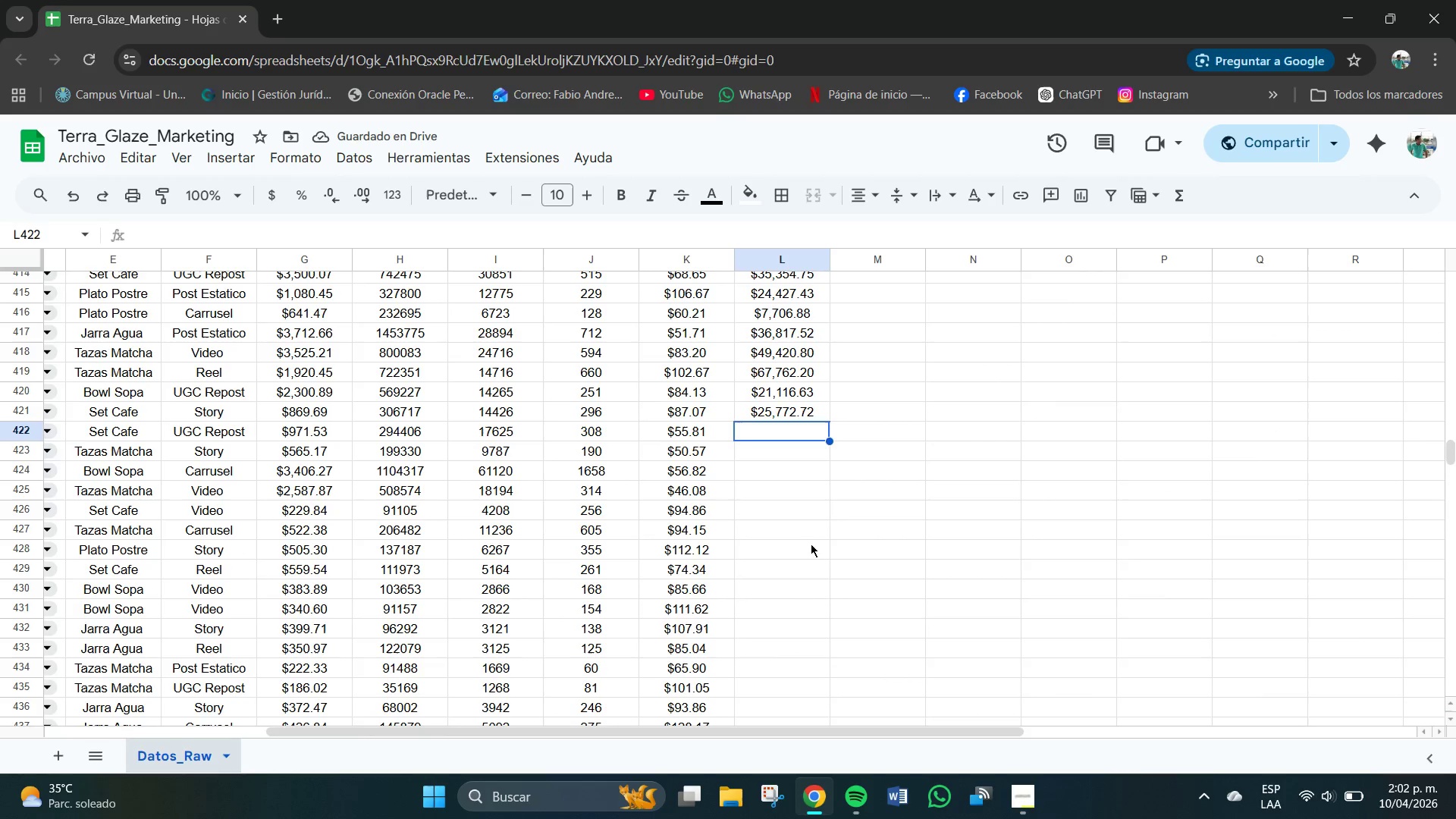 
scroll: coordinate [813, 529], scroll_direction: down, amount: 1.0
 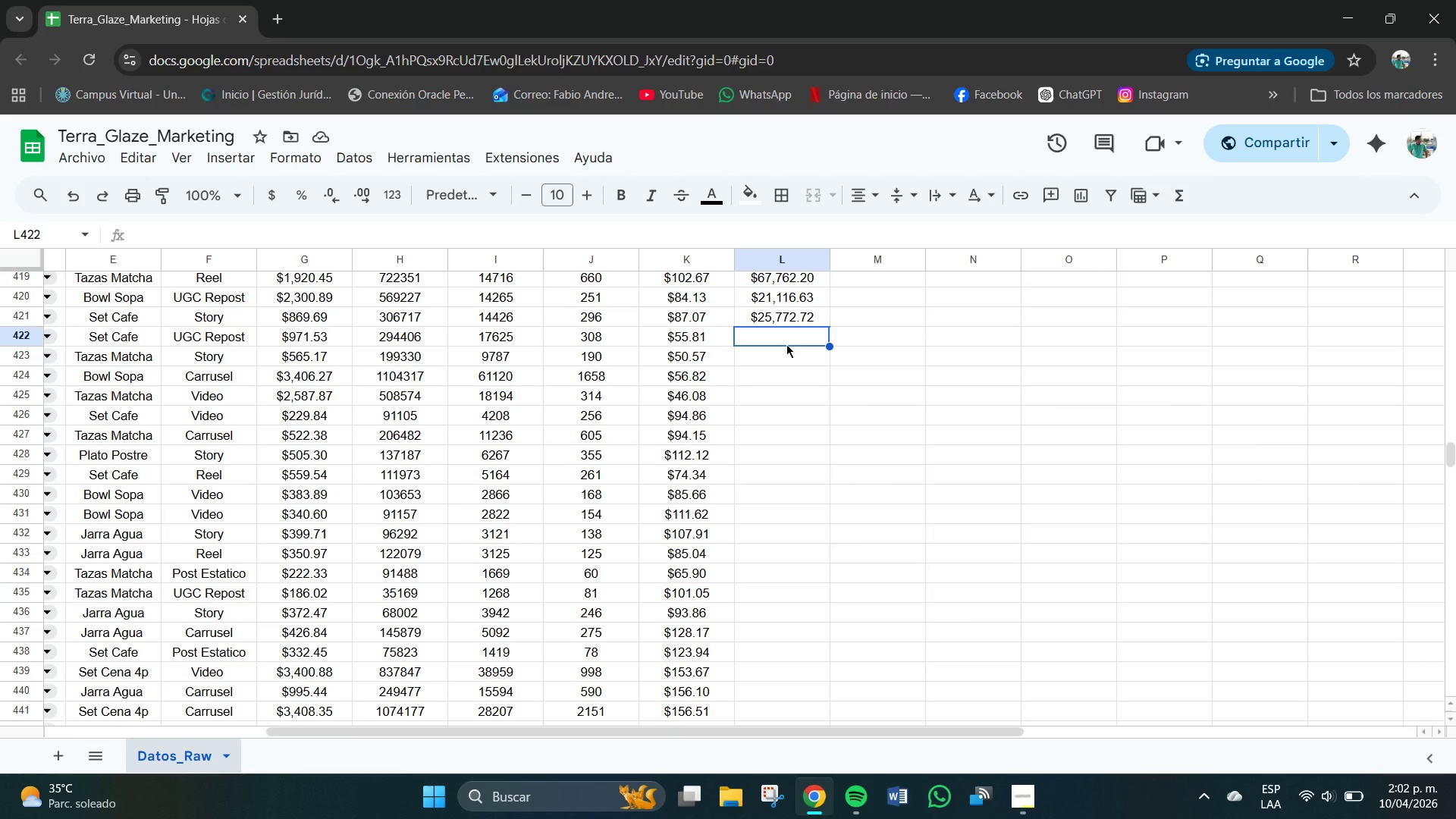 
wait(7.46)
 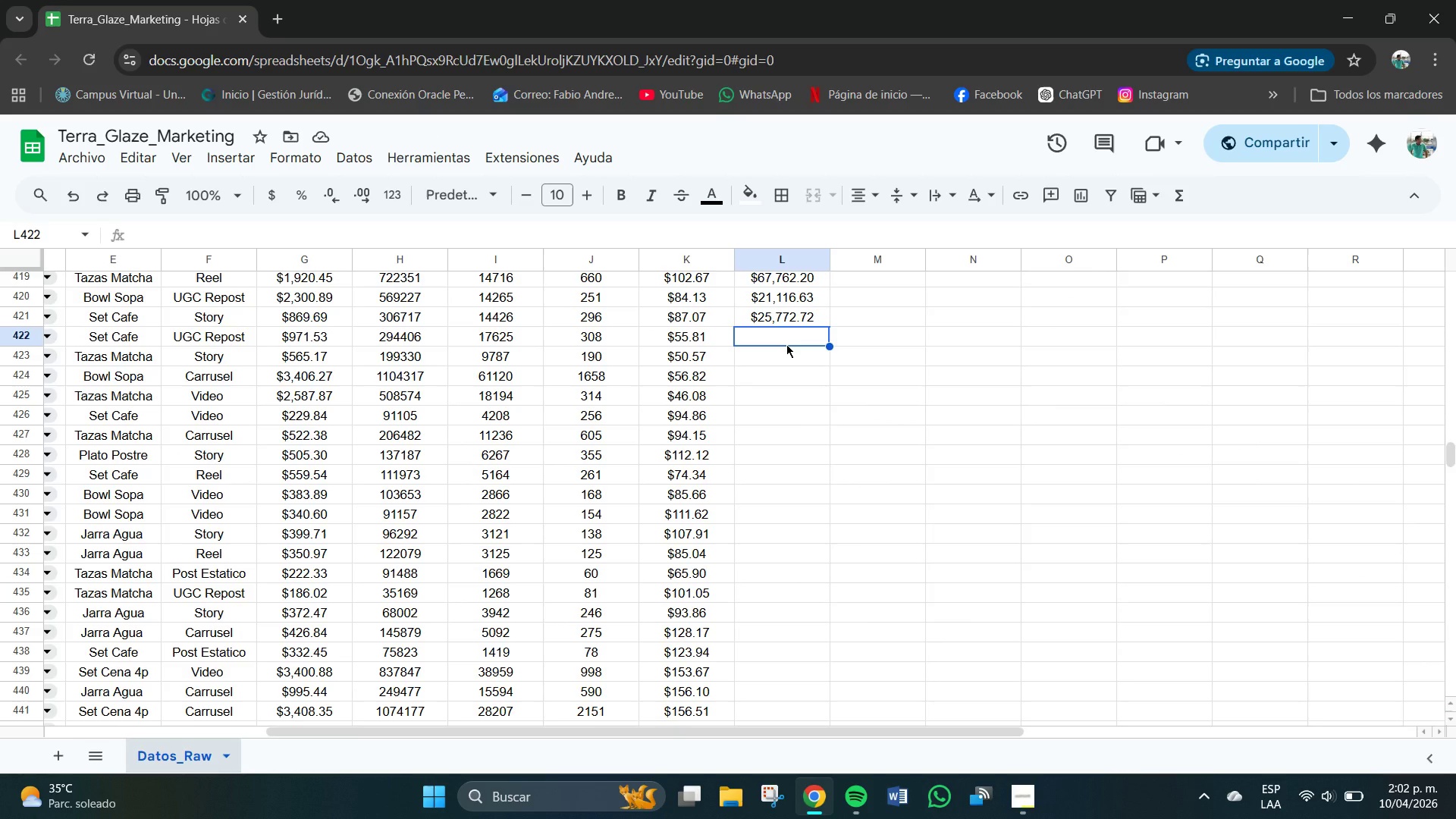 
key(Numpad1)
 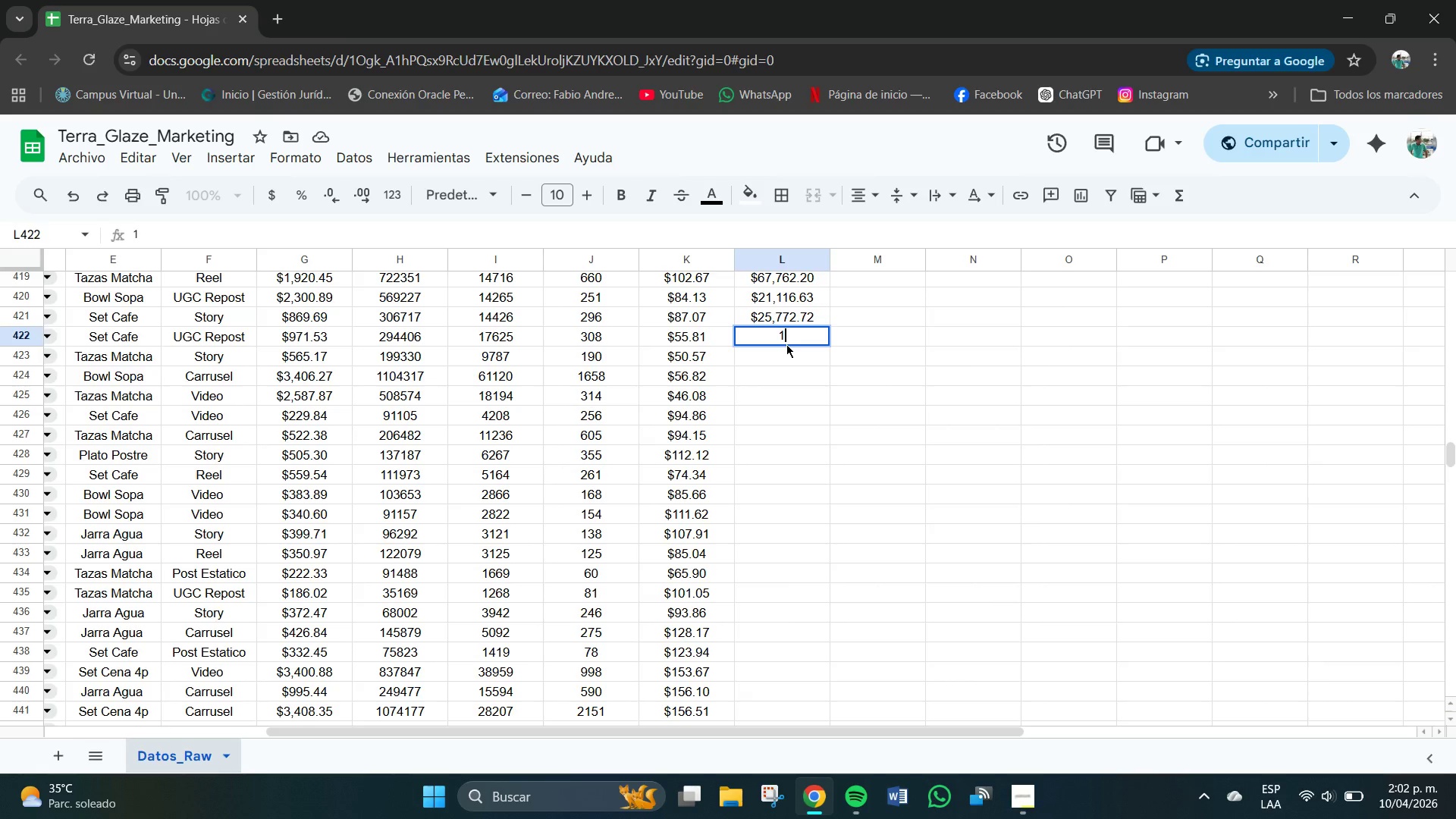 
key(Numpad7)
 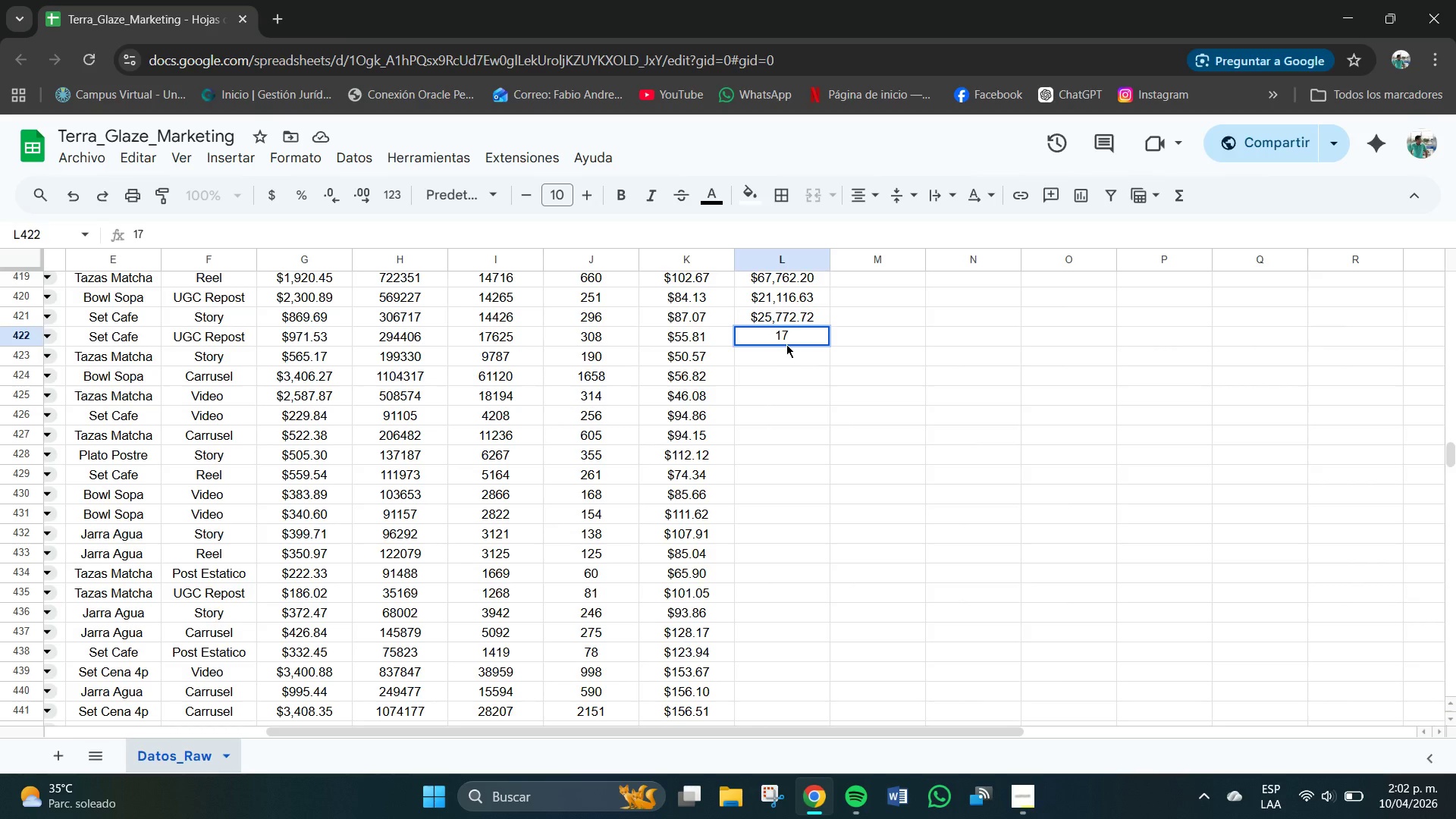 
key(Numpad1)
 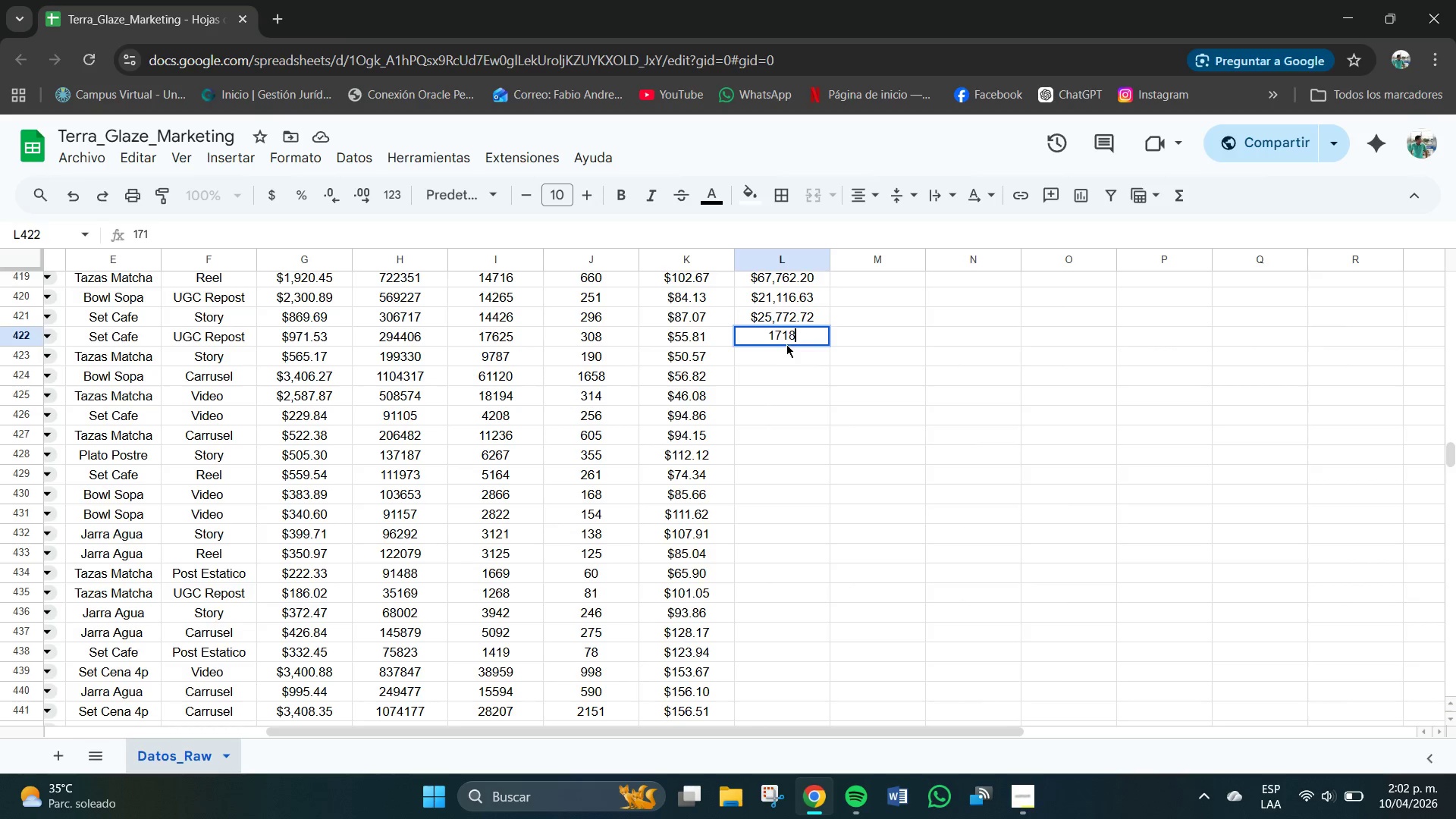 
key(Numpad8)
 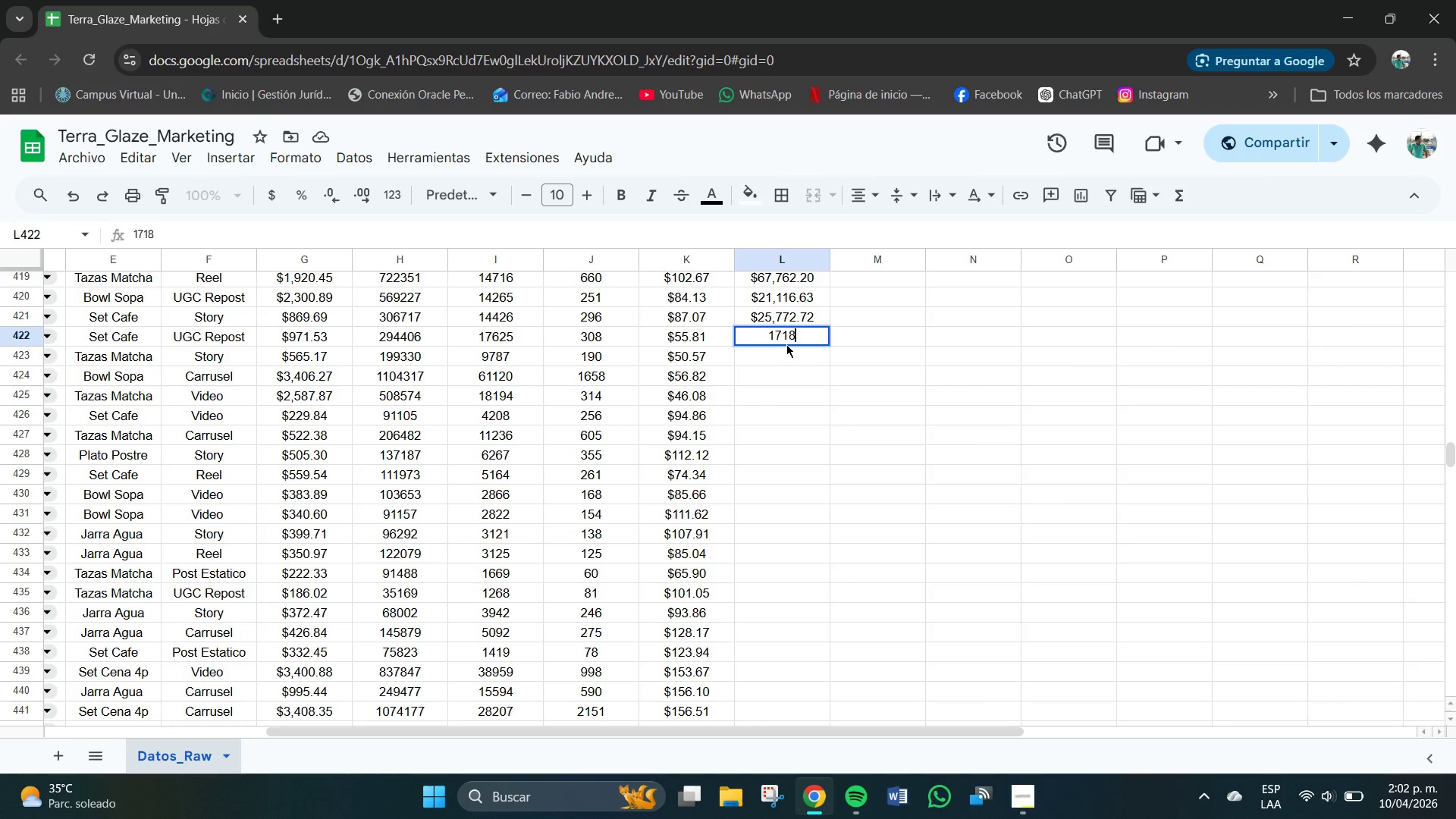 
key(Numpad9)
 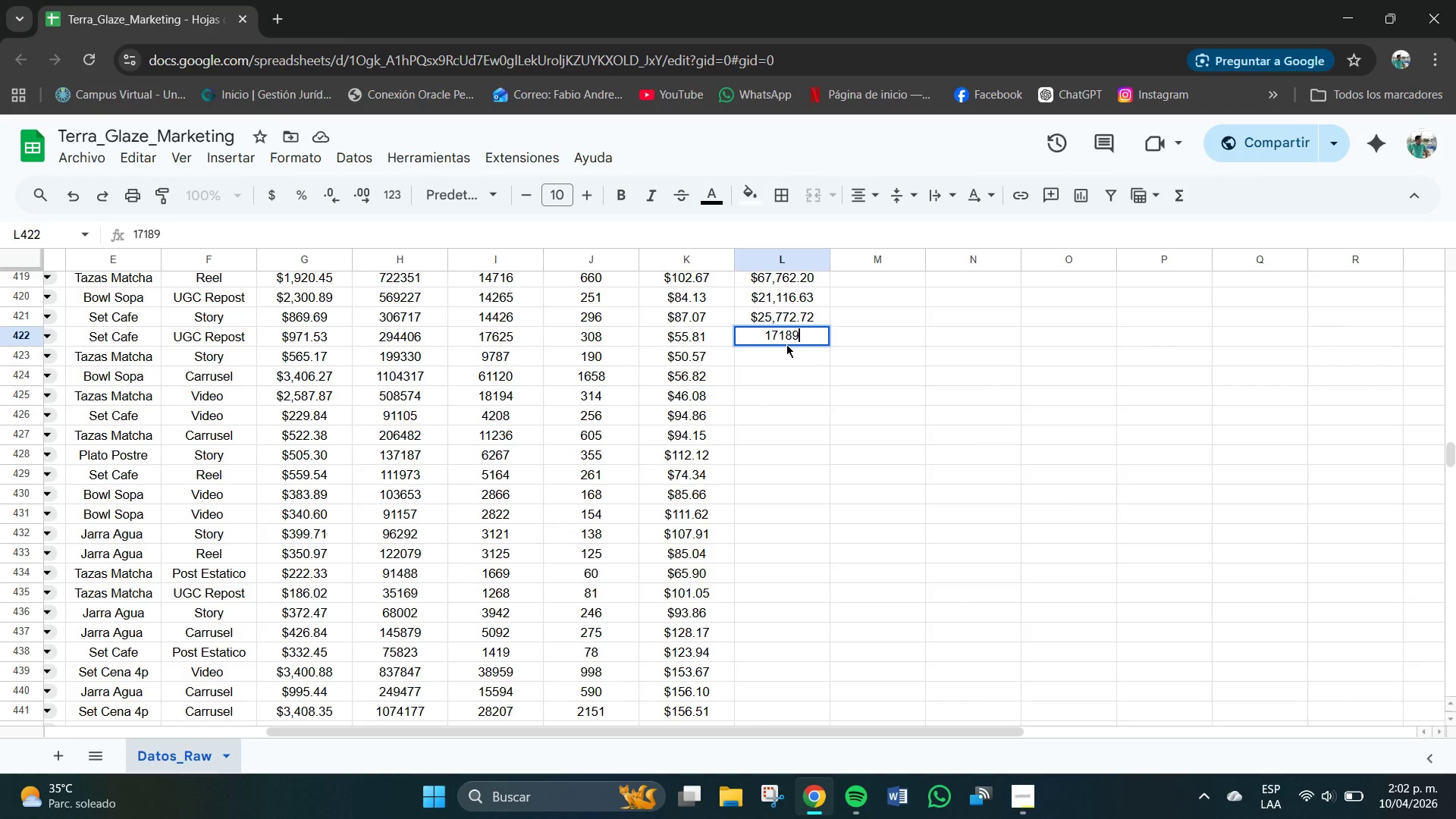 
key(NumpadDecimal)
 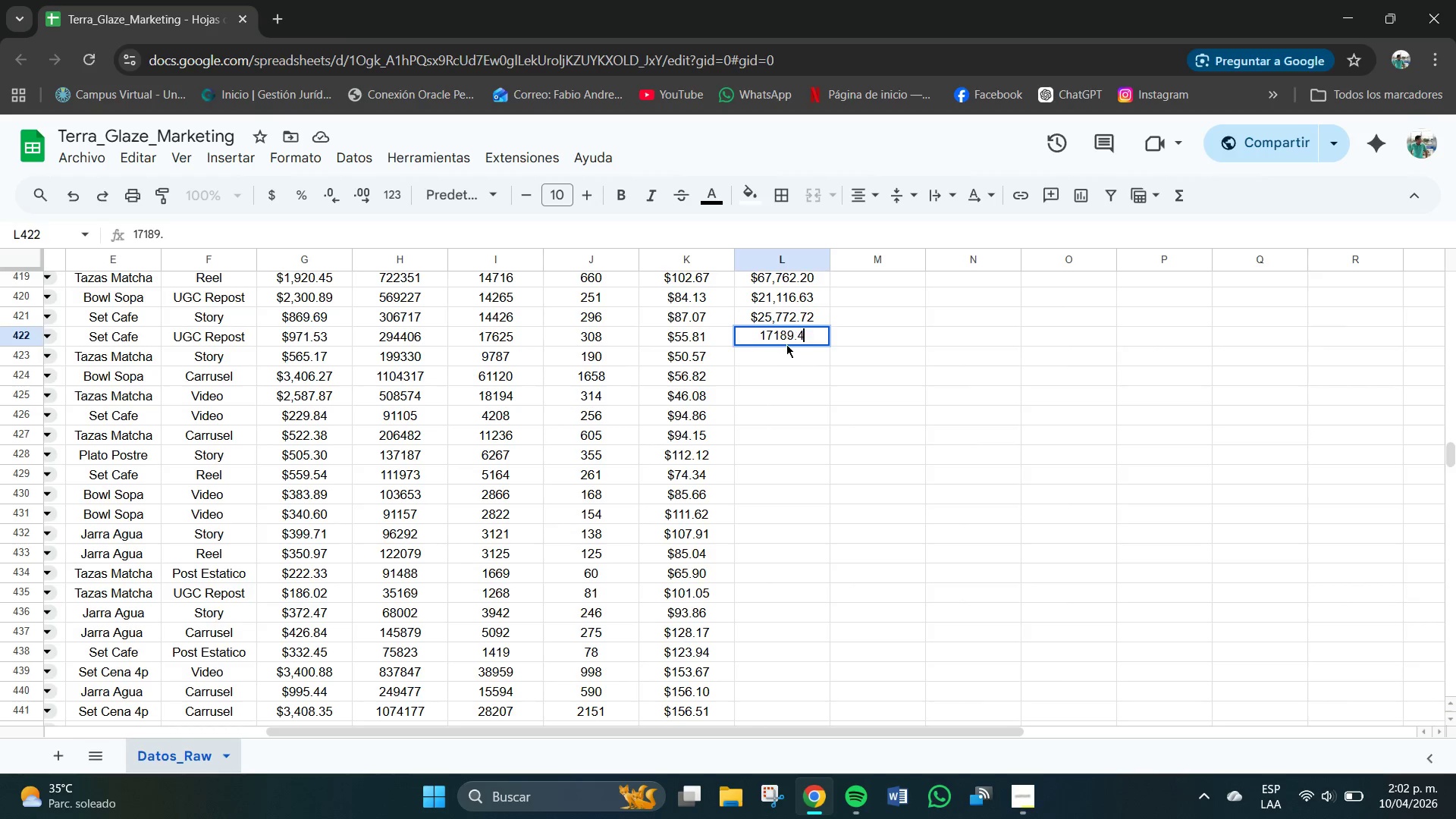 
key(Numpad4)
 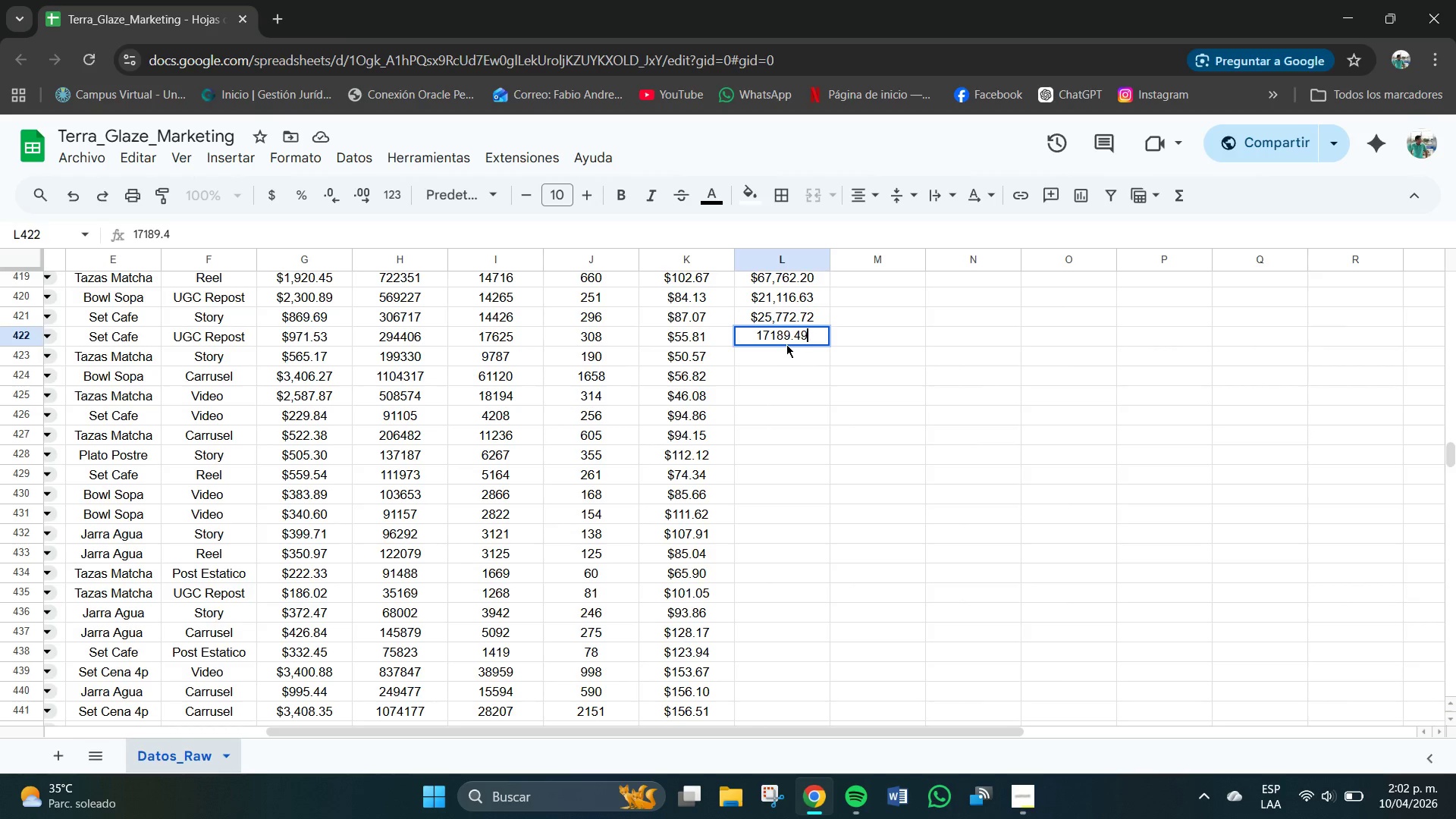 
key(Numpad9)
 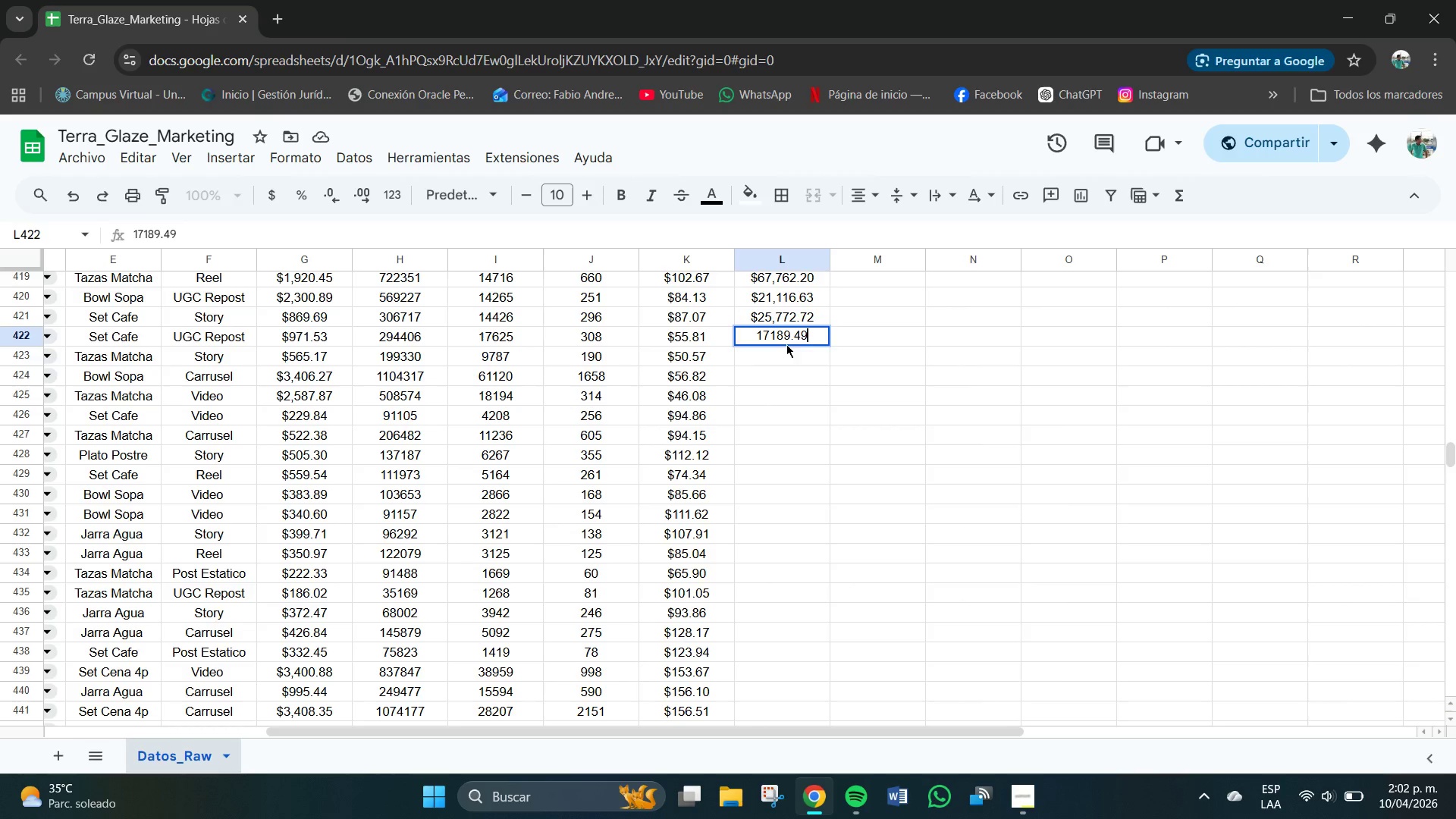 
key(NumpadEnter)
 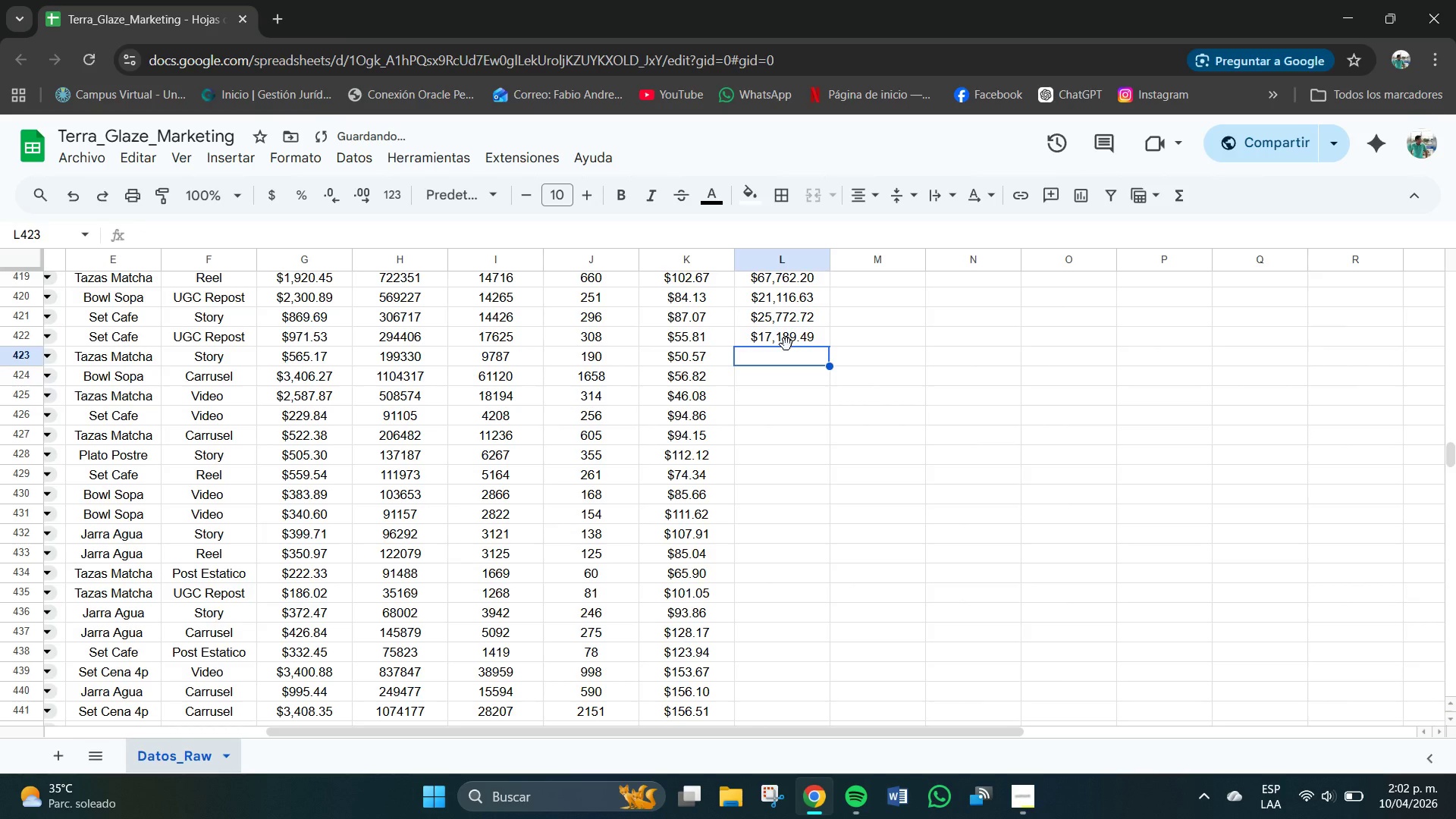 
left_click([805, 327])
 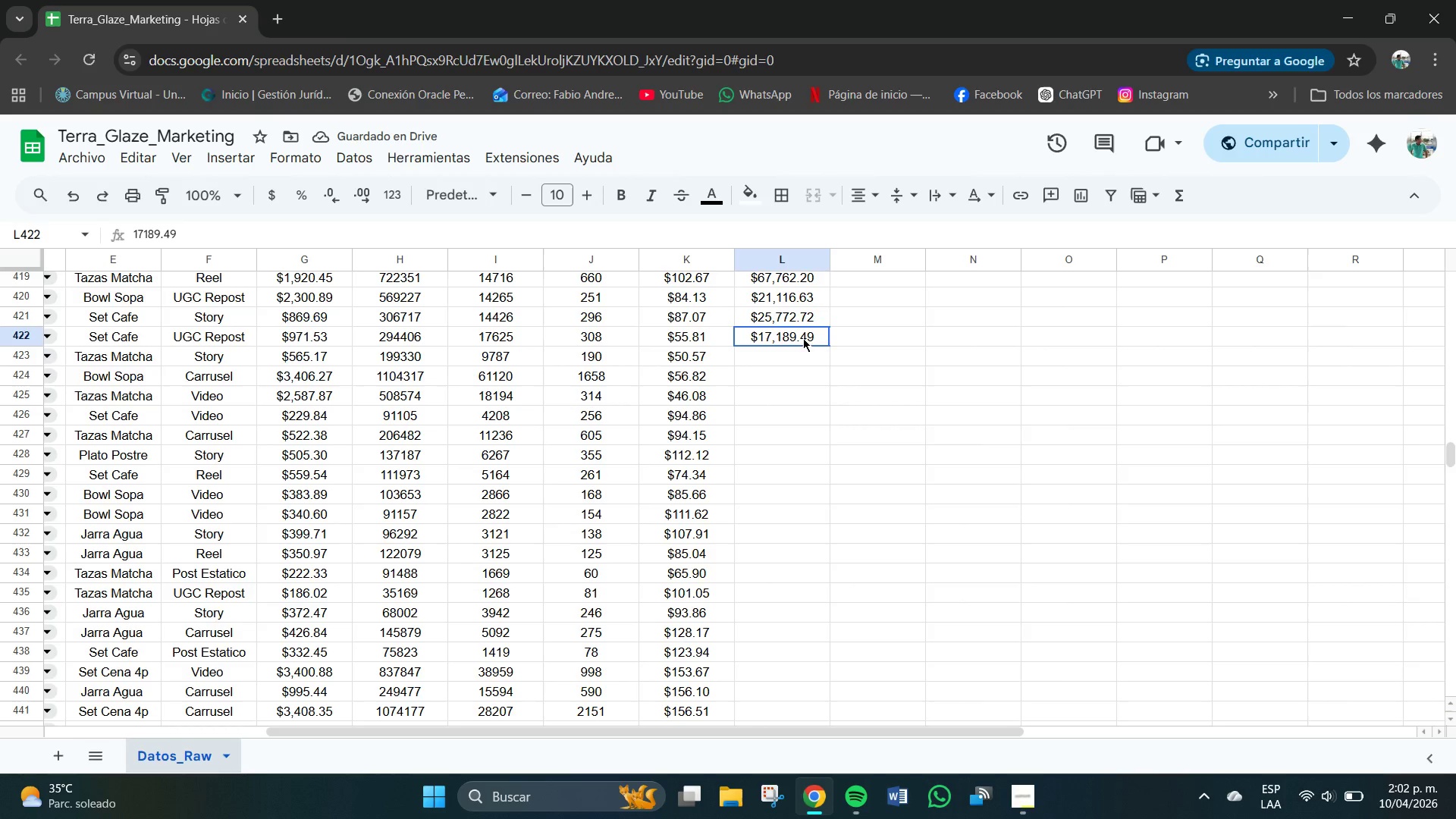 
double_click([803, 338])
 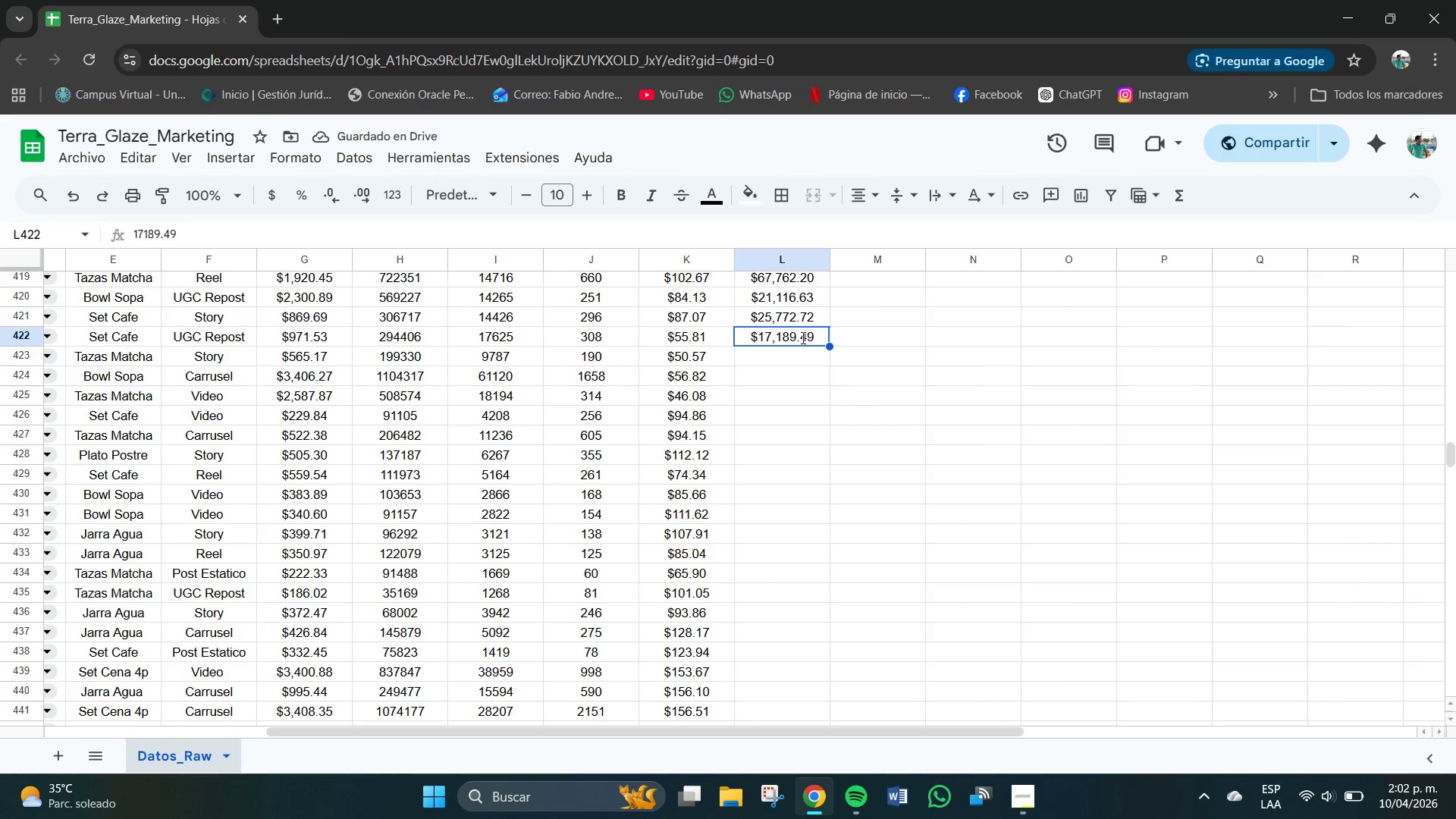 
triple_click([804, 339])
 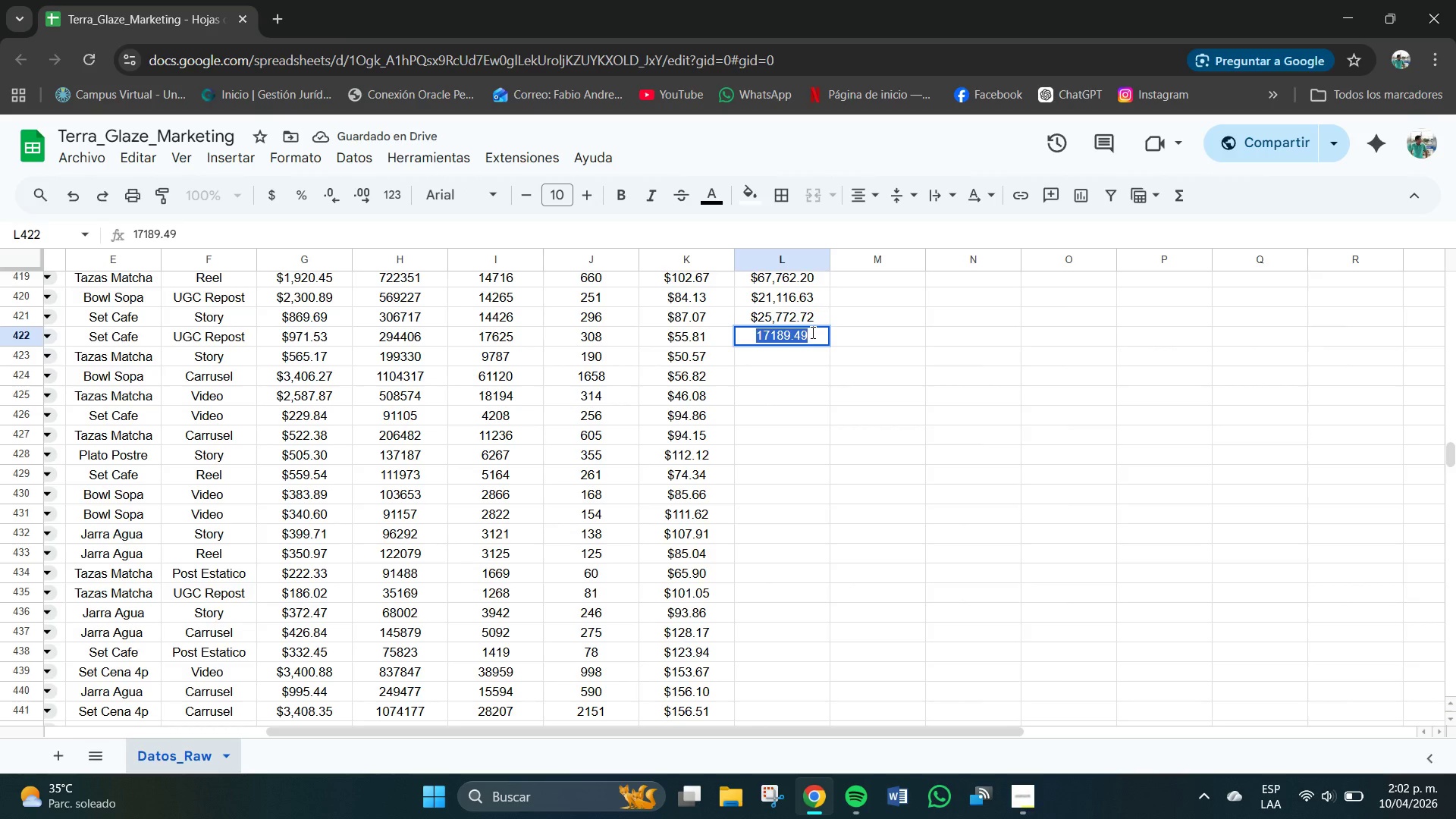 
left_click_drag(start_coordinate=[813, 333], to_coordinate=[804, 334])
 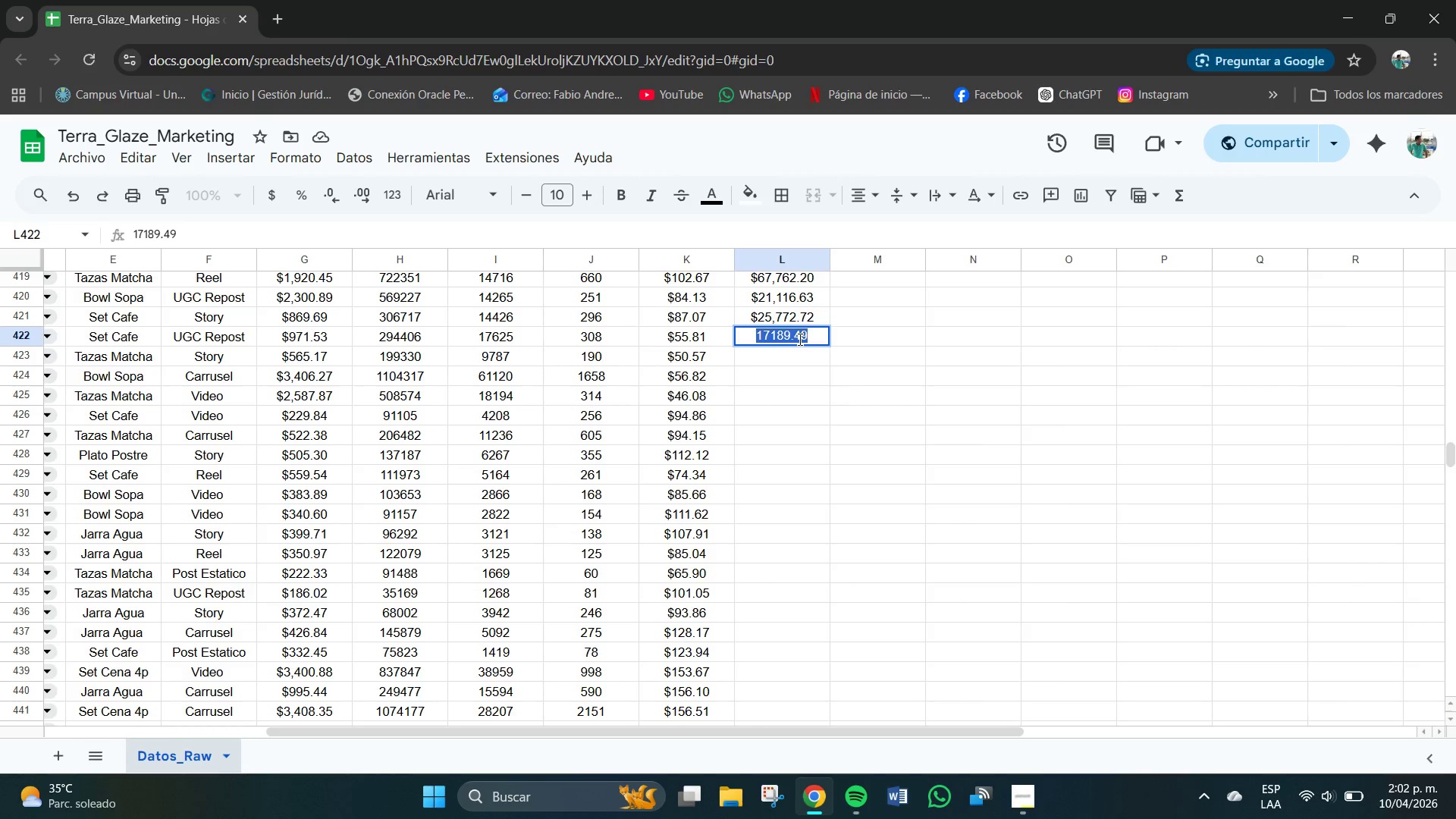 
triple_click([806, 342])
 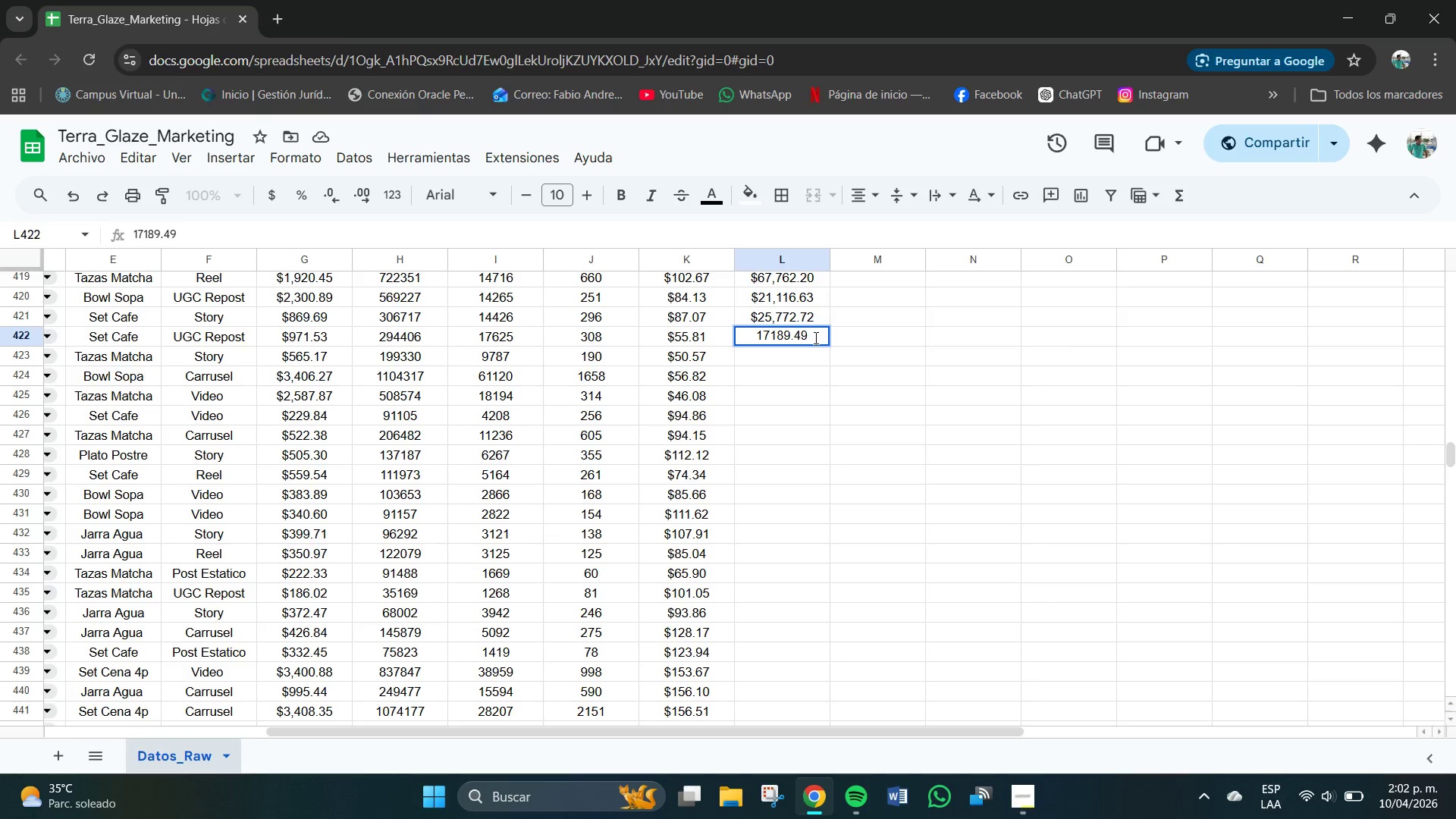 
key(Backspace)
 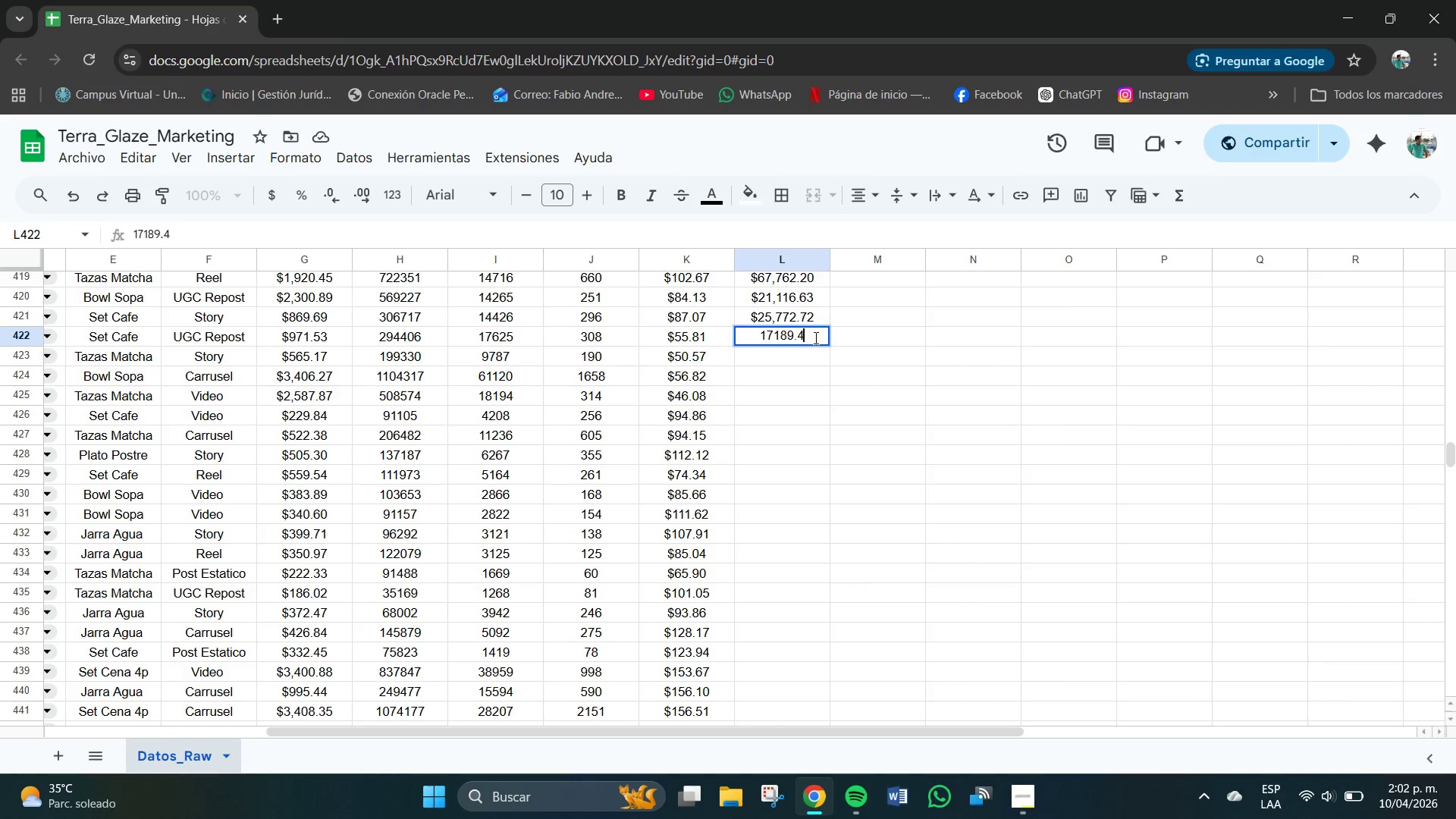 
key(Numpad8)
 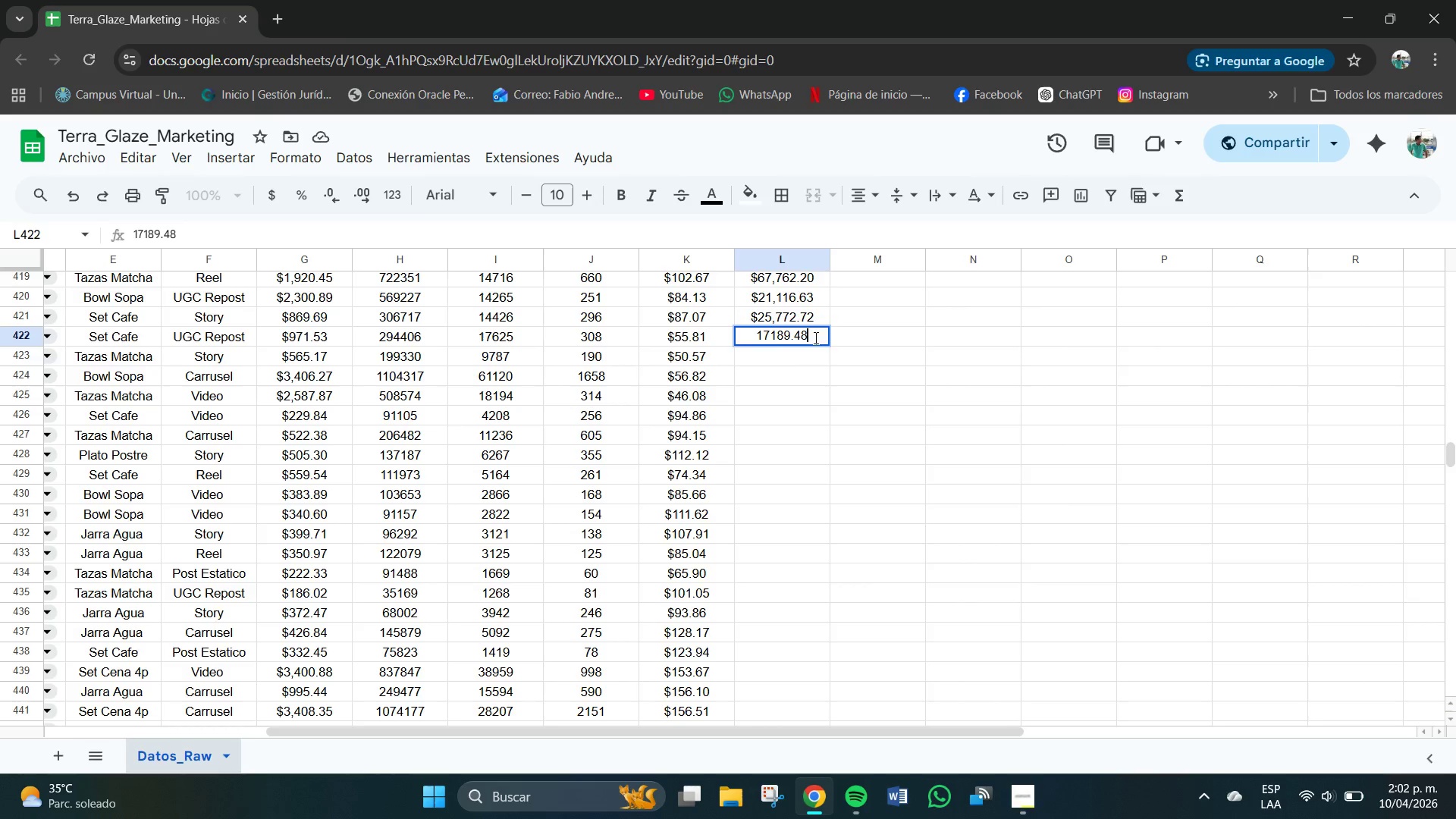 
key(NumpadEnter)
 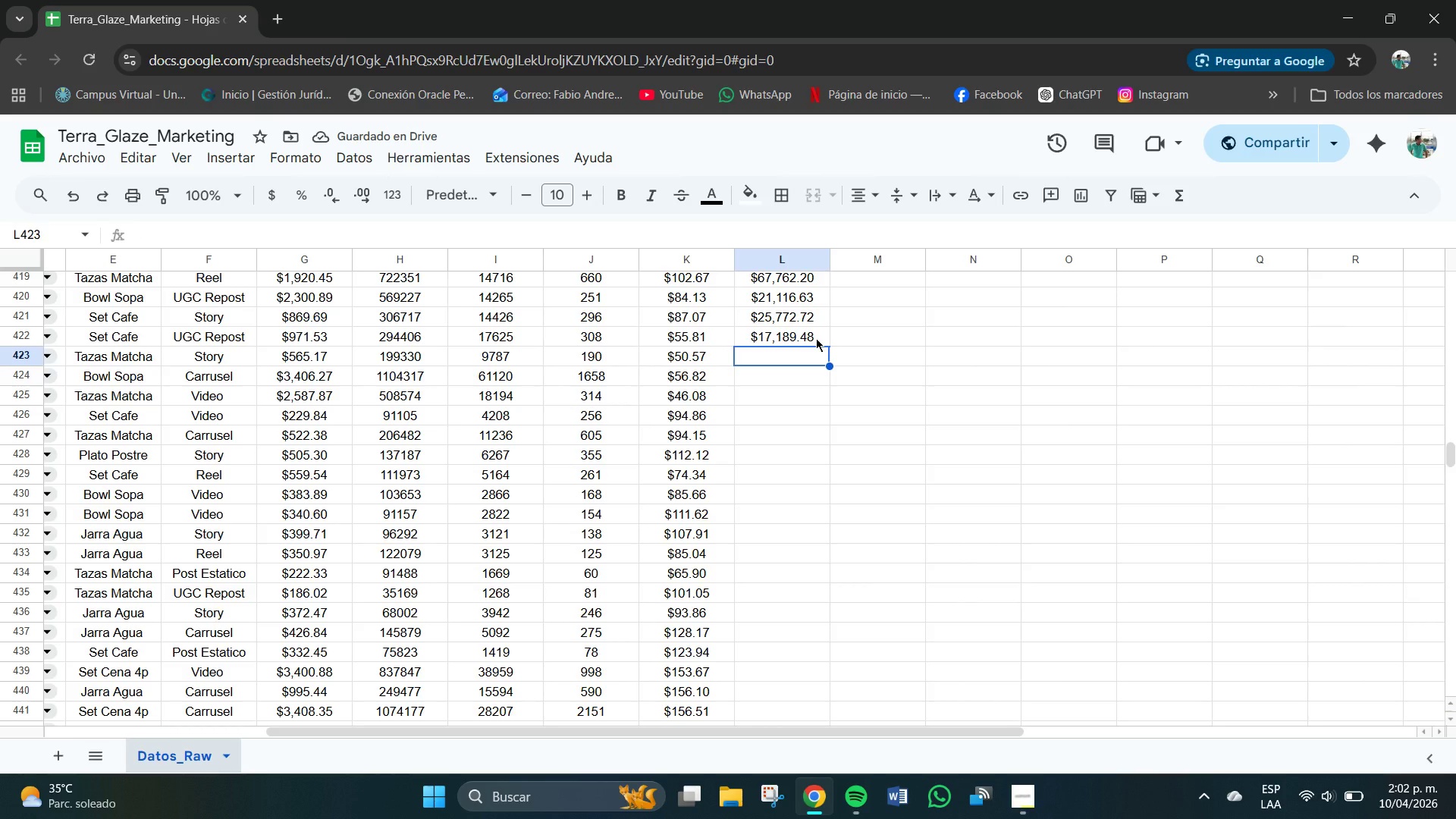 
wait(6.73)
 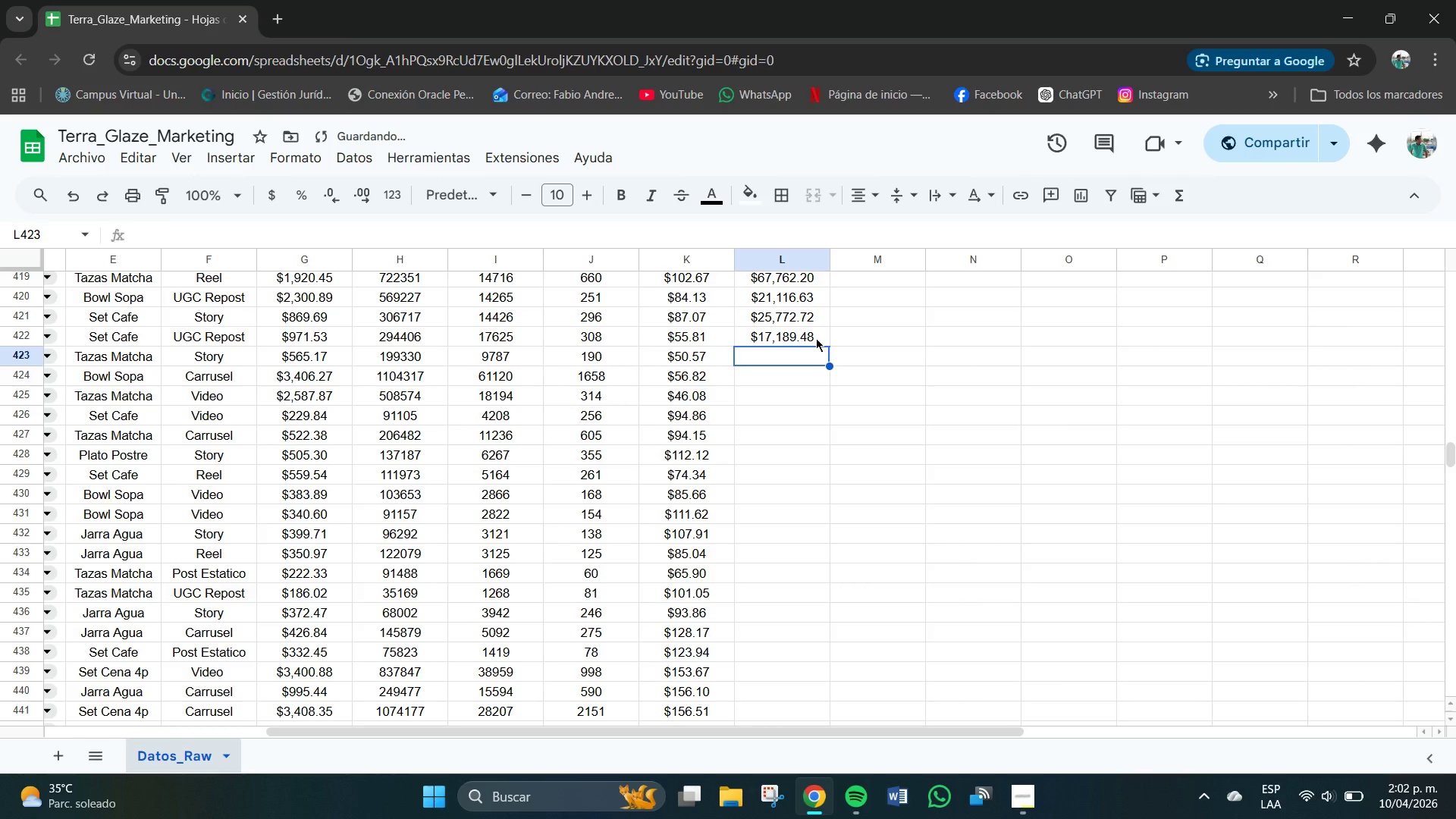 
key(Numpad9)
 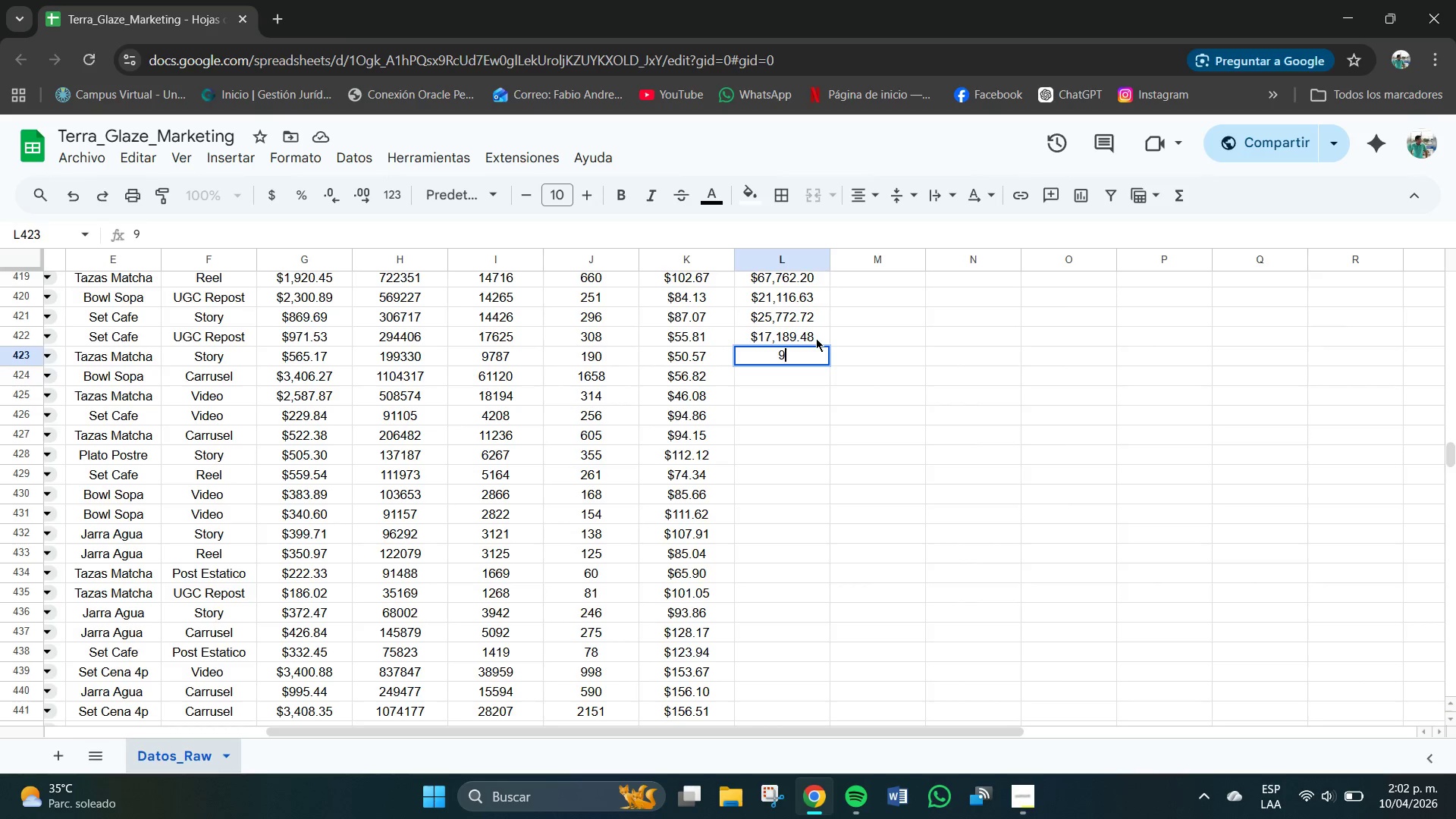 
key(Numpad6)
 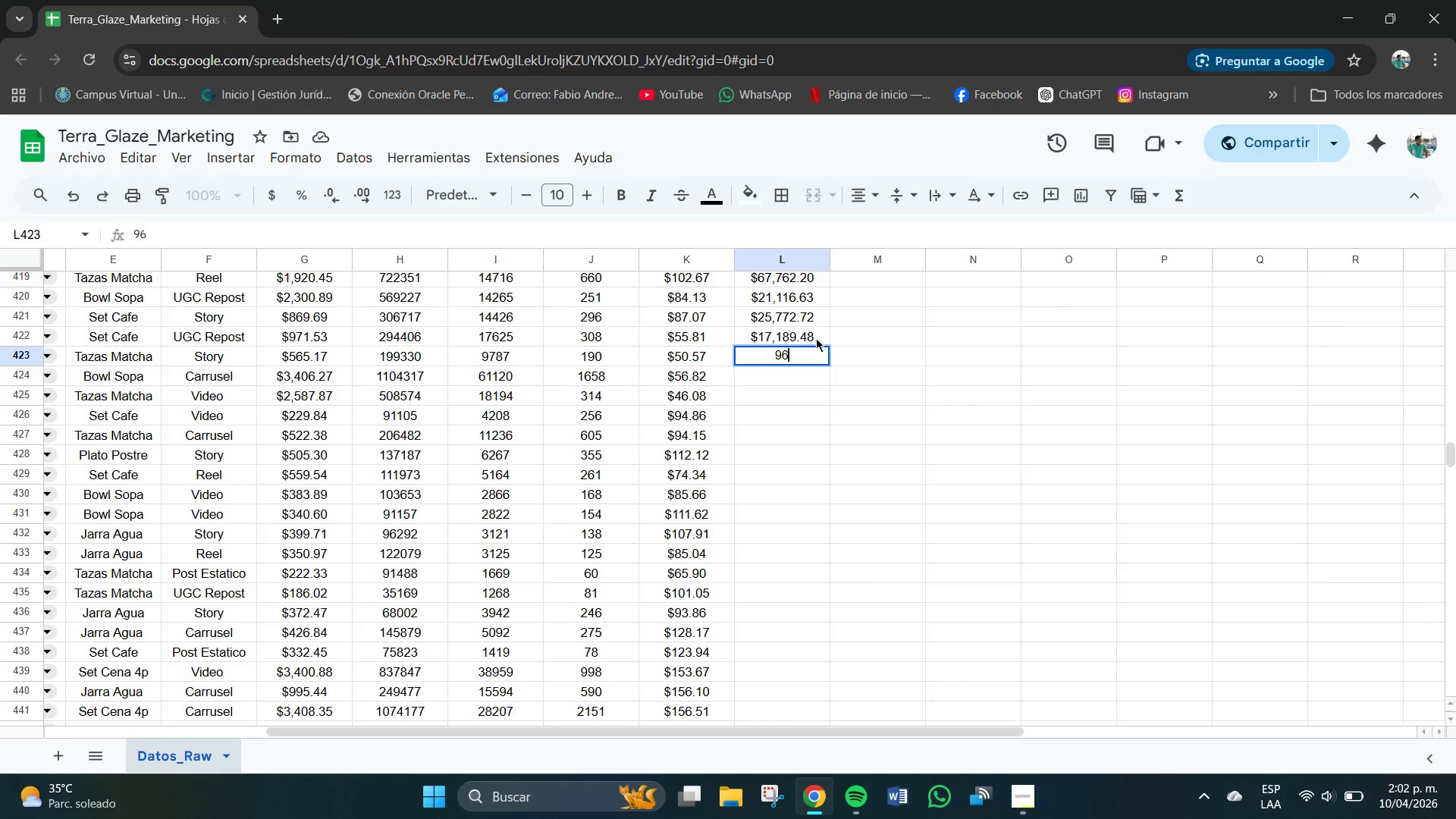 
key(Numpad0)
 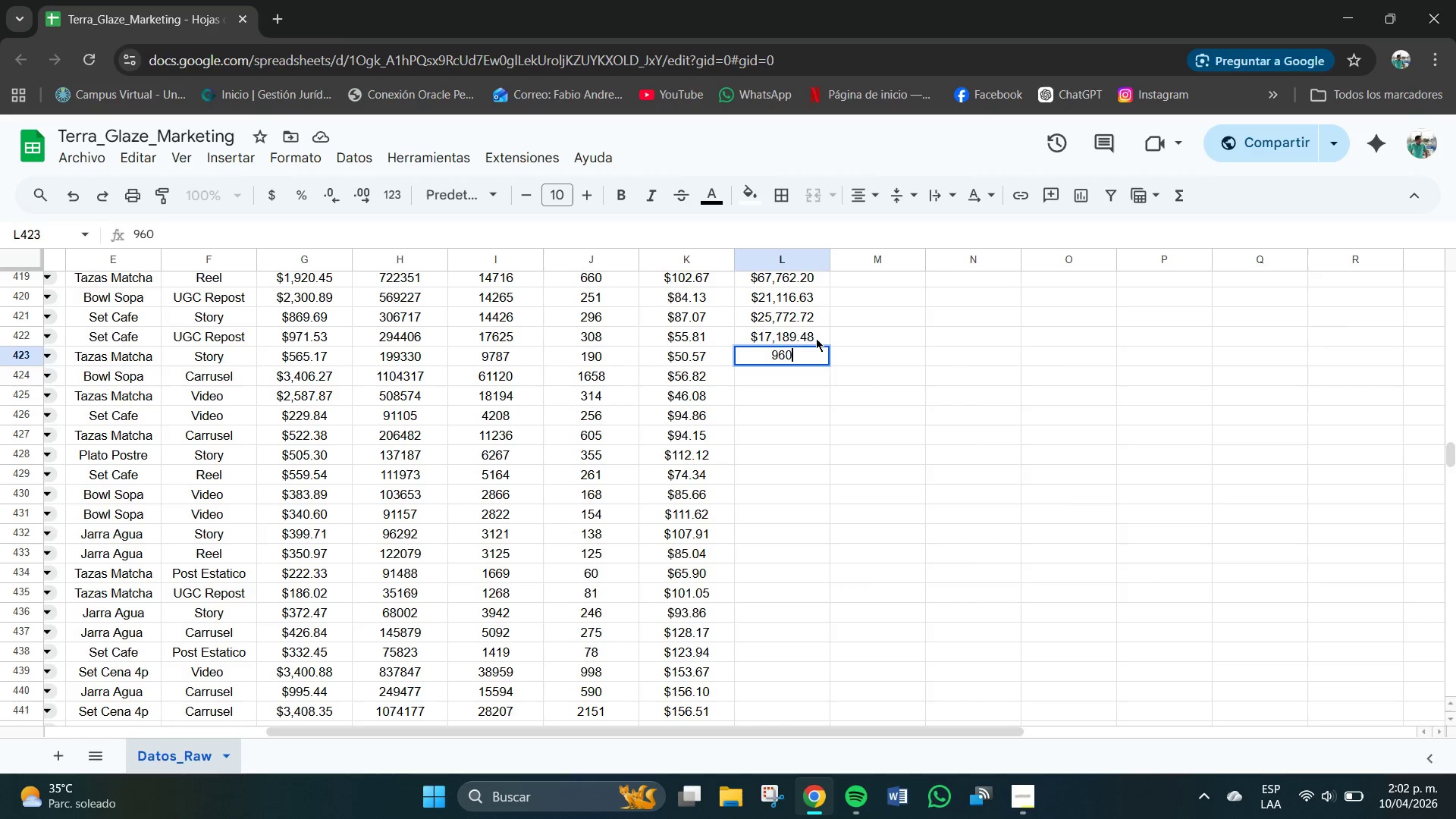 
key(Numpad8)
 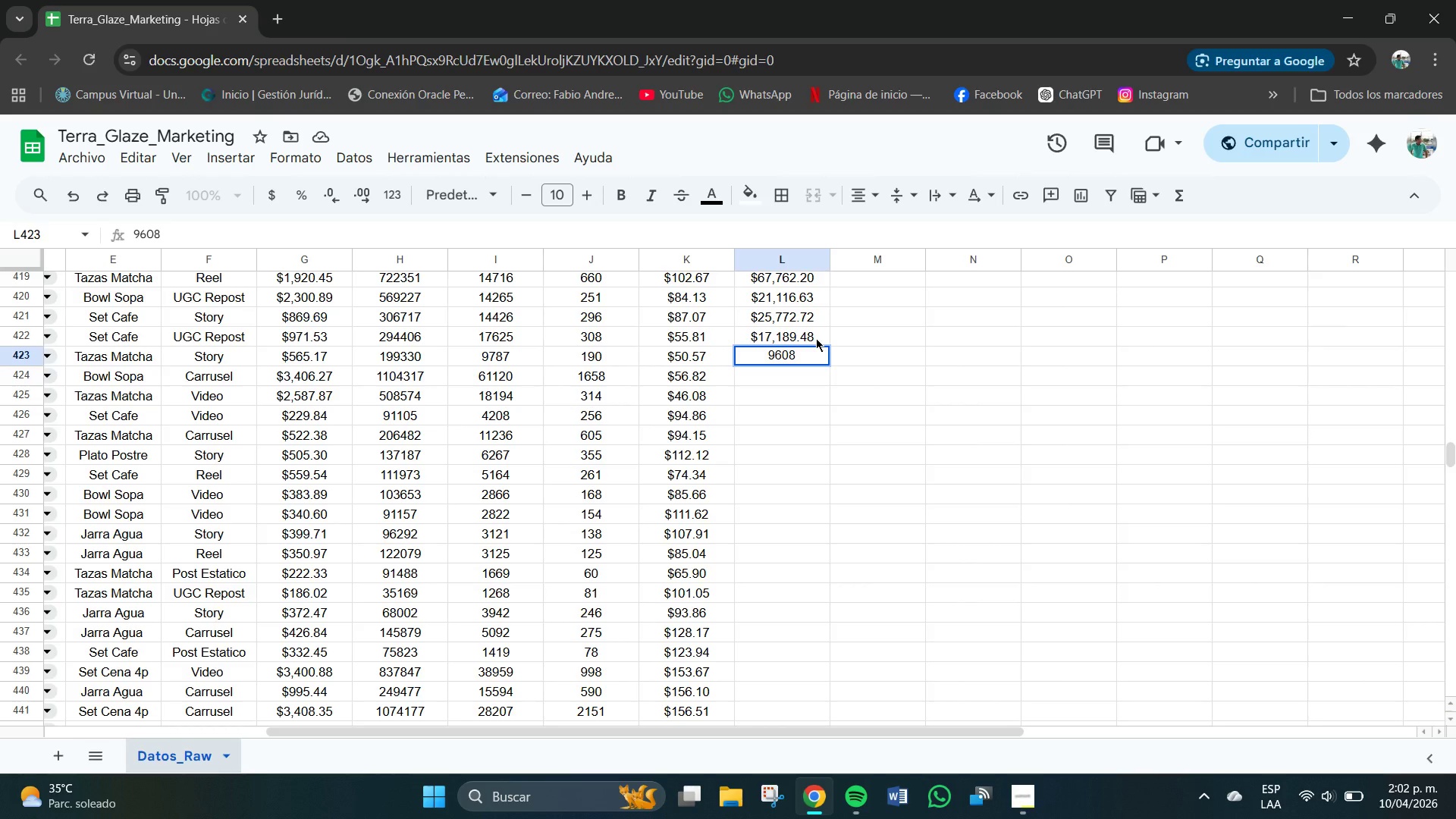 
key(NumpadDecimal)
 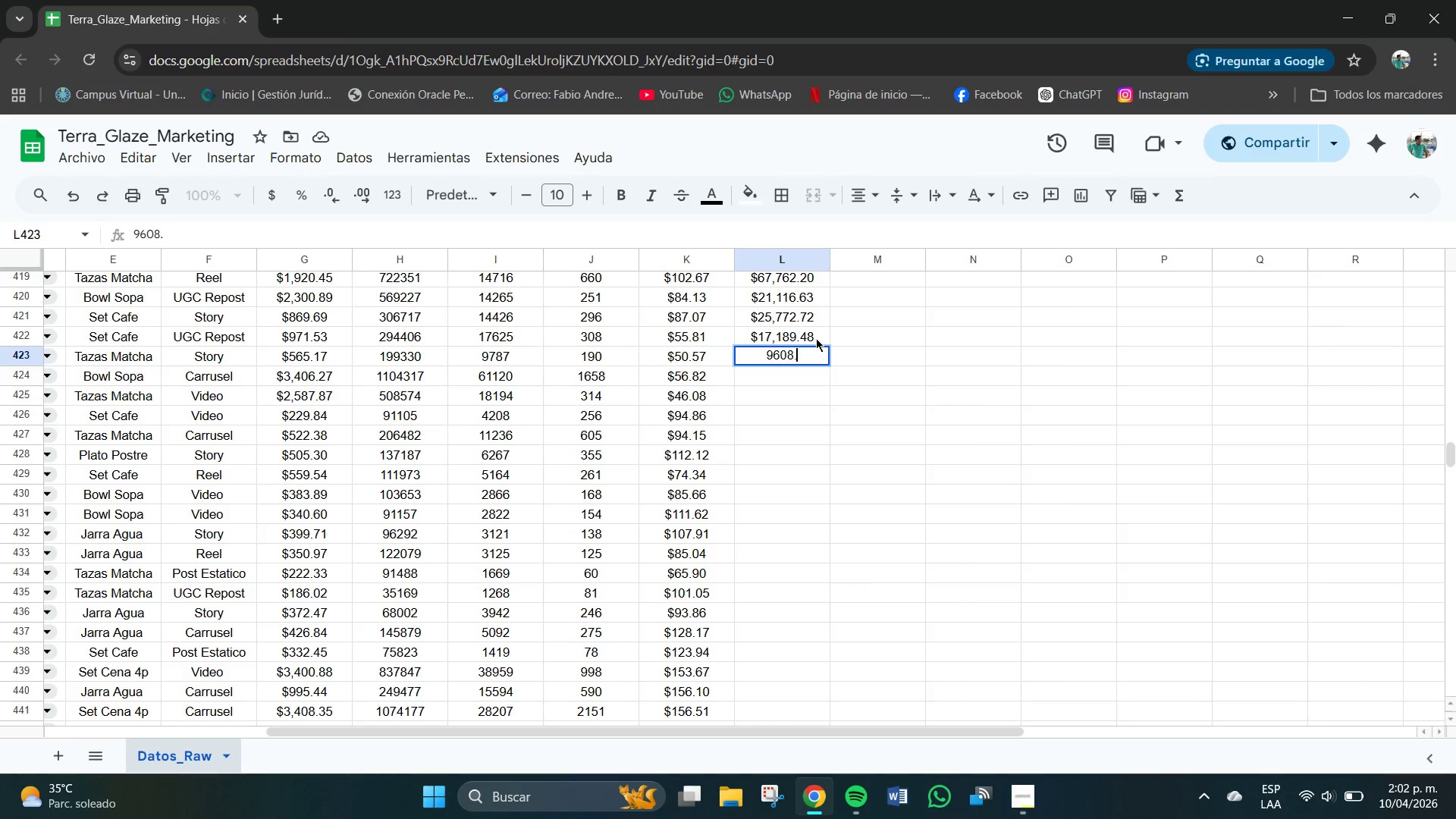 
key(Numpad3)
 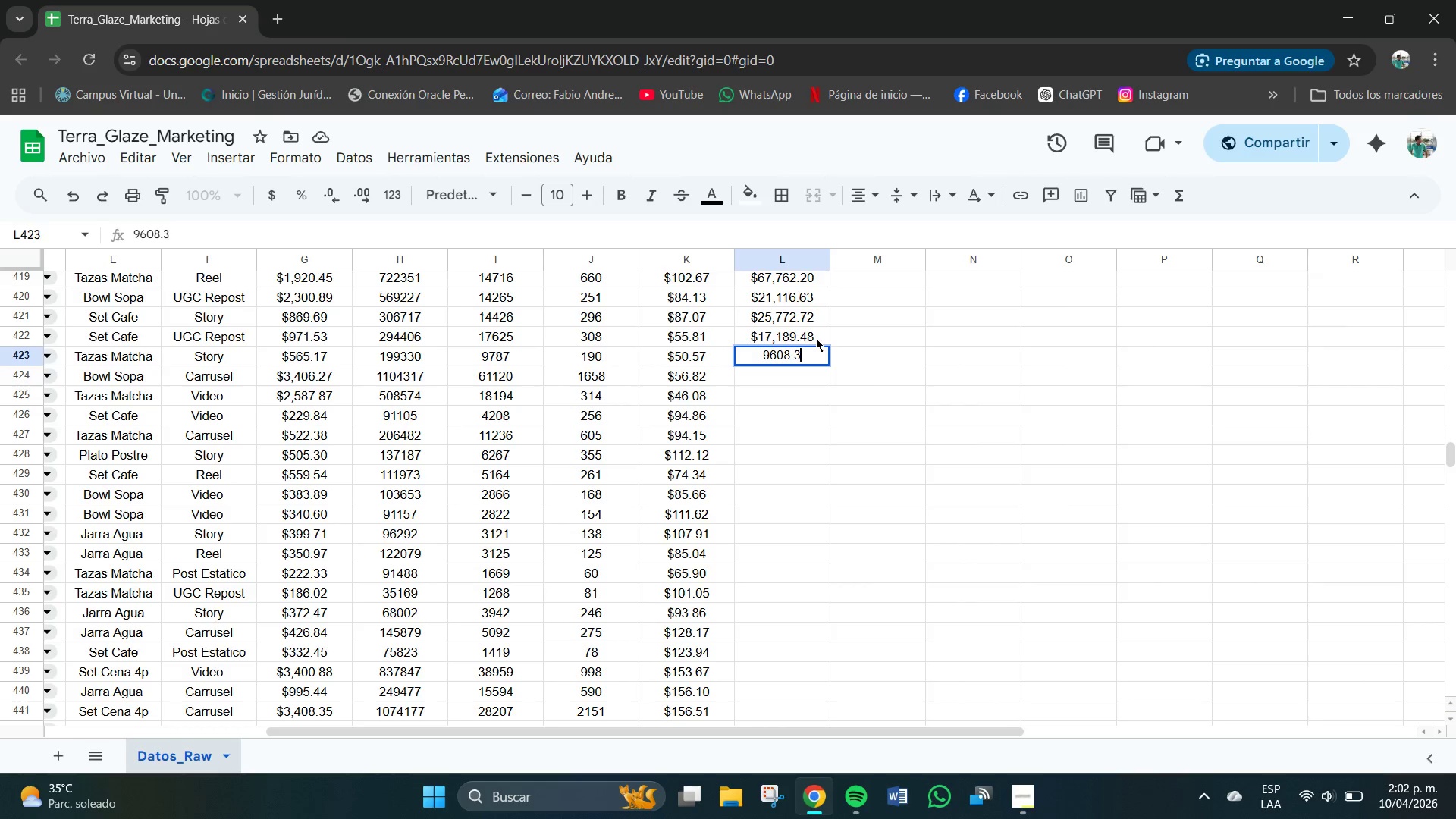 
key(Numpad0)
 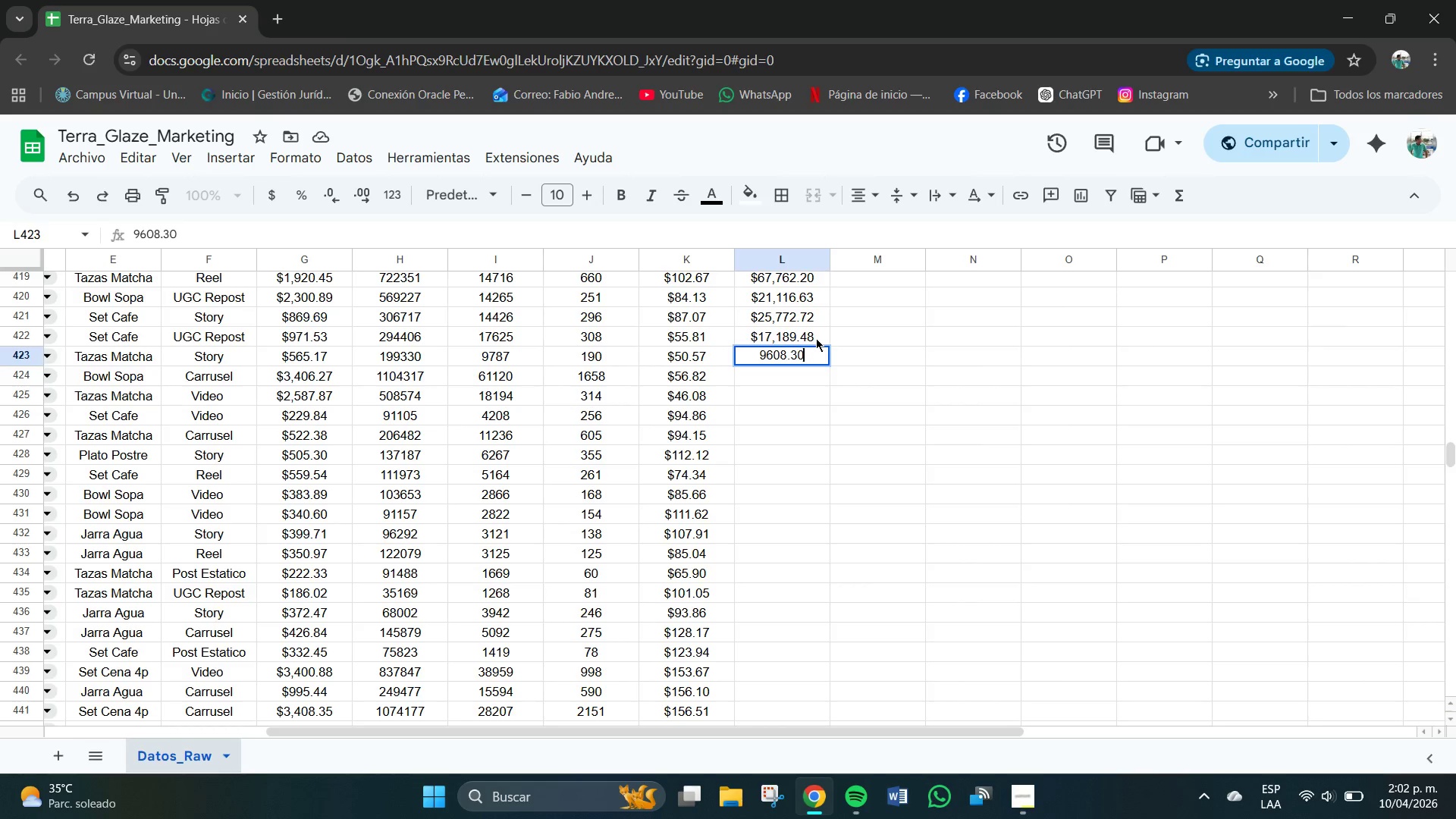 
key(NumpadEnter)
 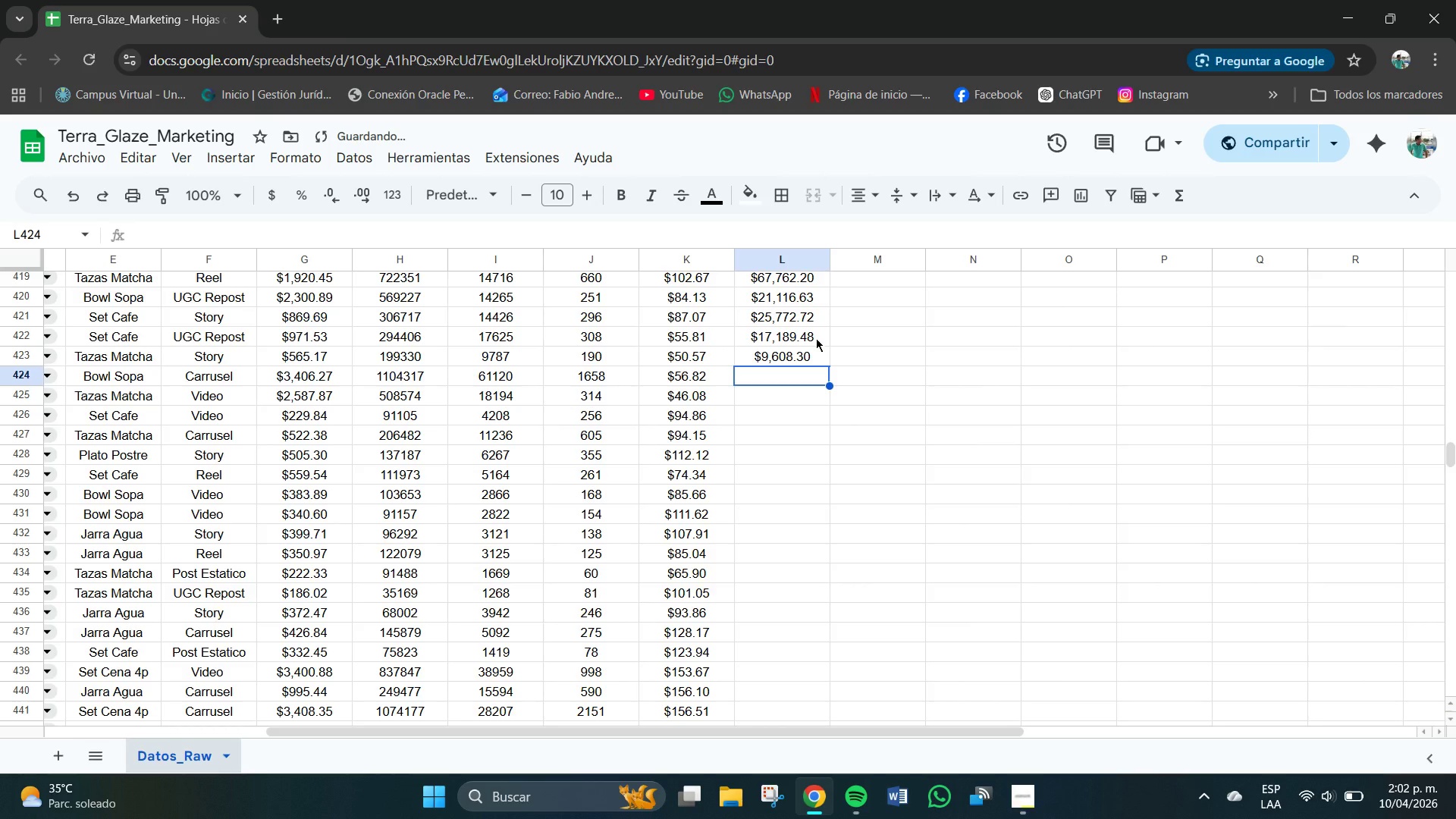 
key(Numpad9)
 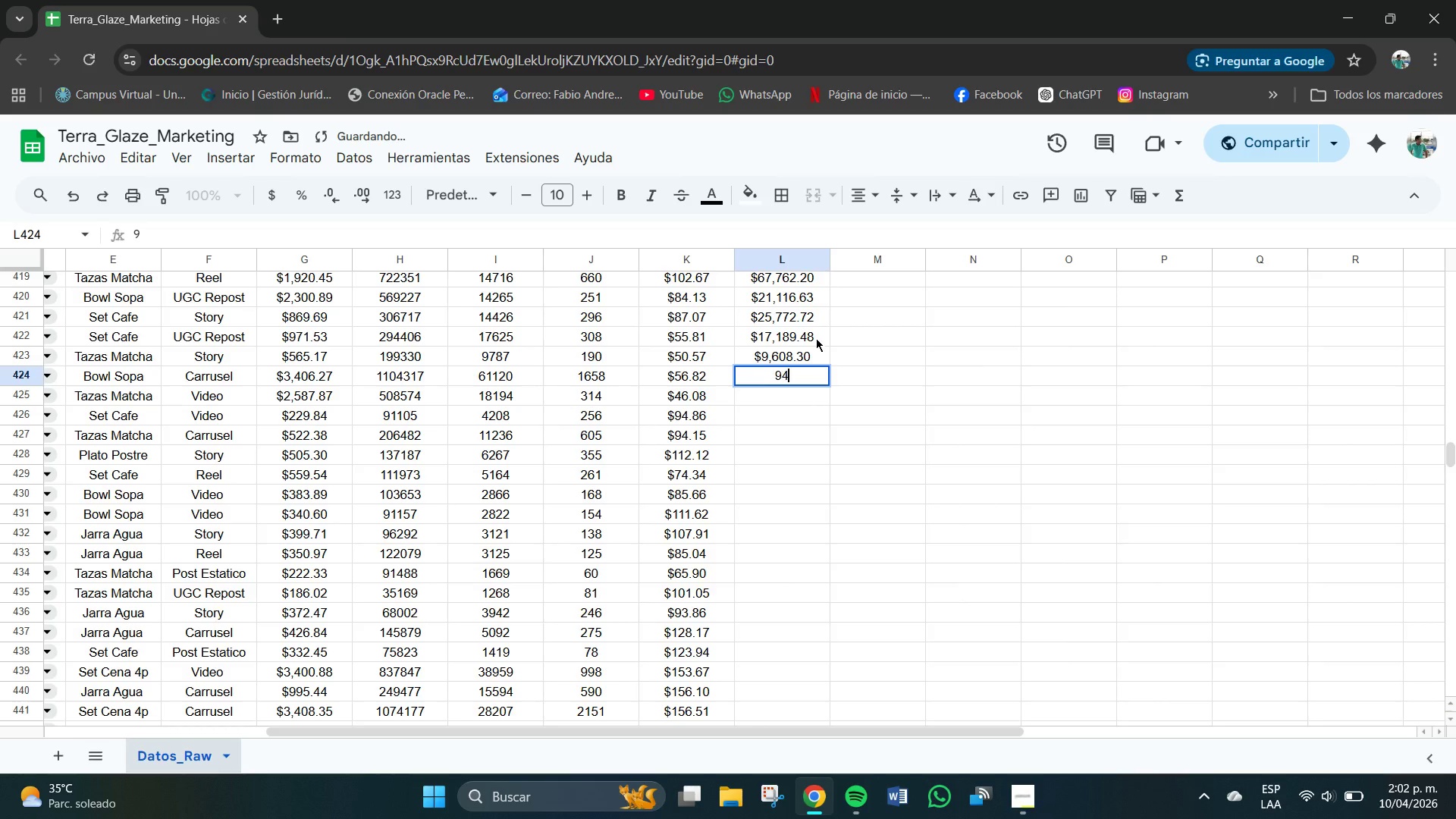 
key(Numpad4)
 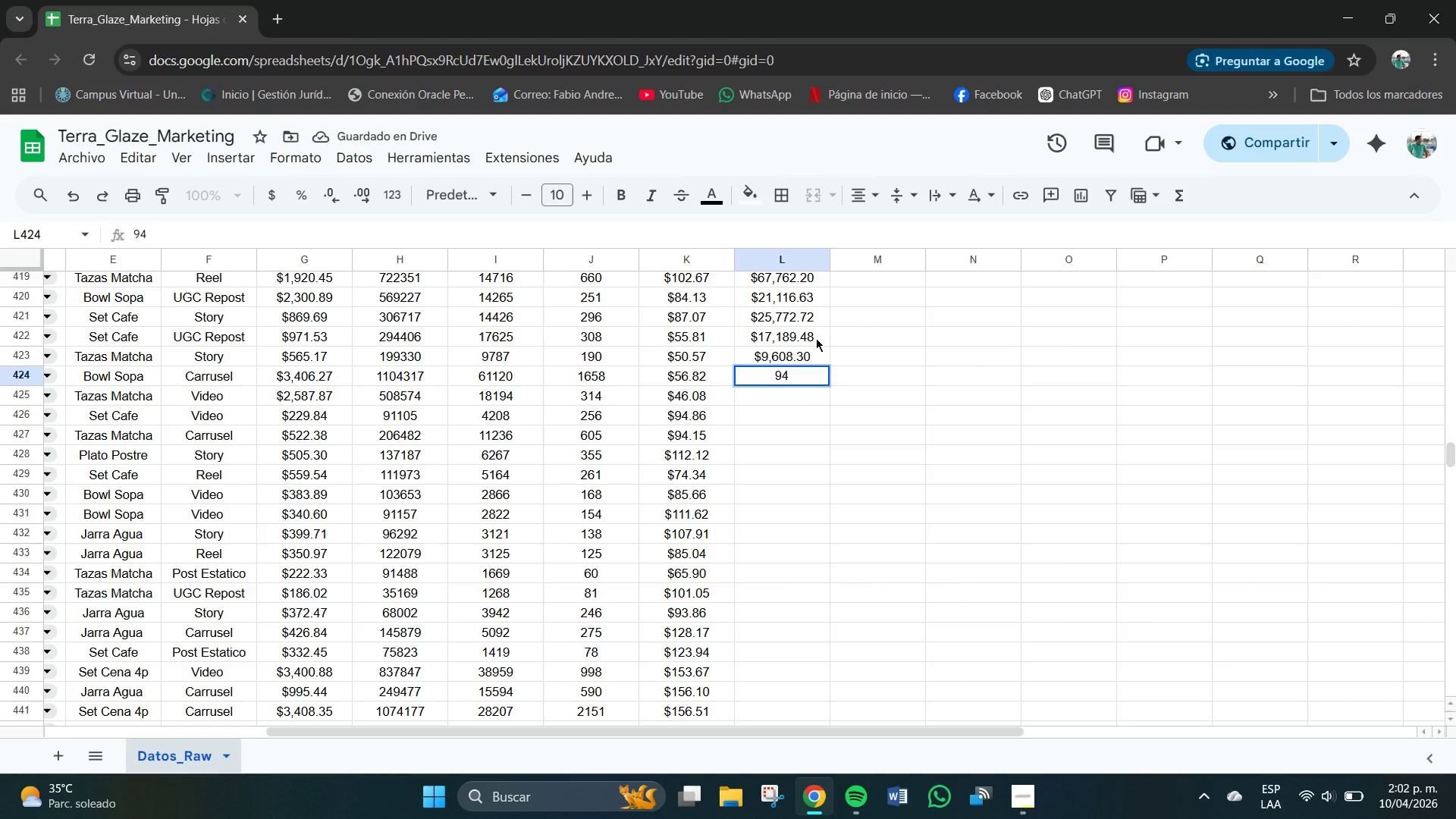 
key(Numpad2)
 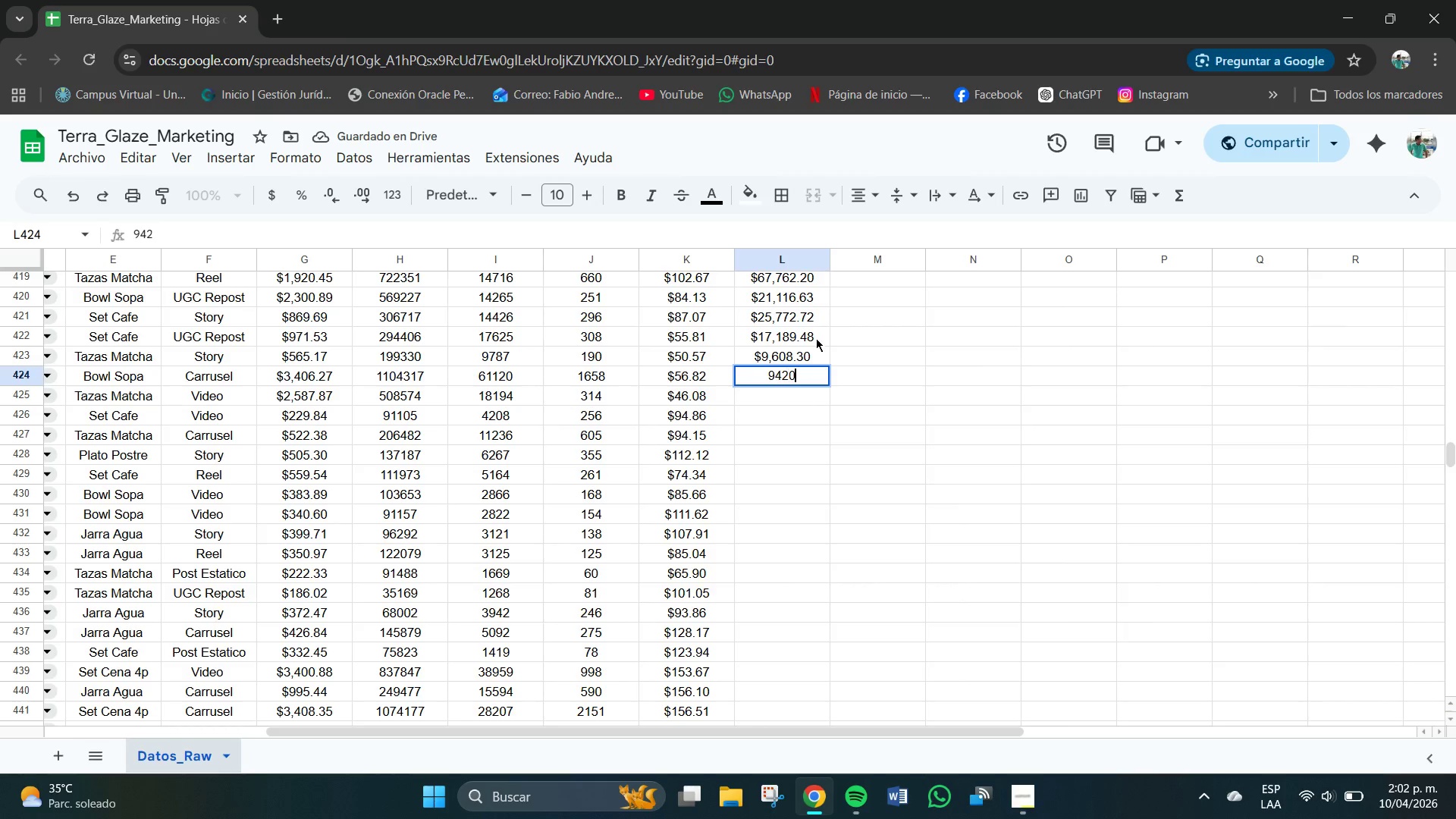 
key(Numpad0)
 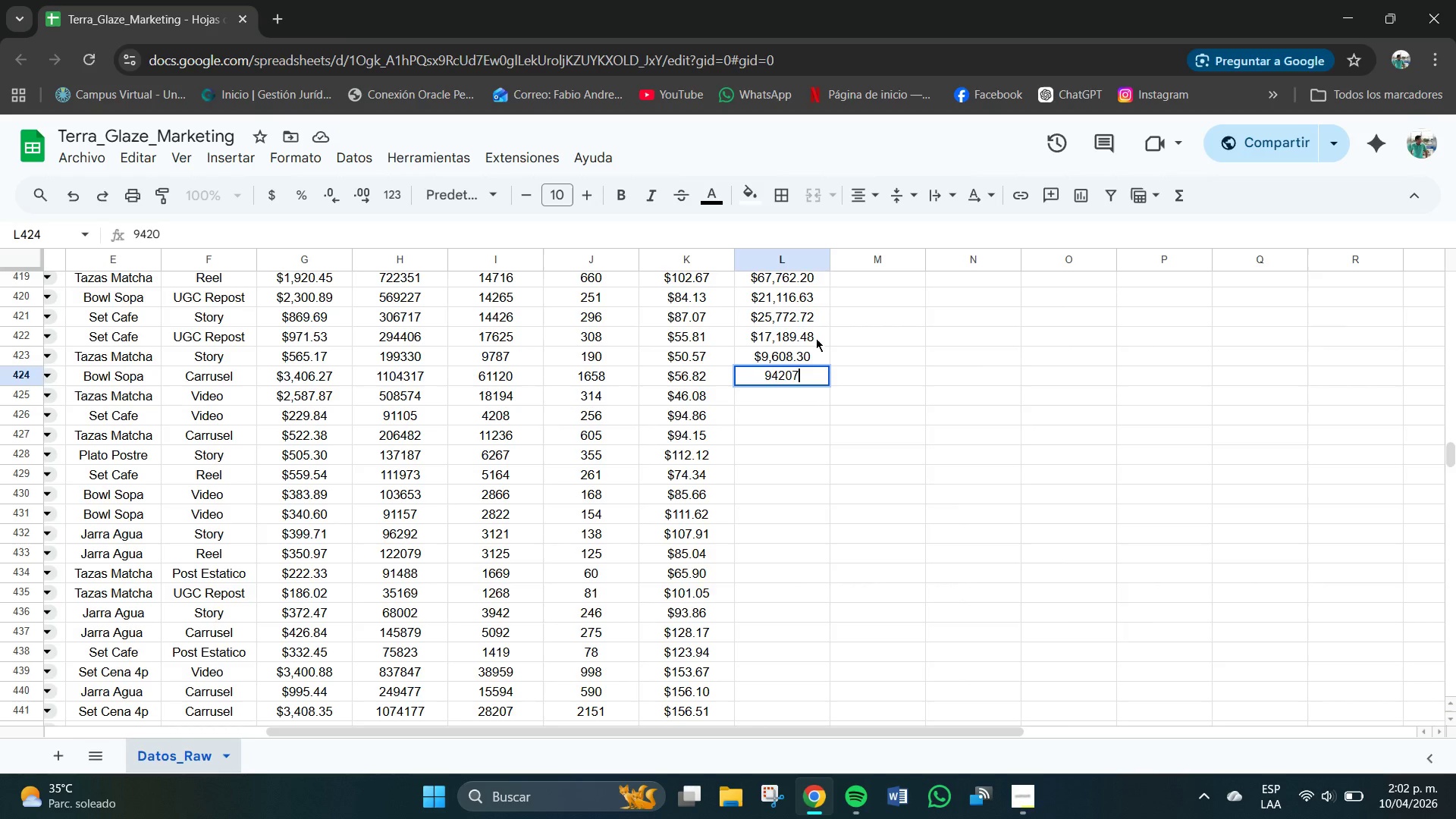 
key(Numpad7)
 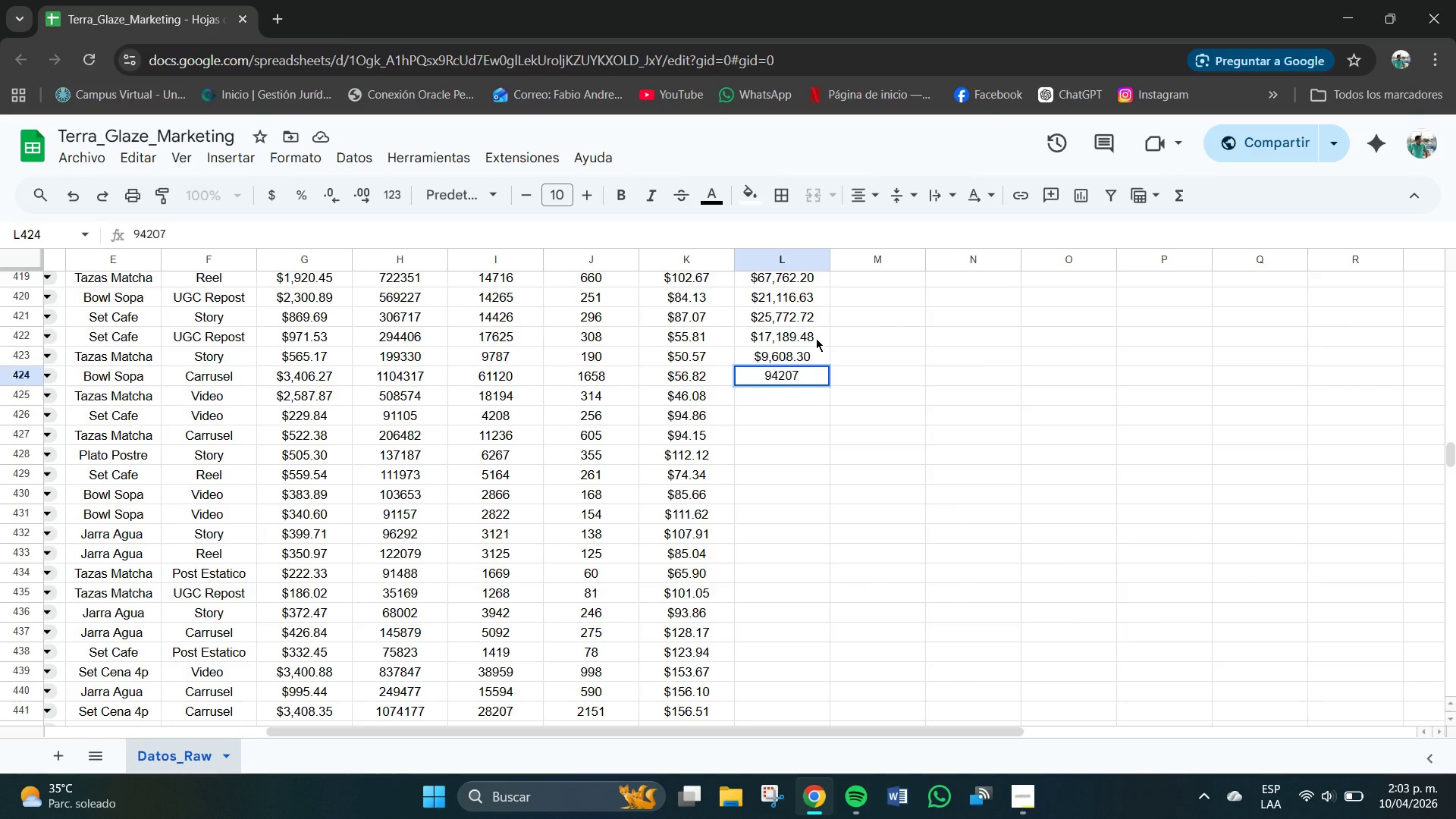 
key(NumpadDecimal)
 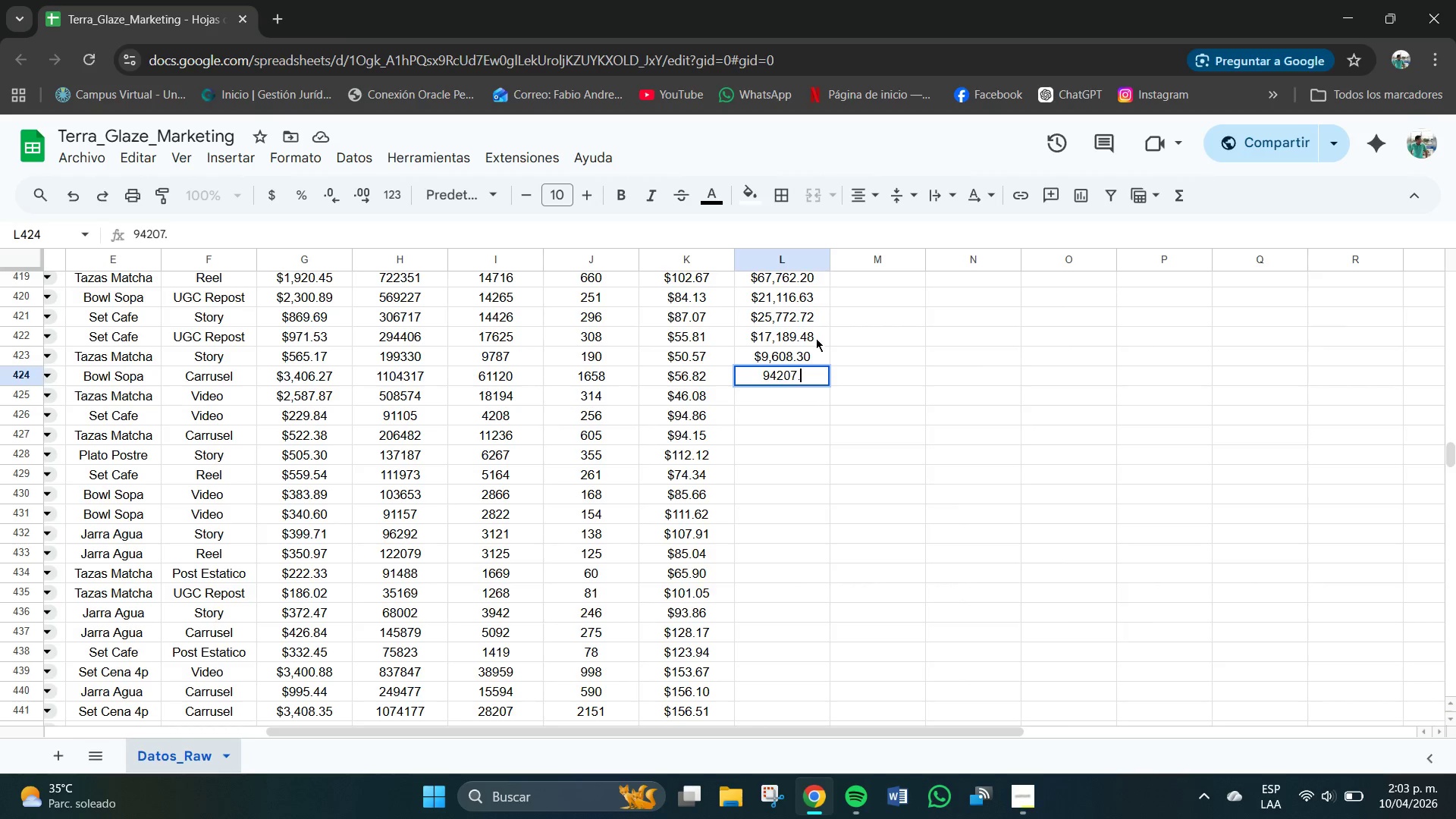 
key(Numpad5)
 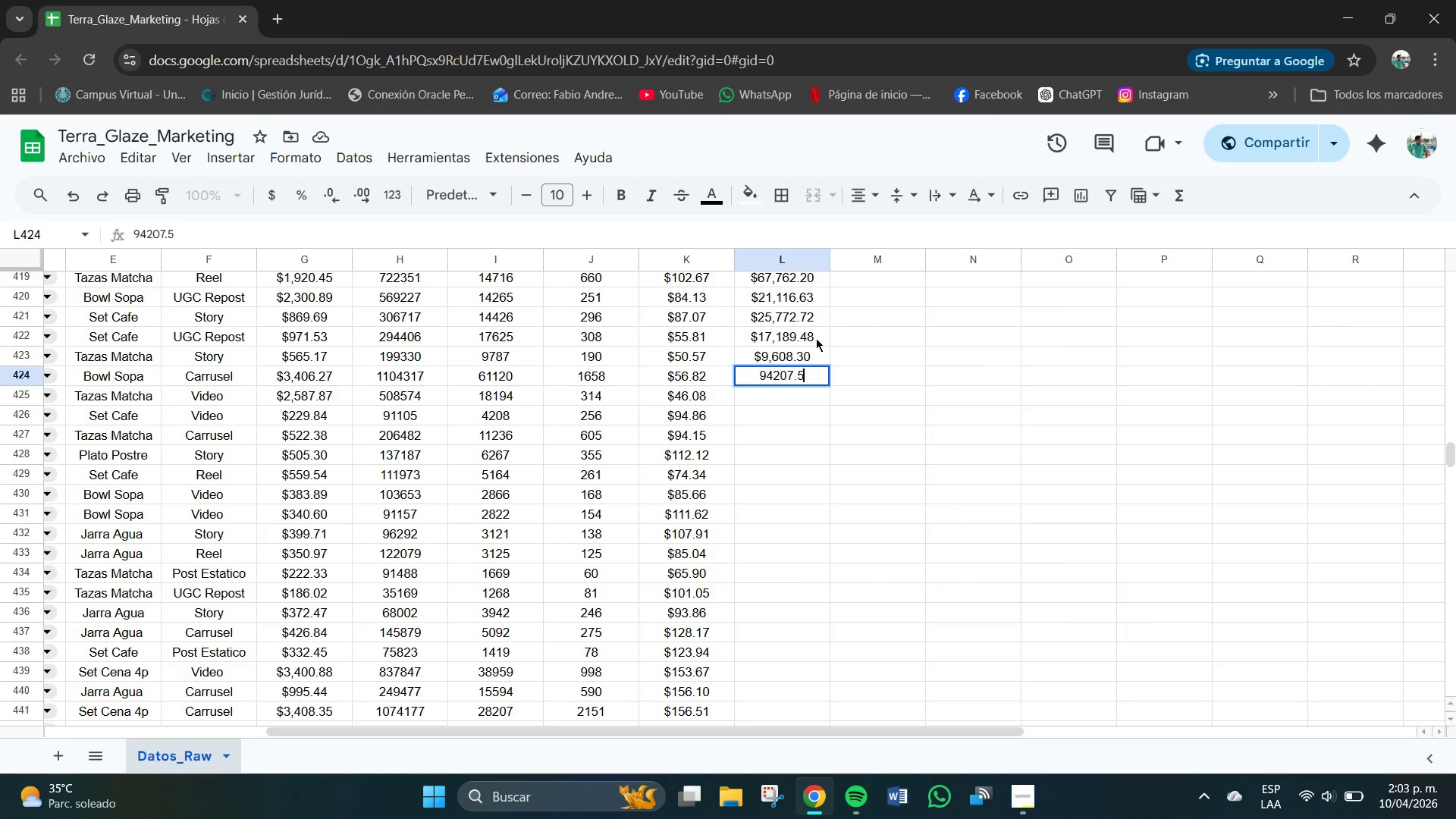 
key(Numpad6)
 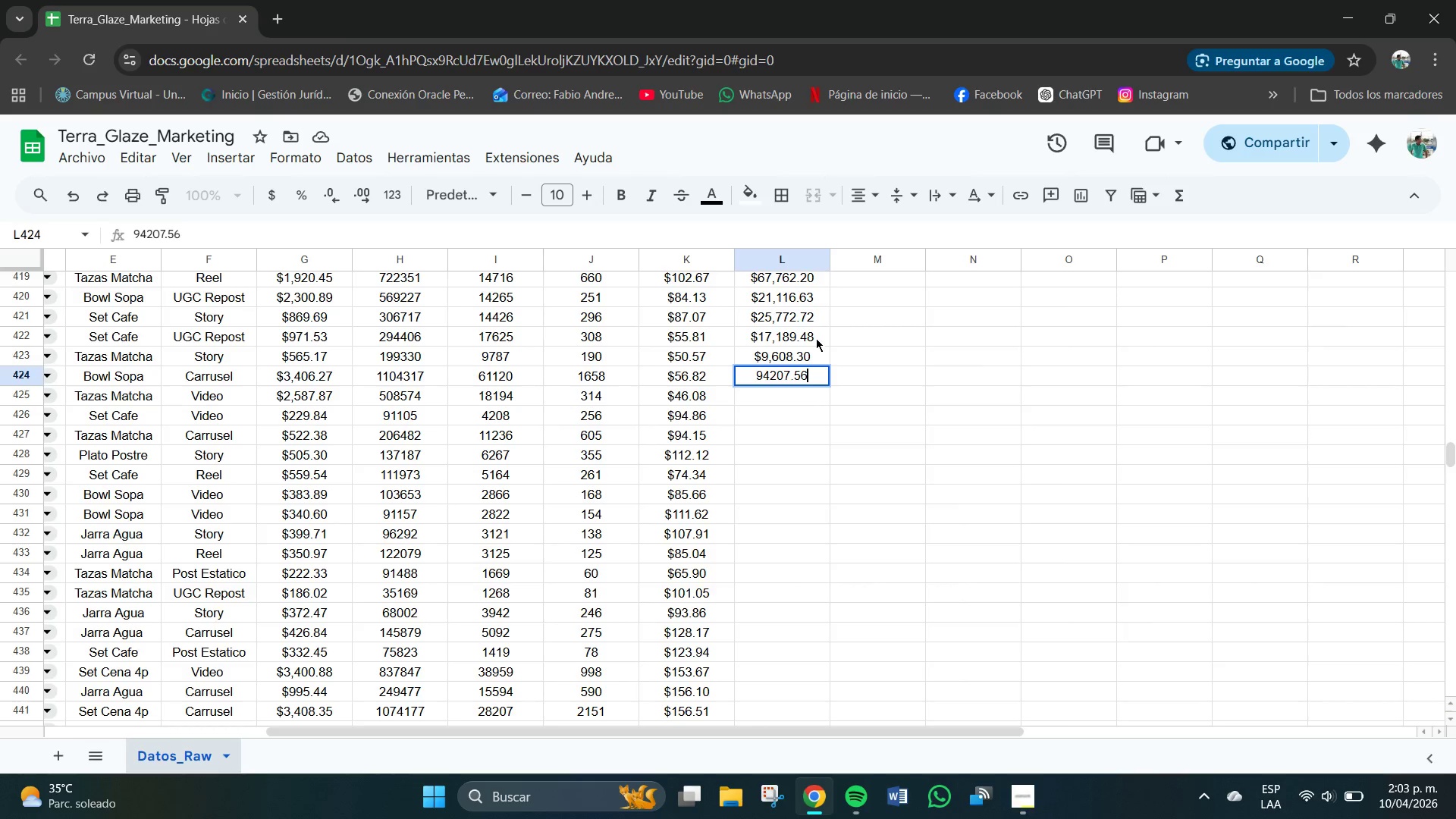 
key(NumpadEnter)
 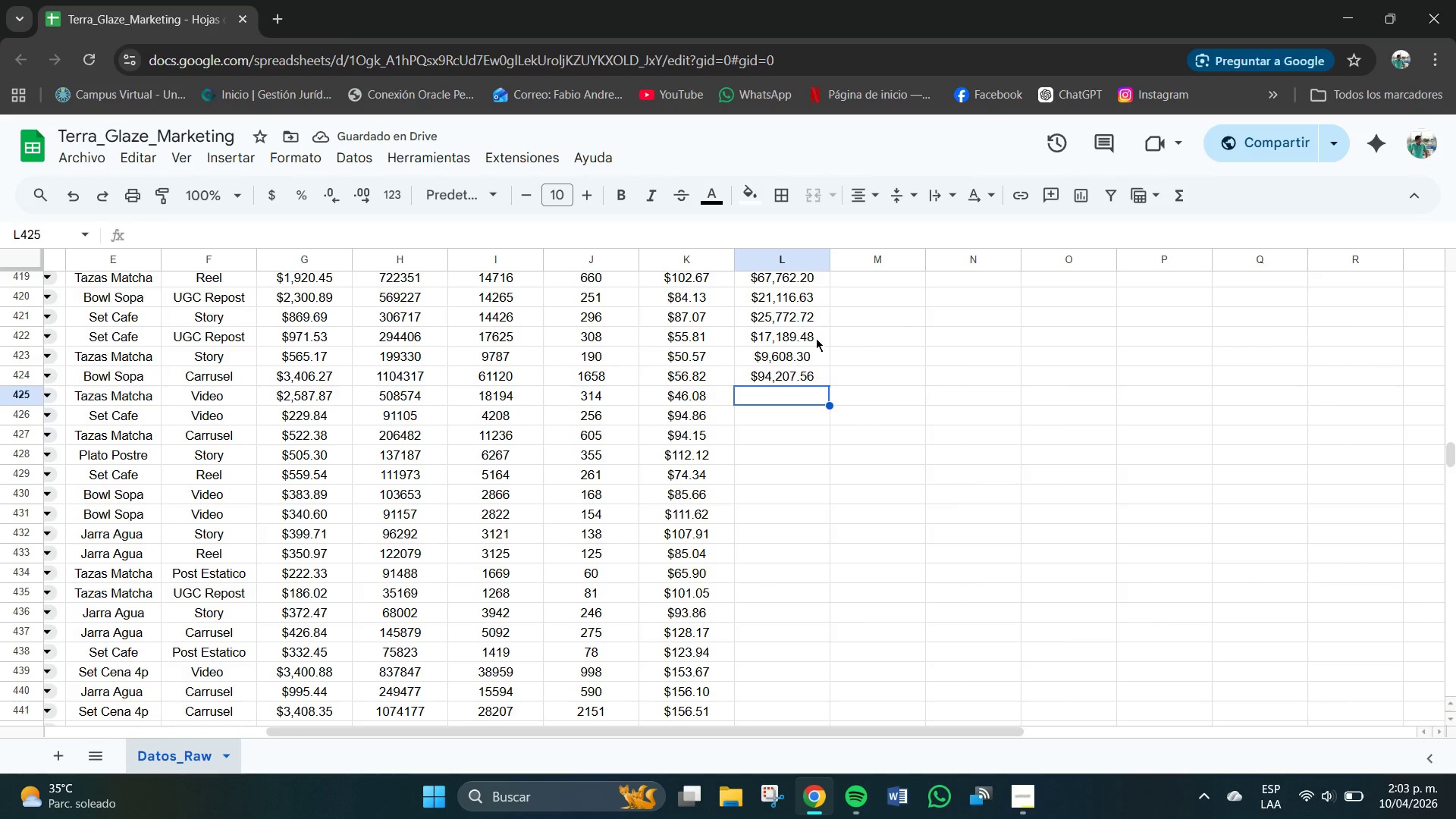 
key(Numpad1)
 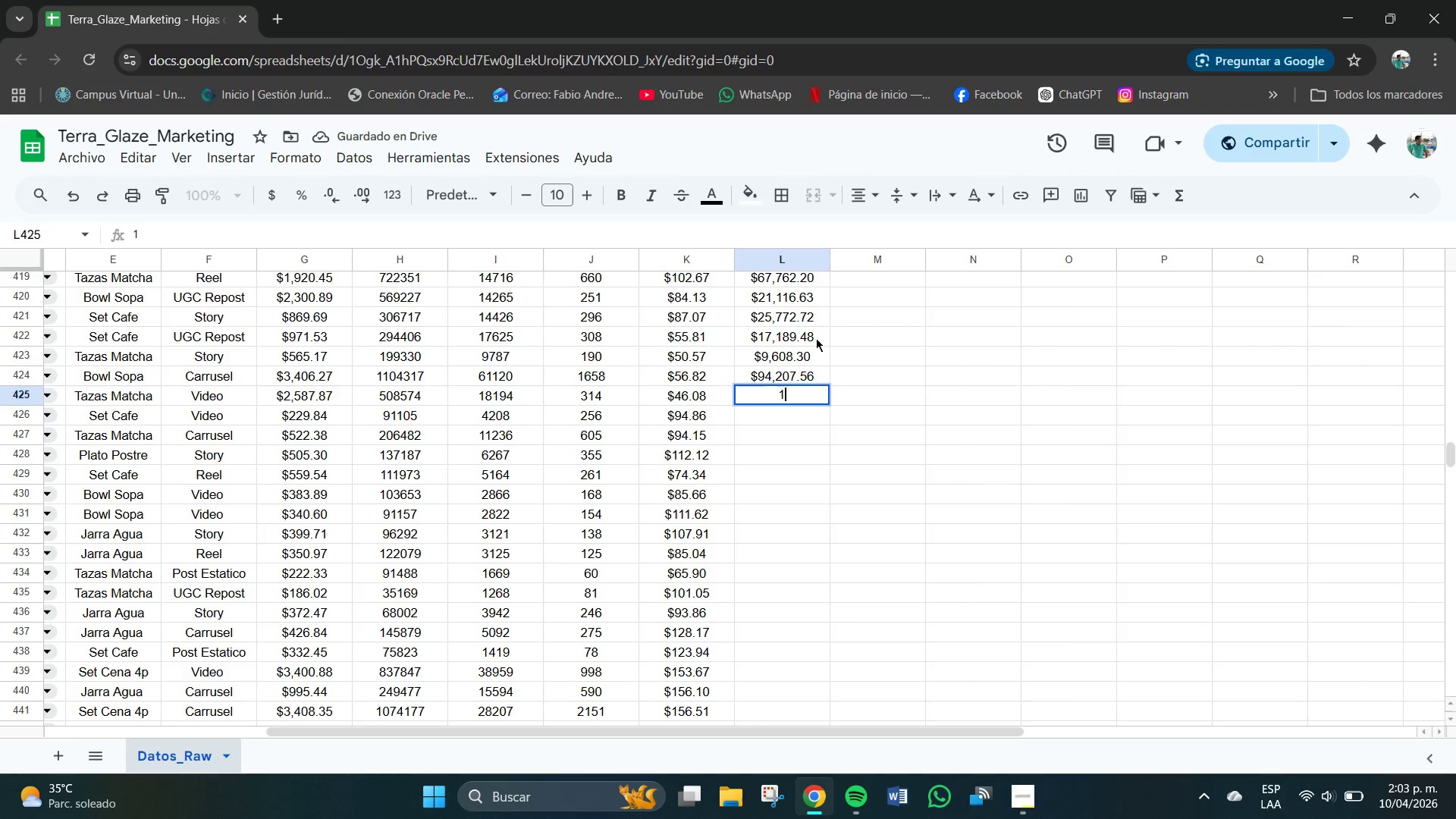 
key(Numpad4)
 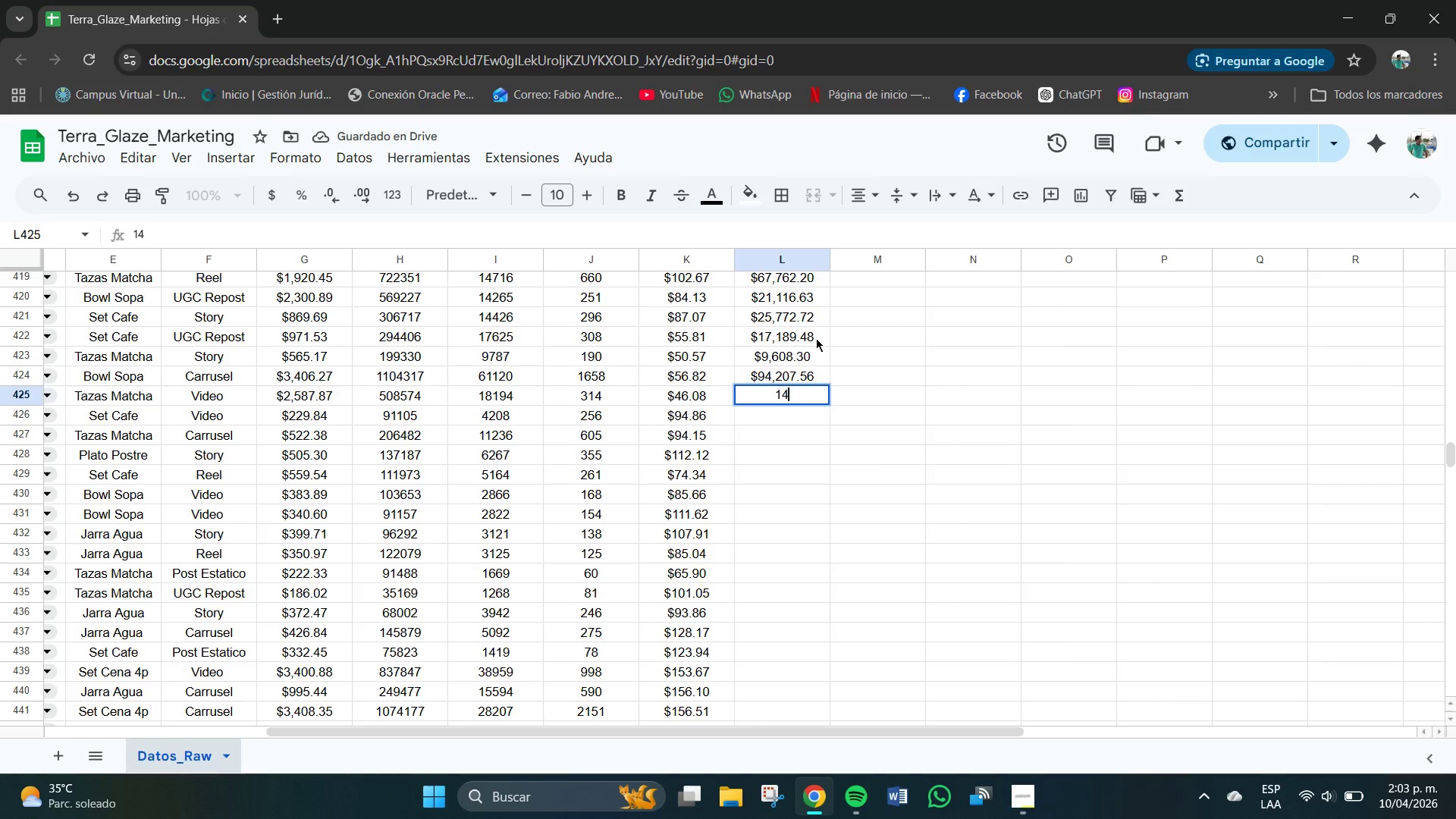 
key(Numpad4)
 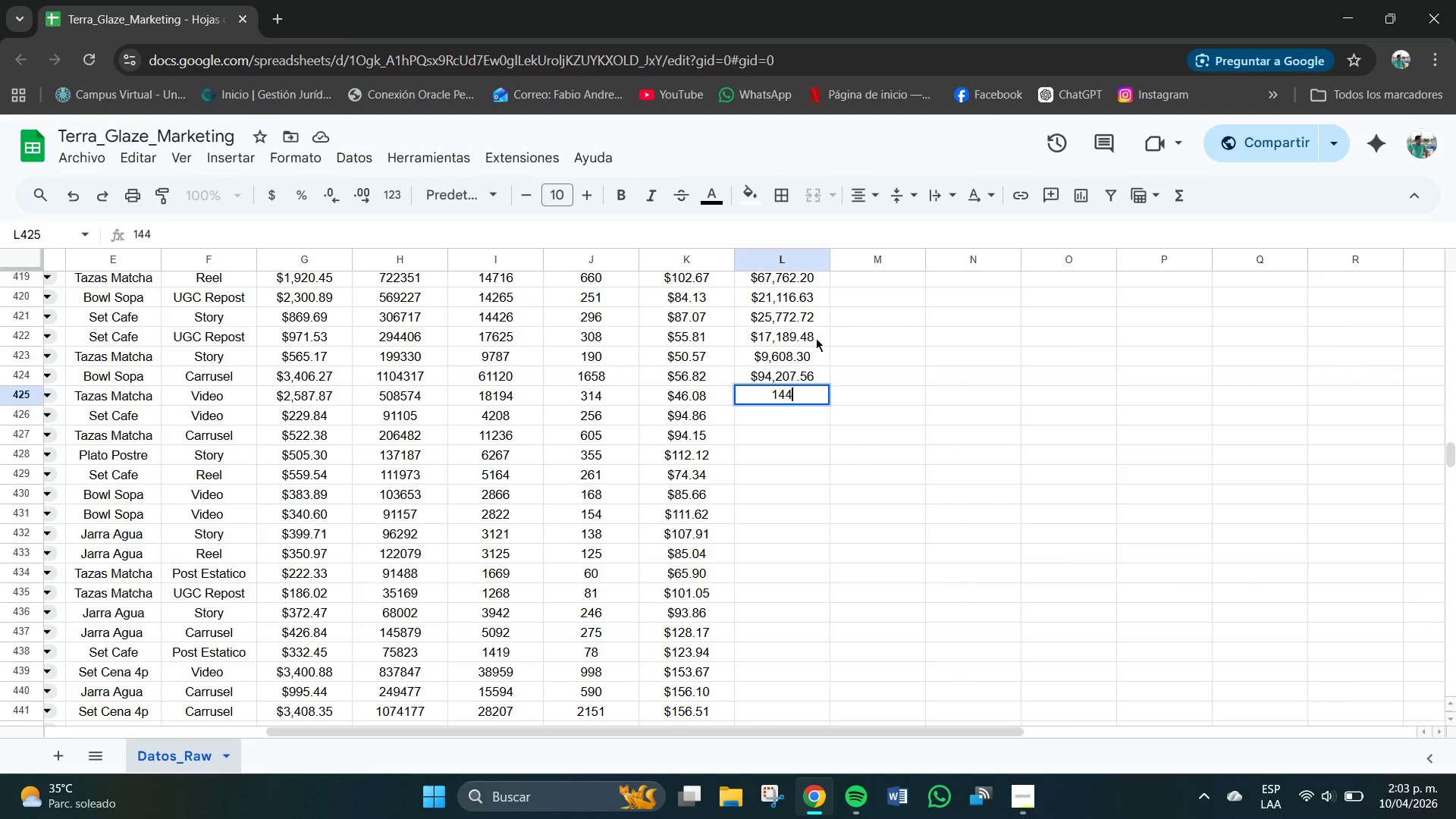 
key(Numpad6)
 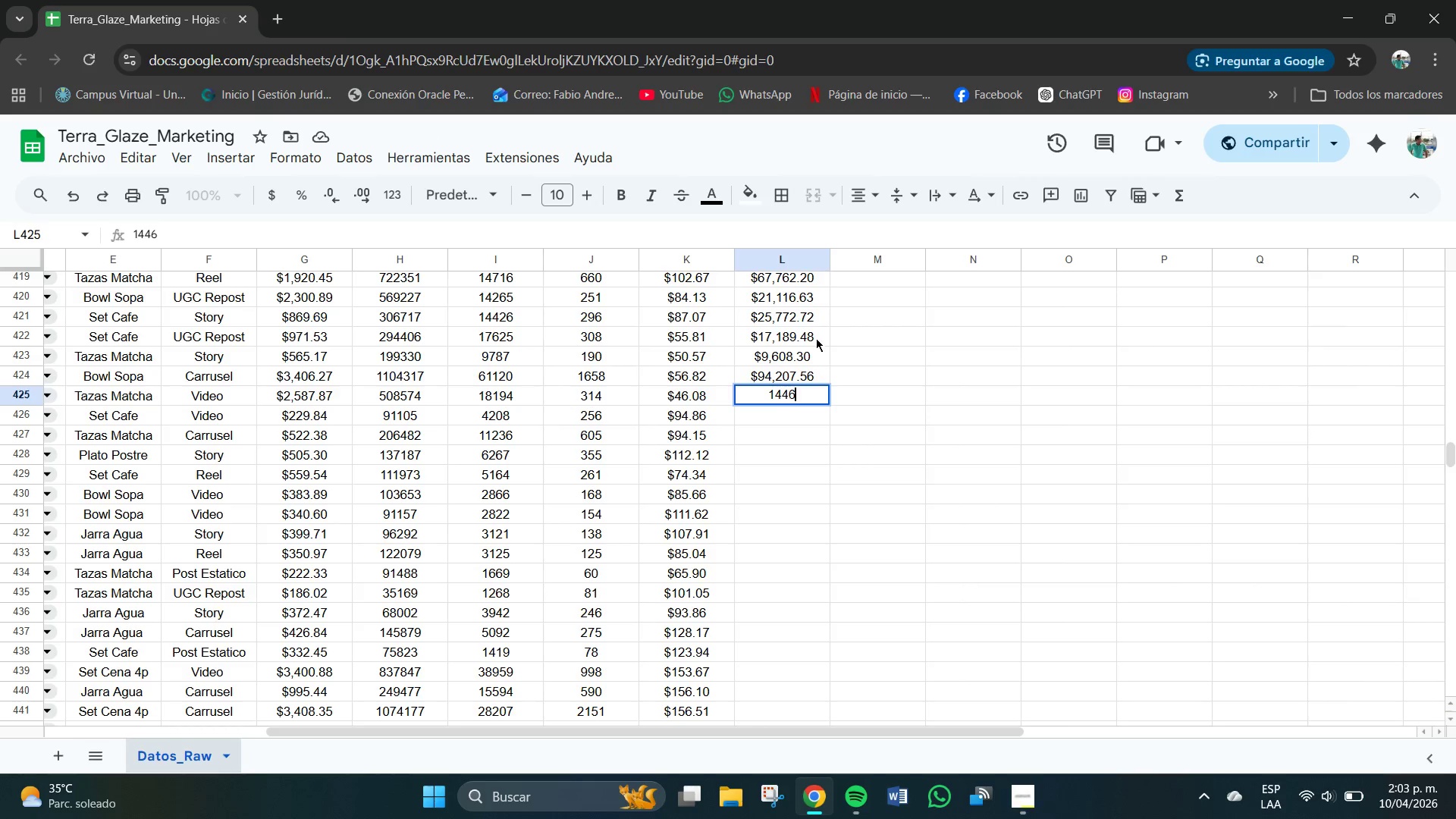 
key(Numpad9)
 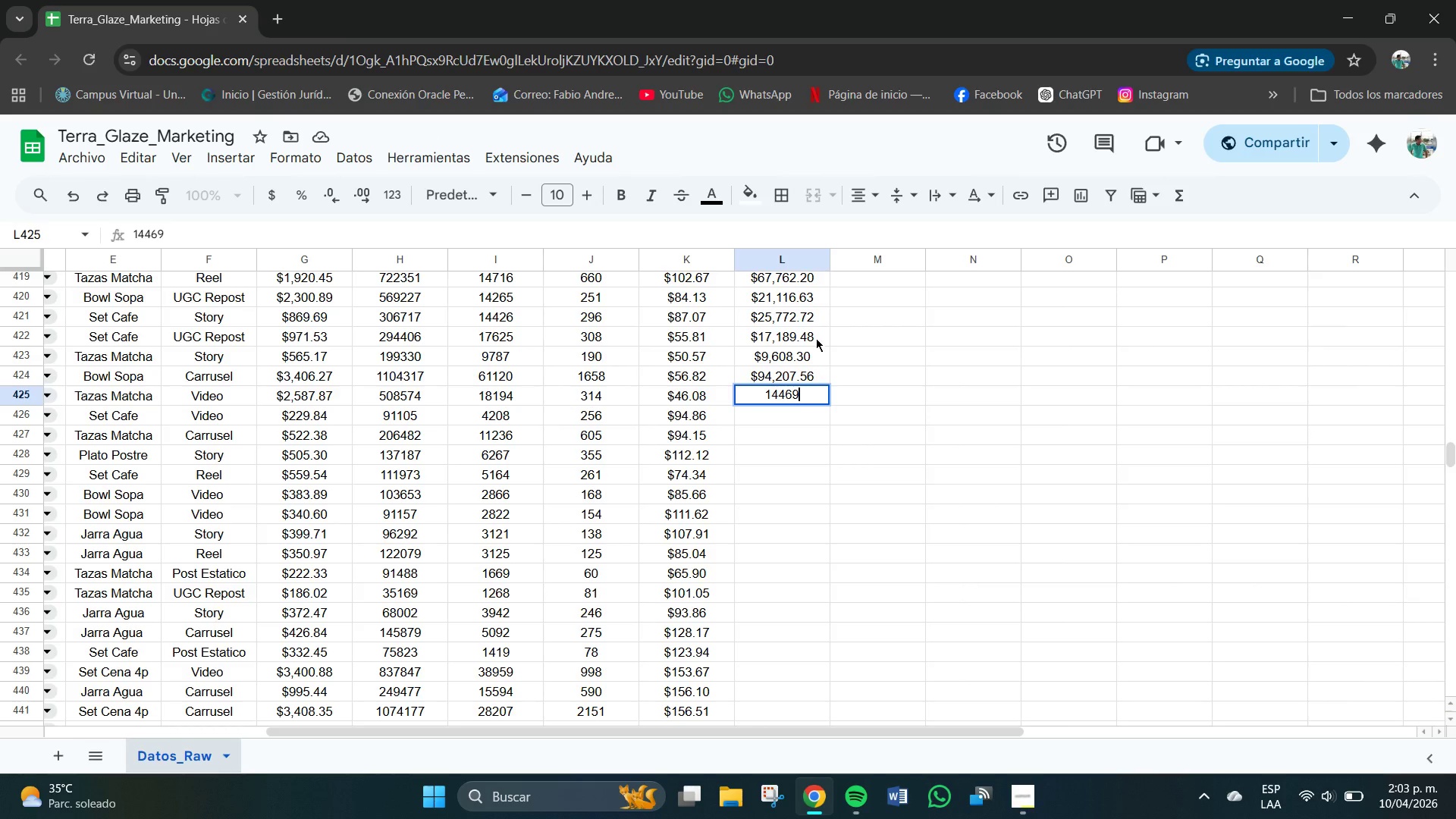 
key(NumpadDecimal)
 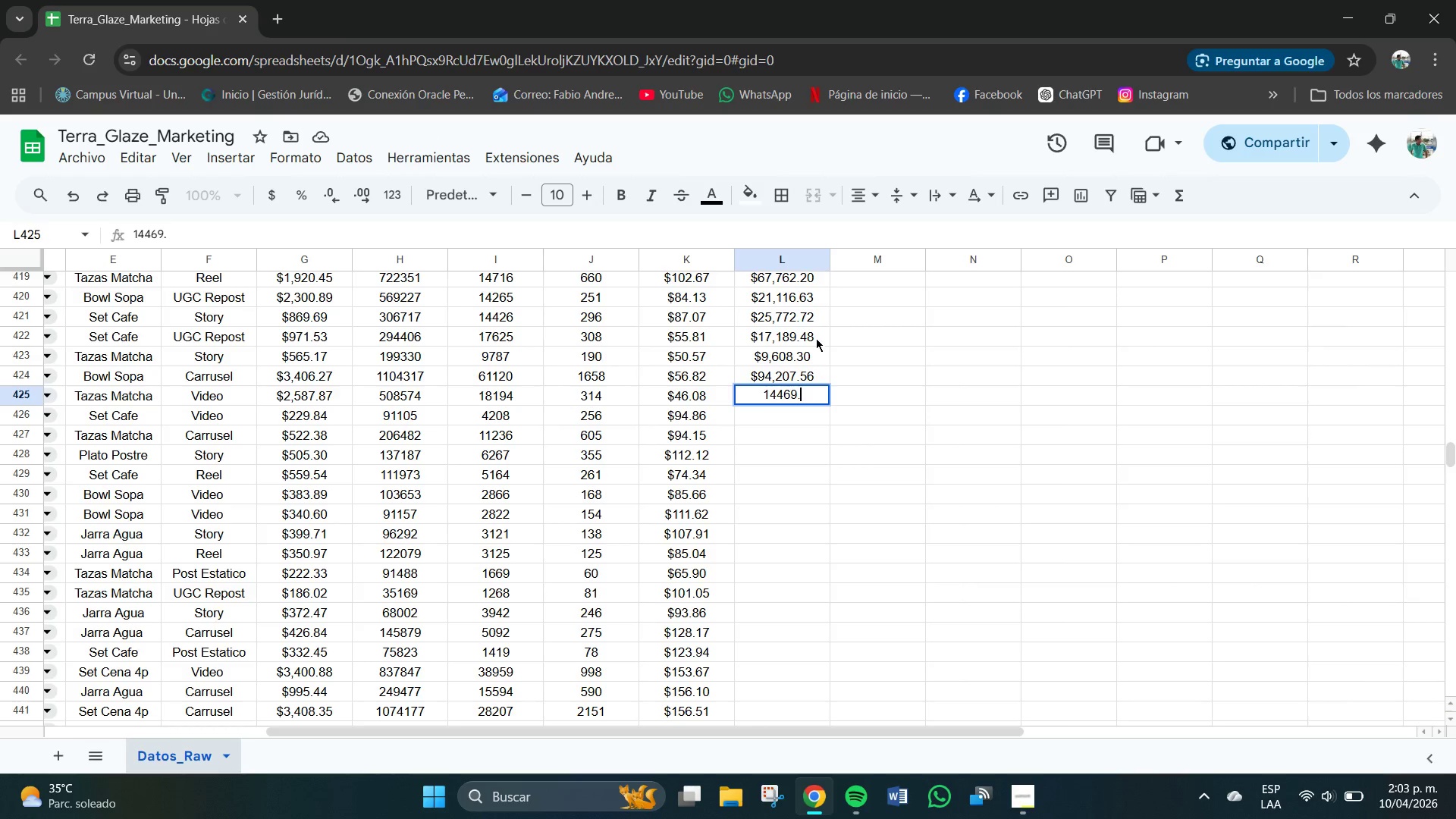 
key(Numpad1)
 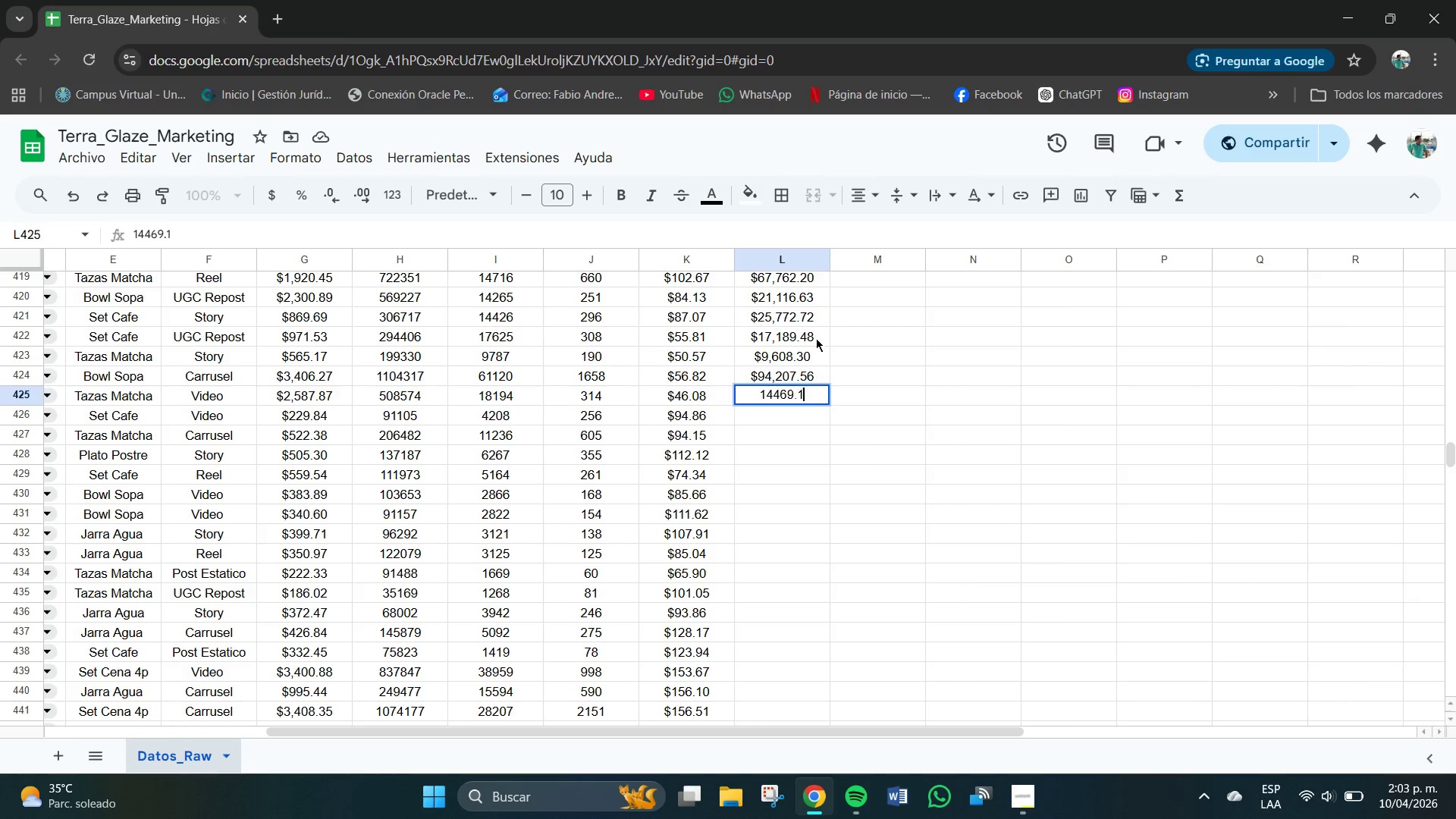 
key(Numpad2)
 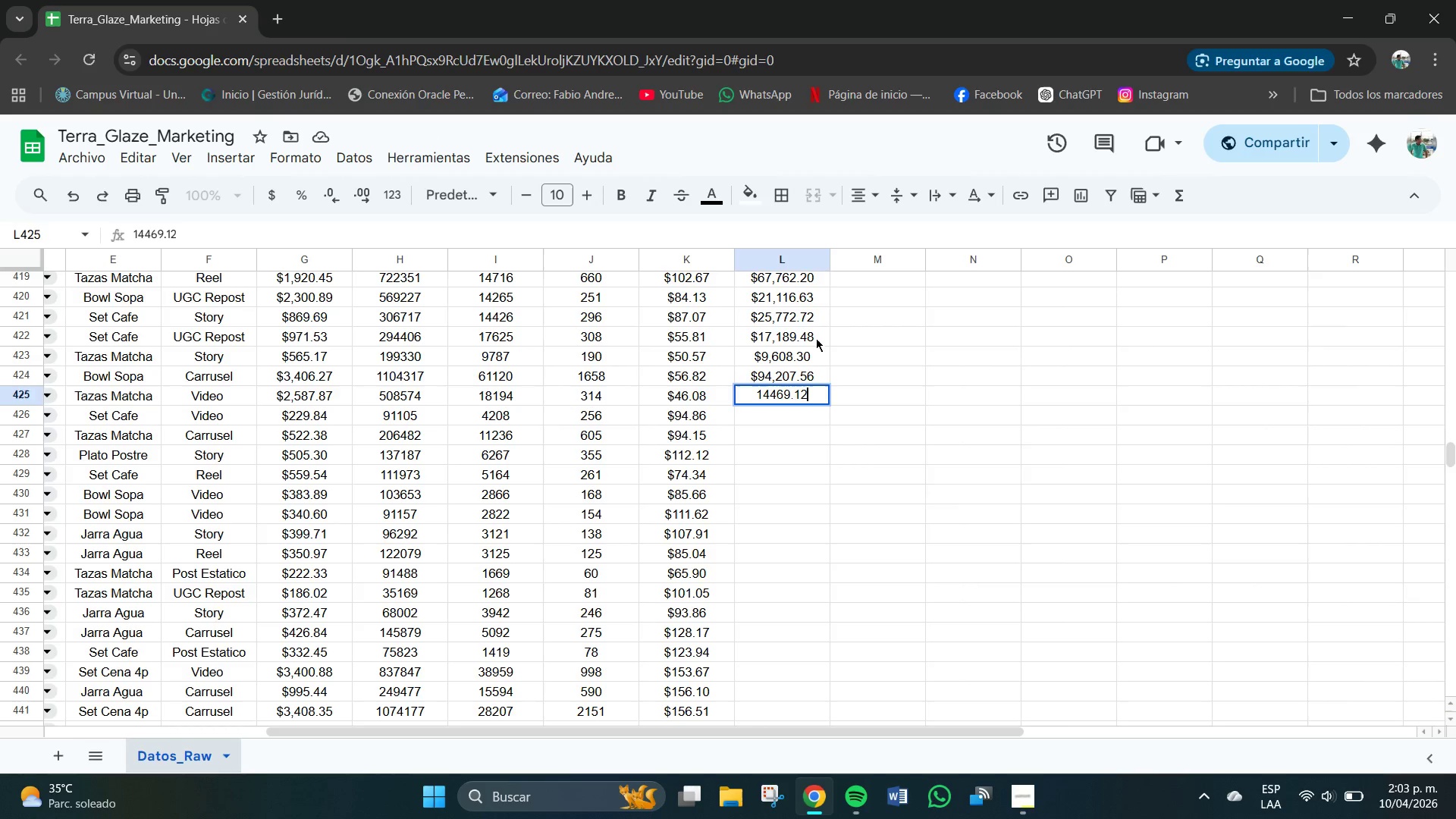 
key(NumpadEnter)
 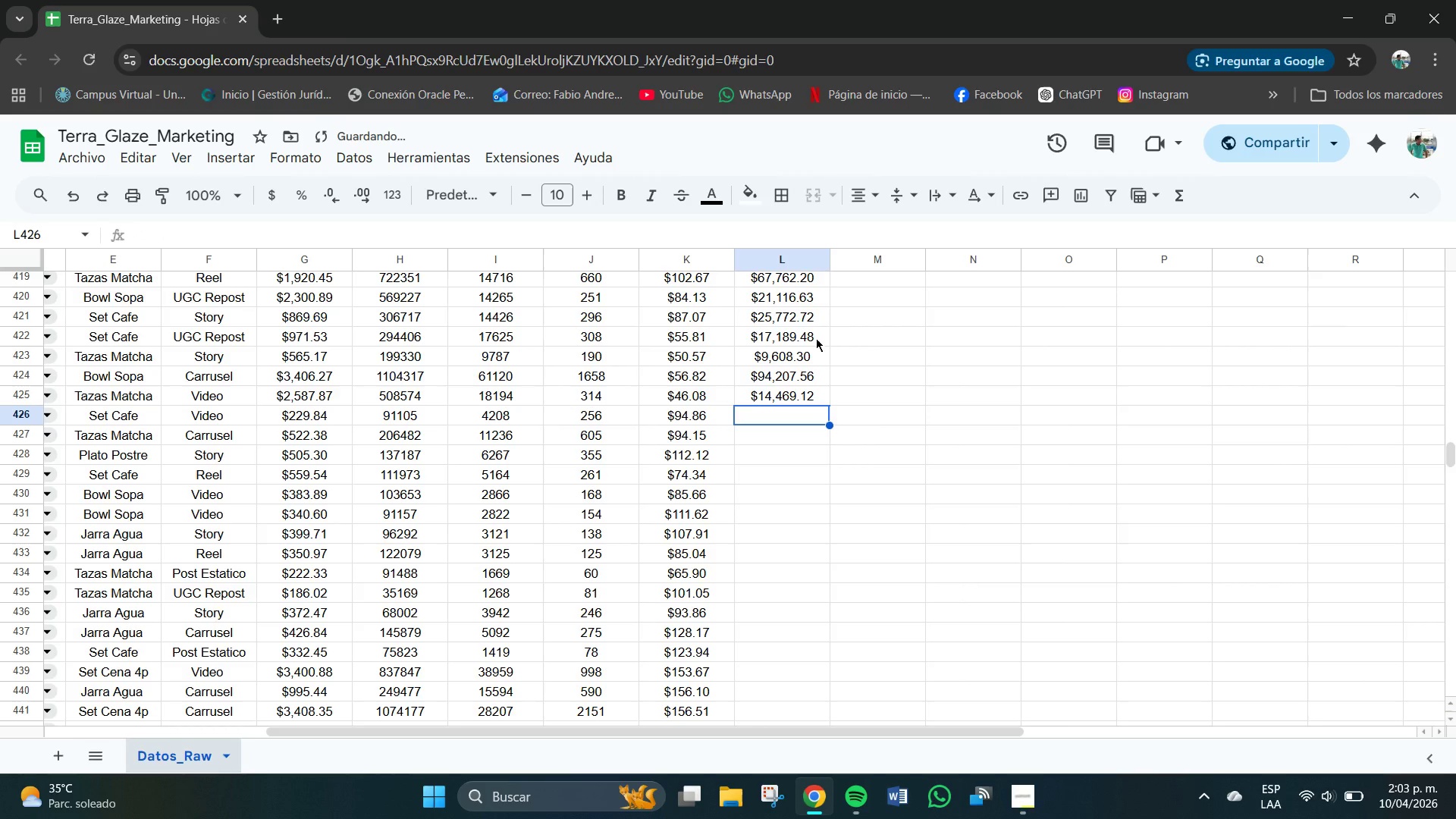 
key(Numpad2)
 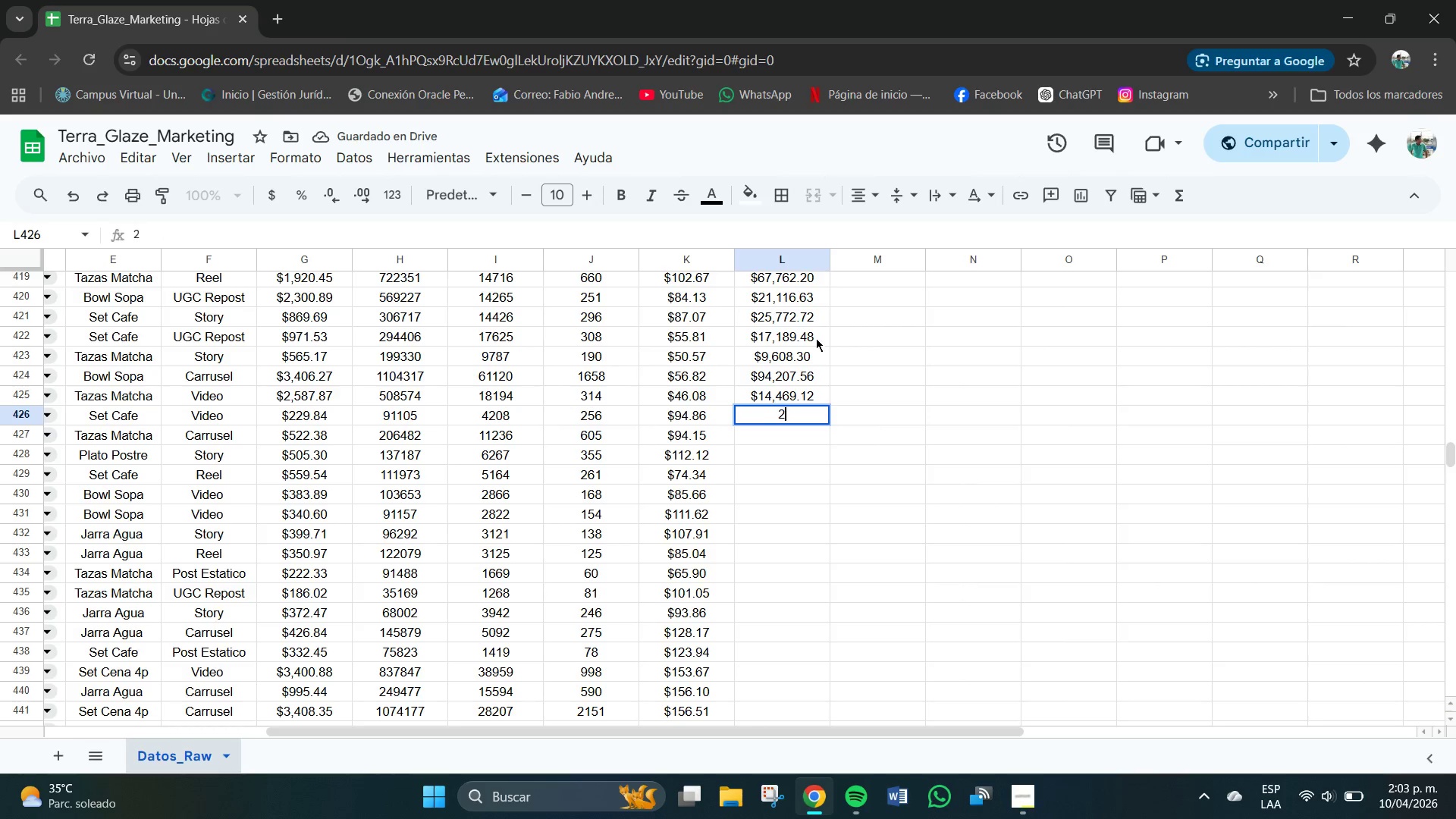 
key(Numpad4)
 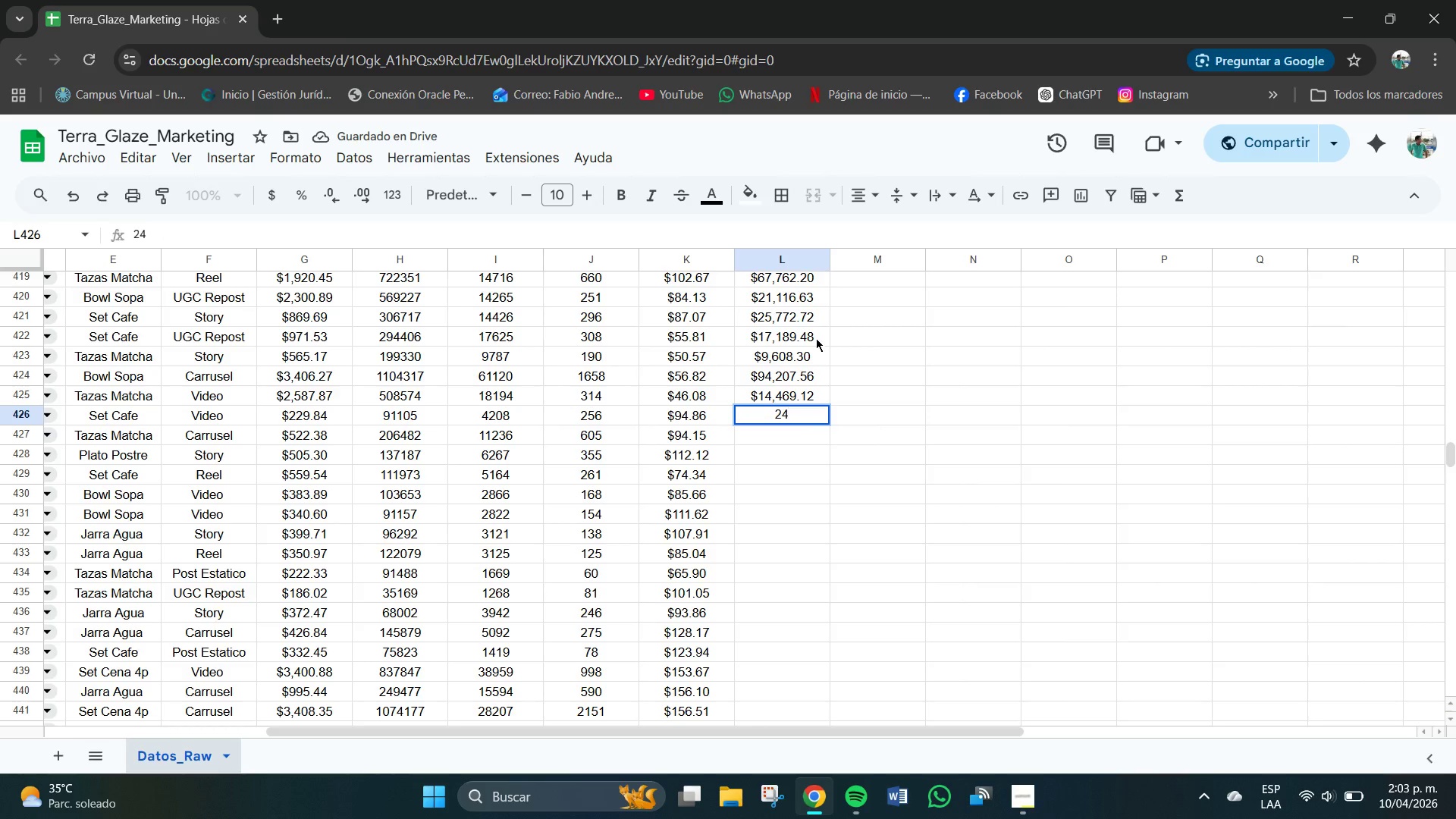 
key(Numpad2)
 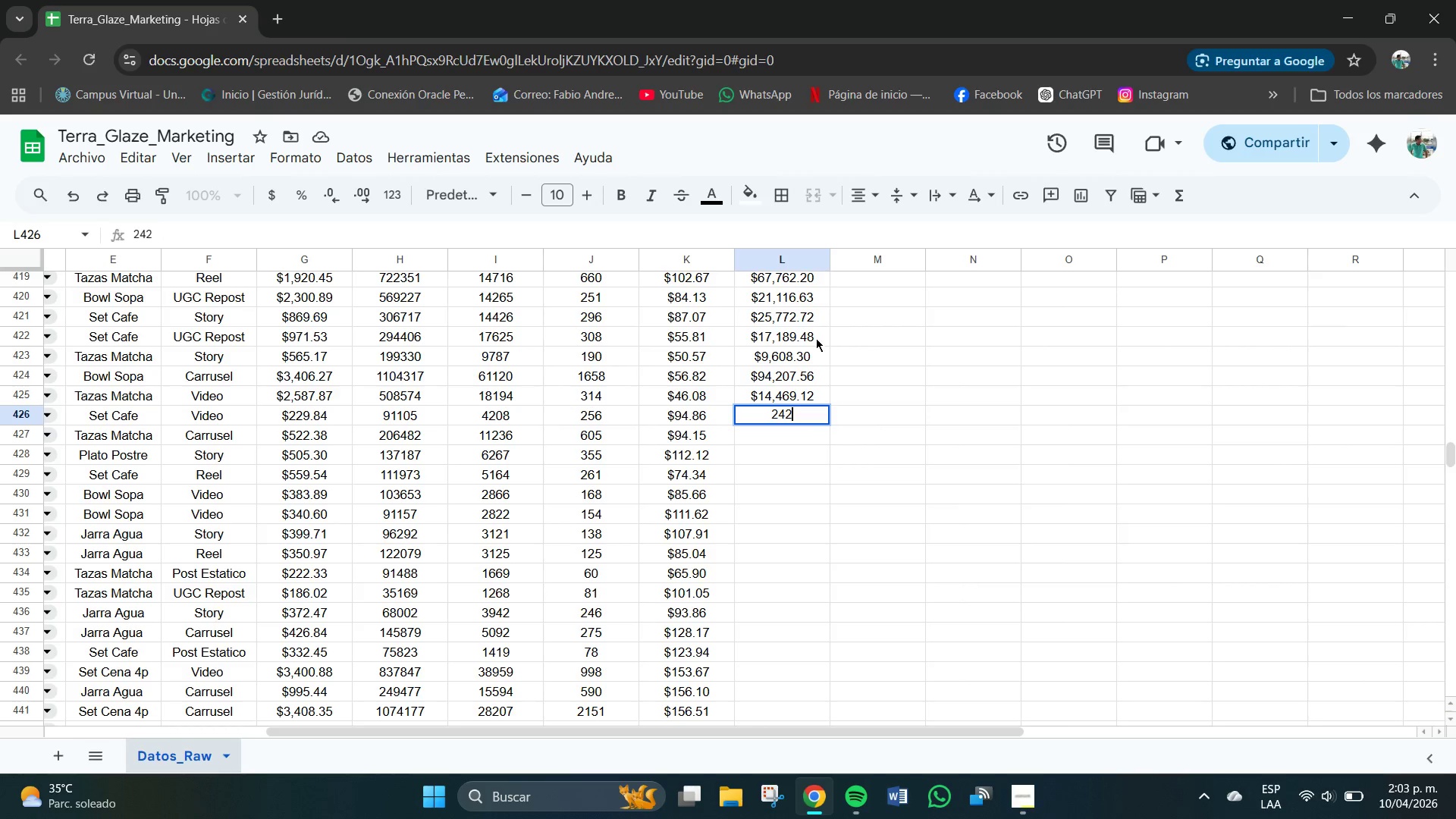 
key(Numpad8)
 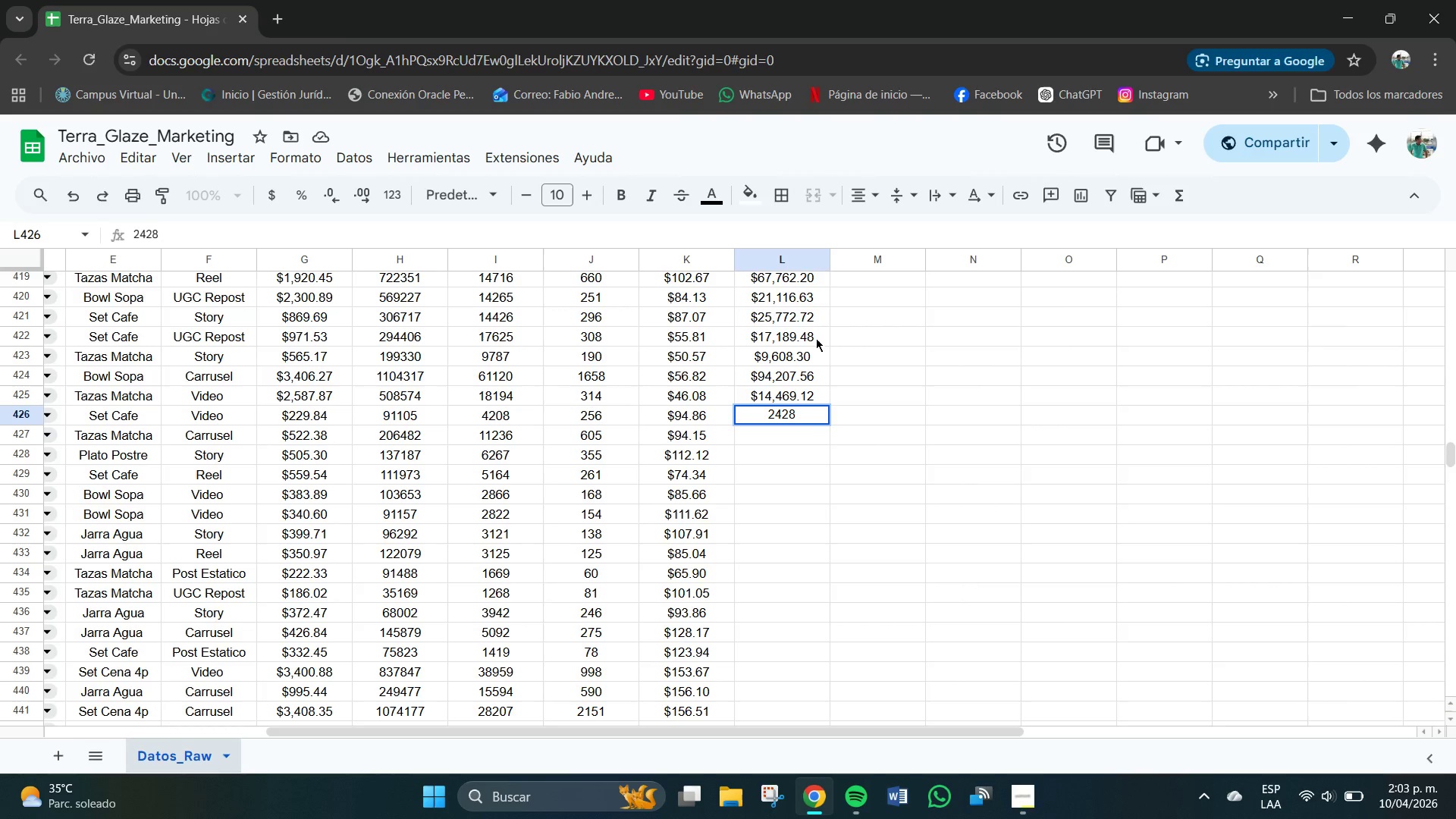 
key(Numpad4)
 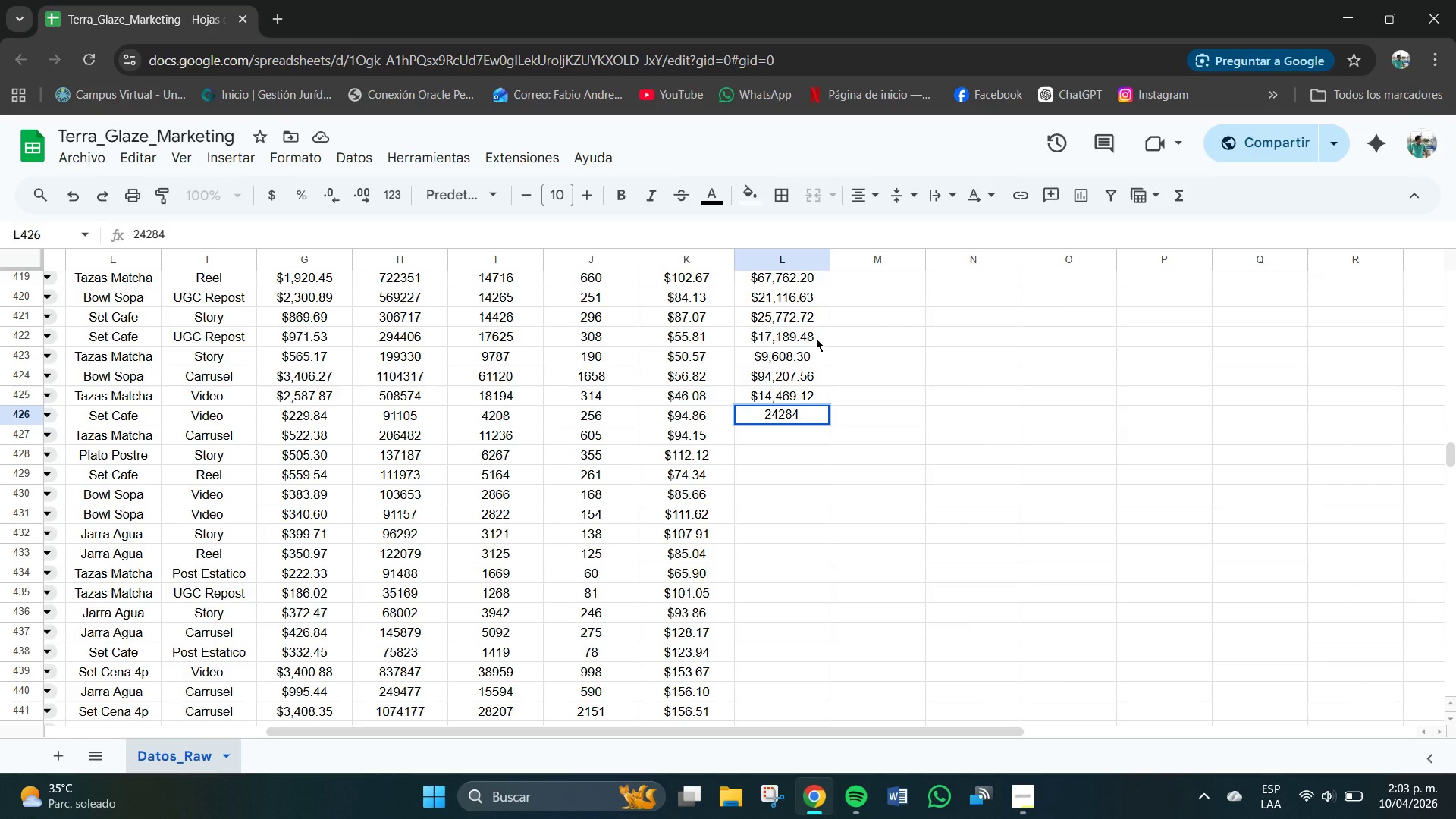 
key(NumpadDecimal)
 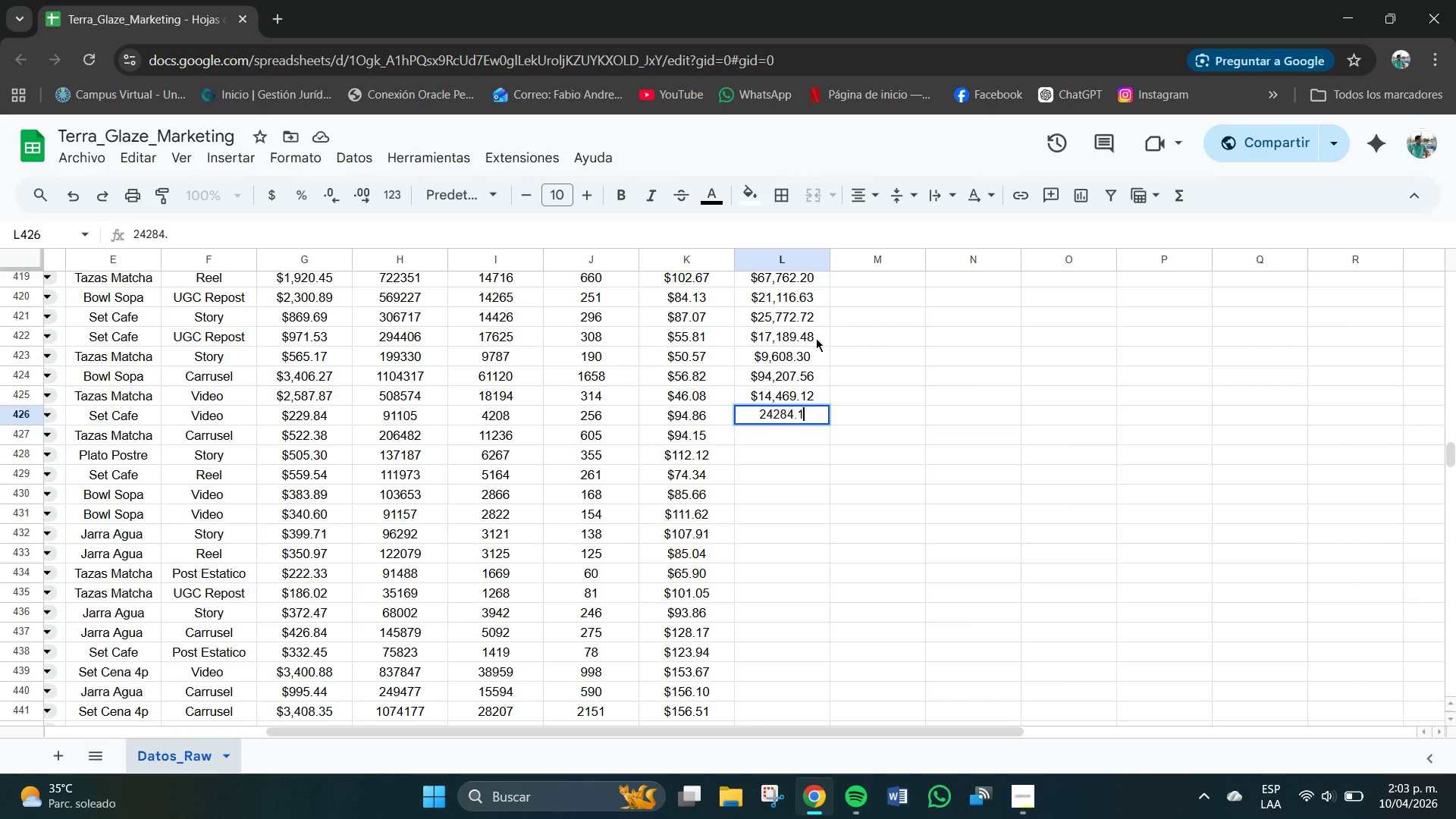 
key(Numpad1)
 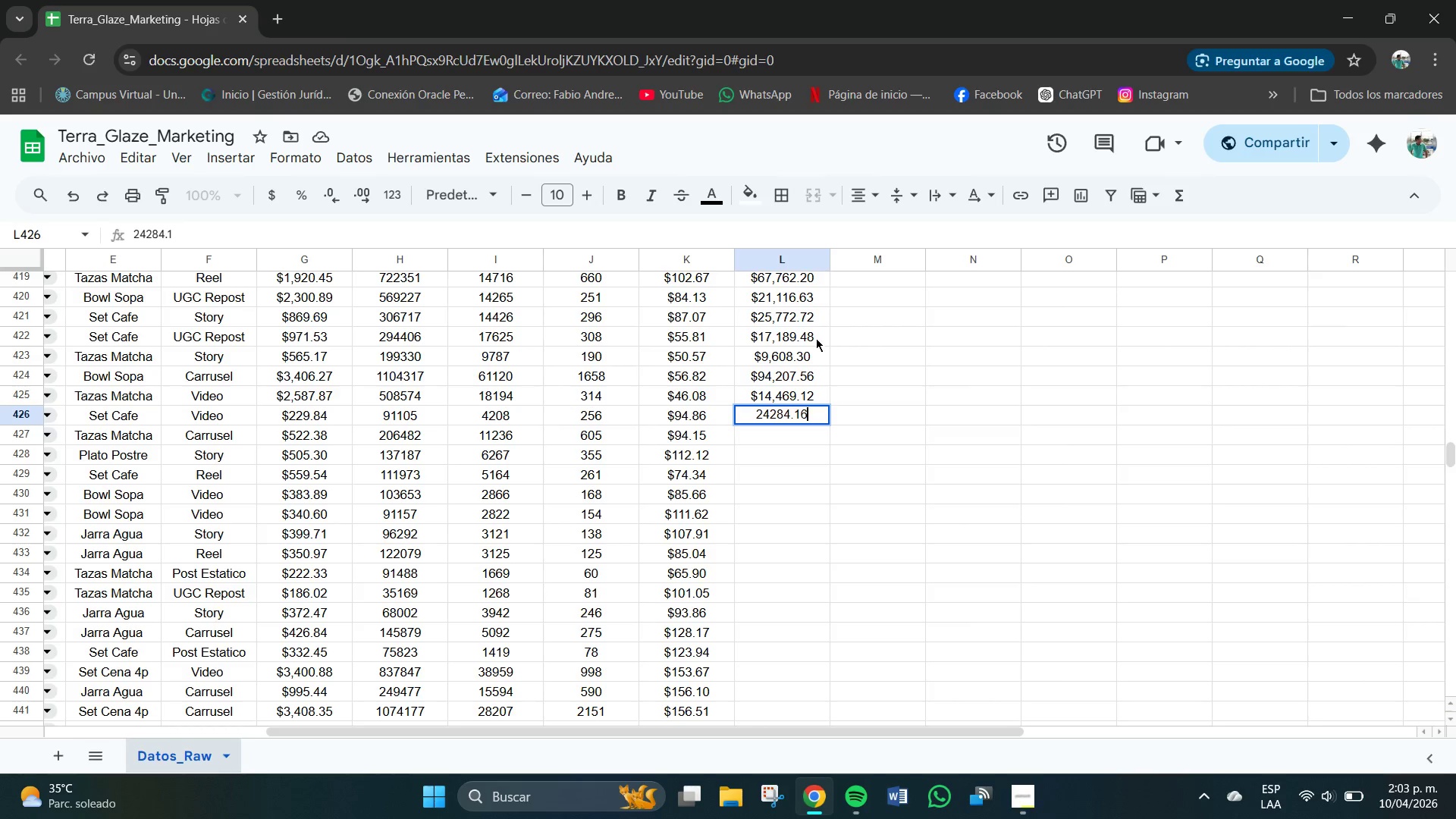 
key(Numpad6)
 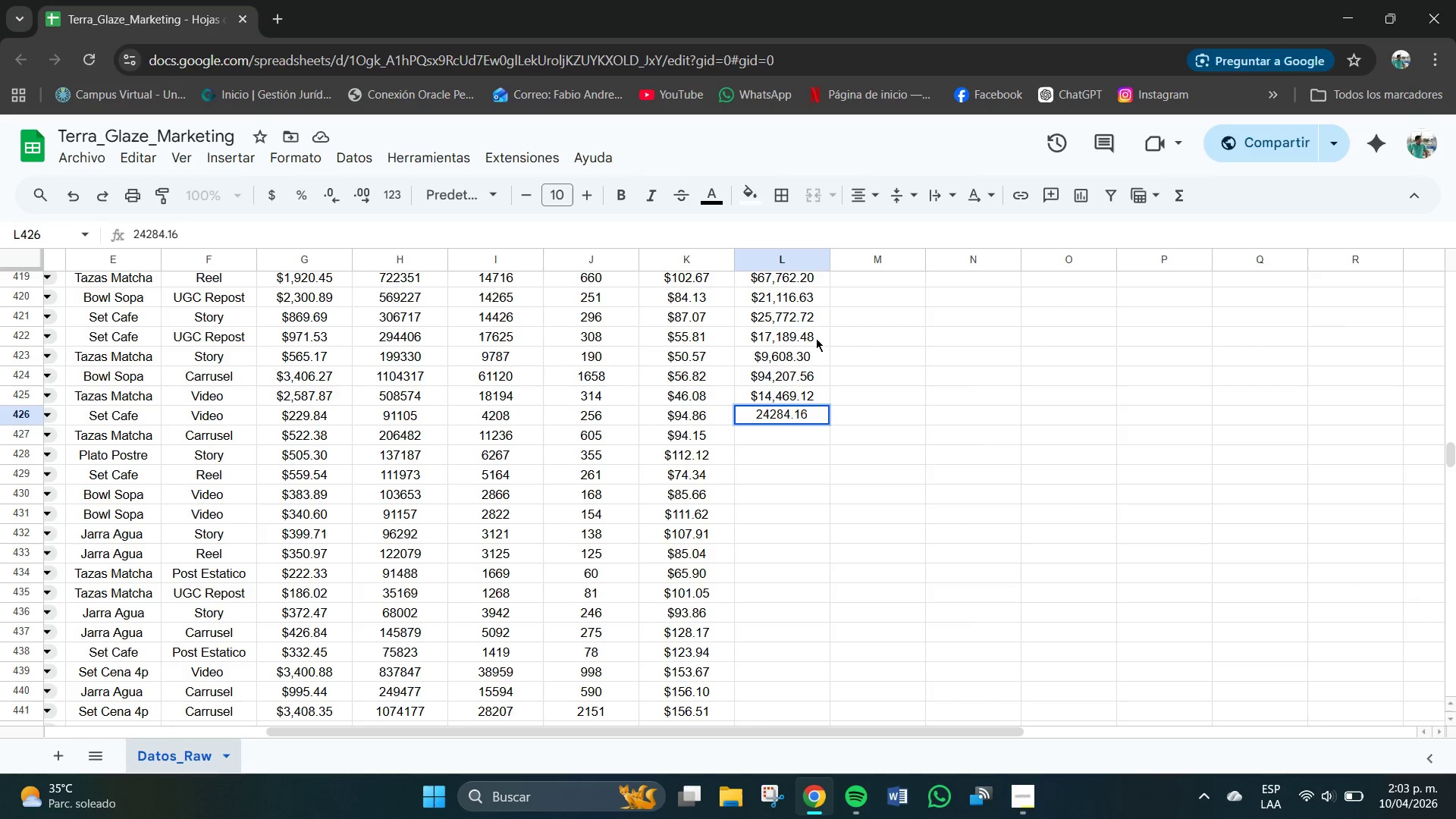 
key(NumpadEnter)
 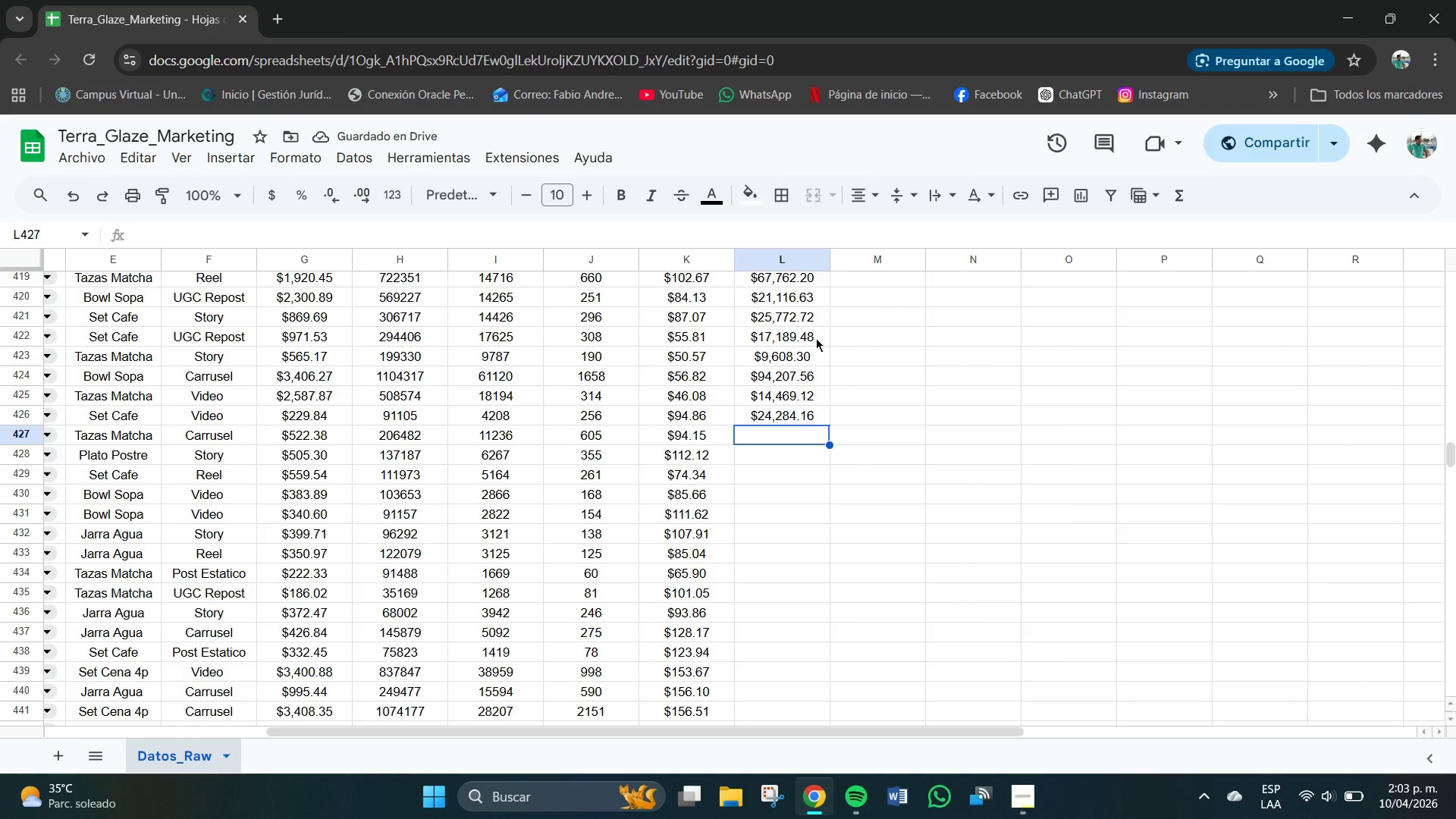 
key(Numpad5)
 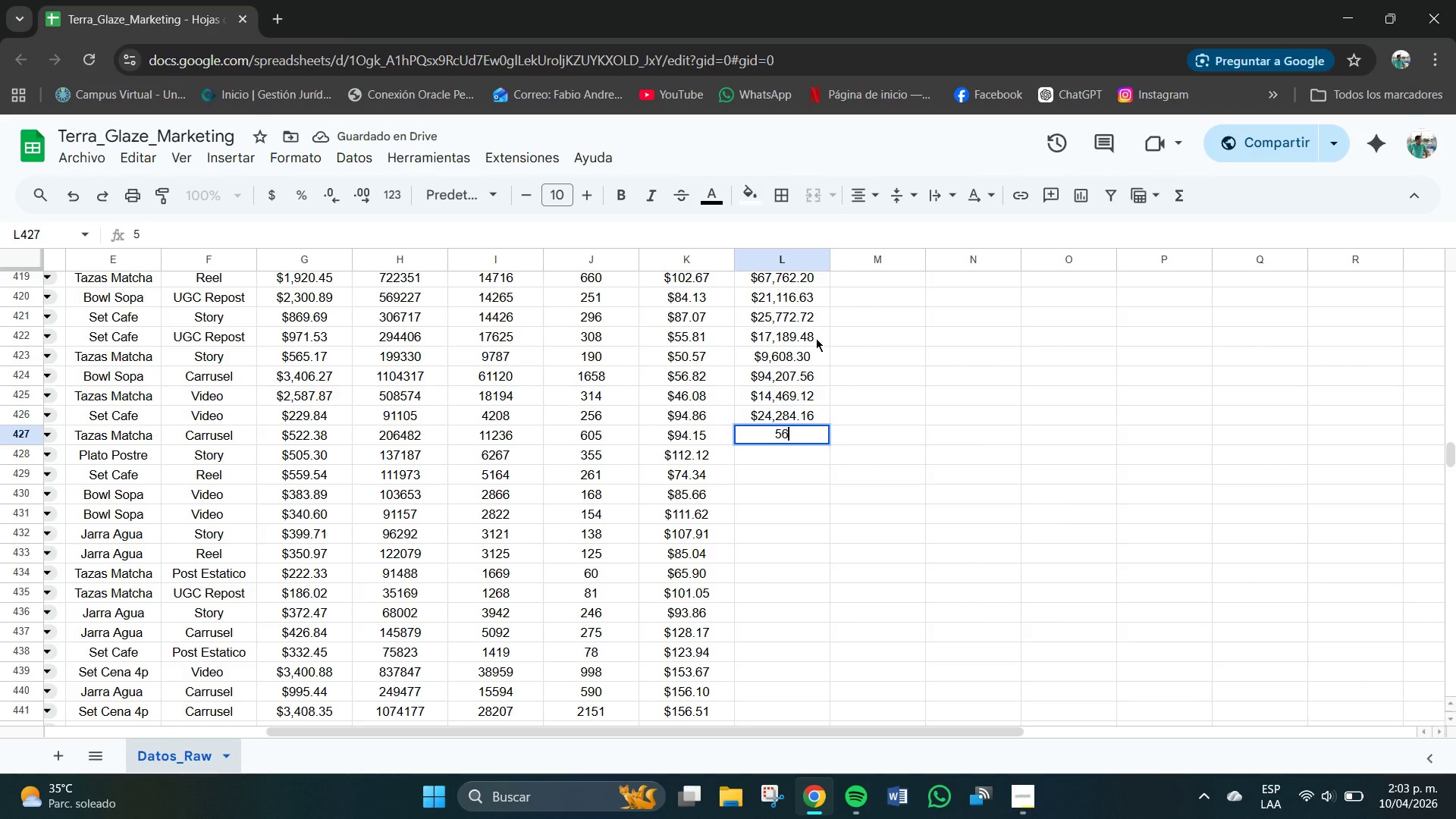 
key(Numpad6)
 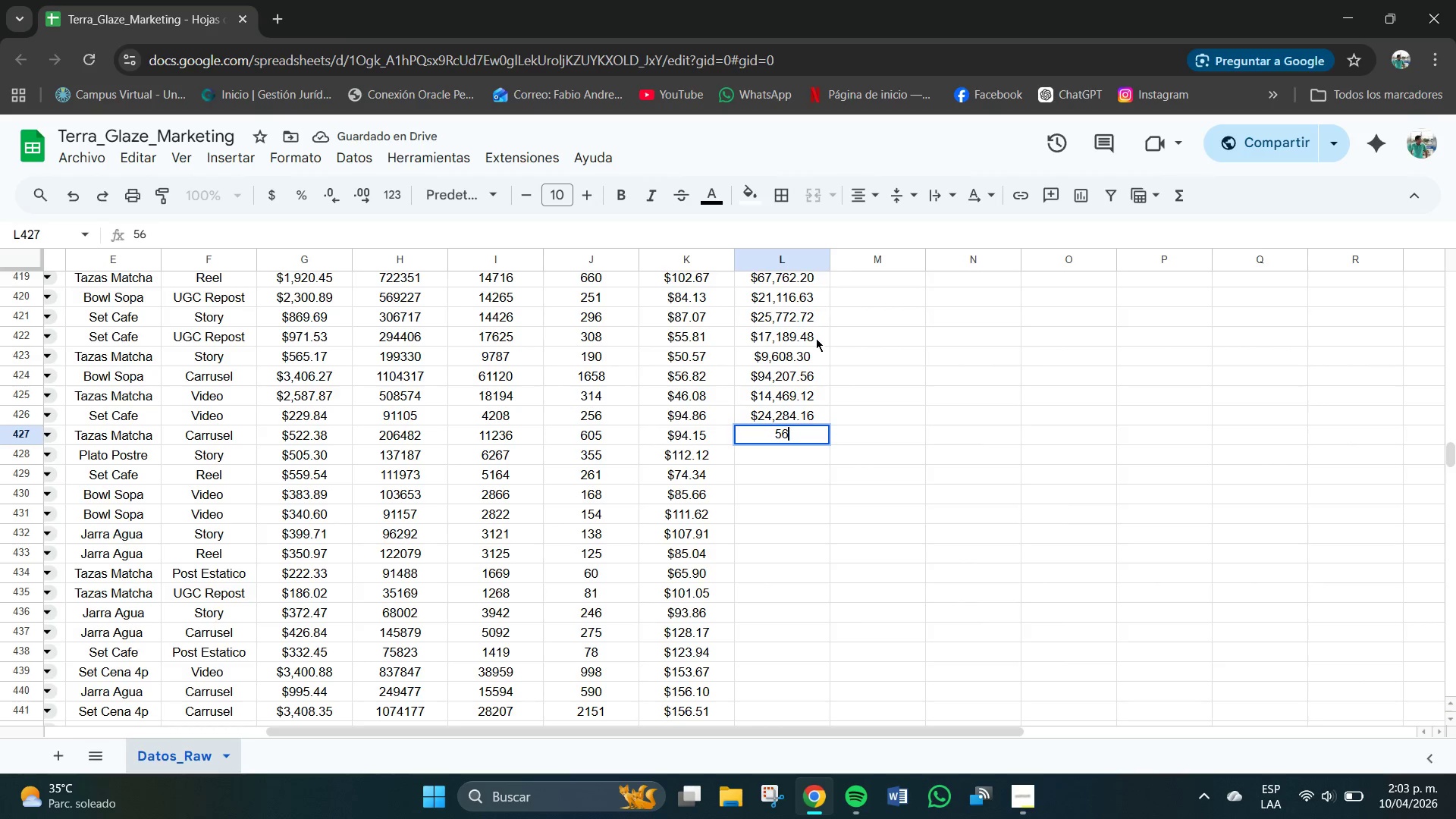 
key(Numpad9)
 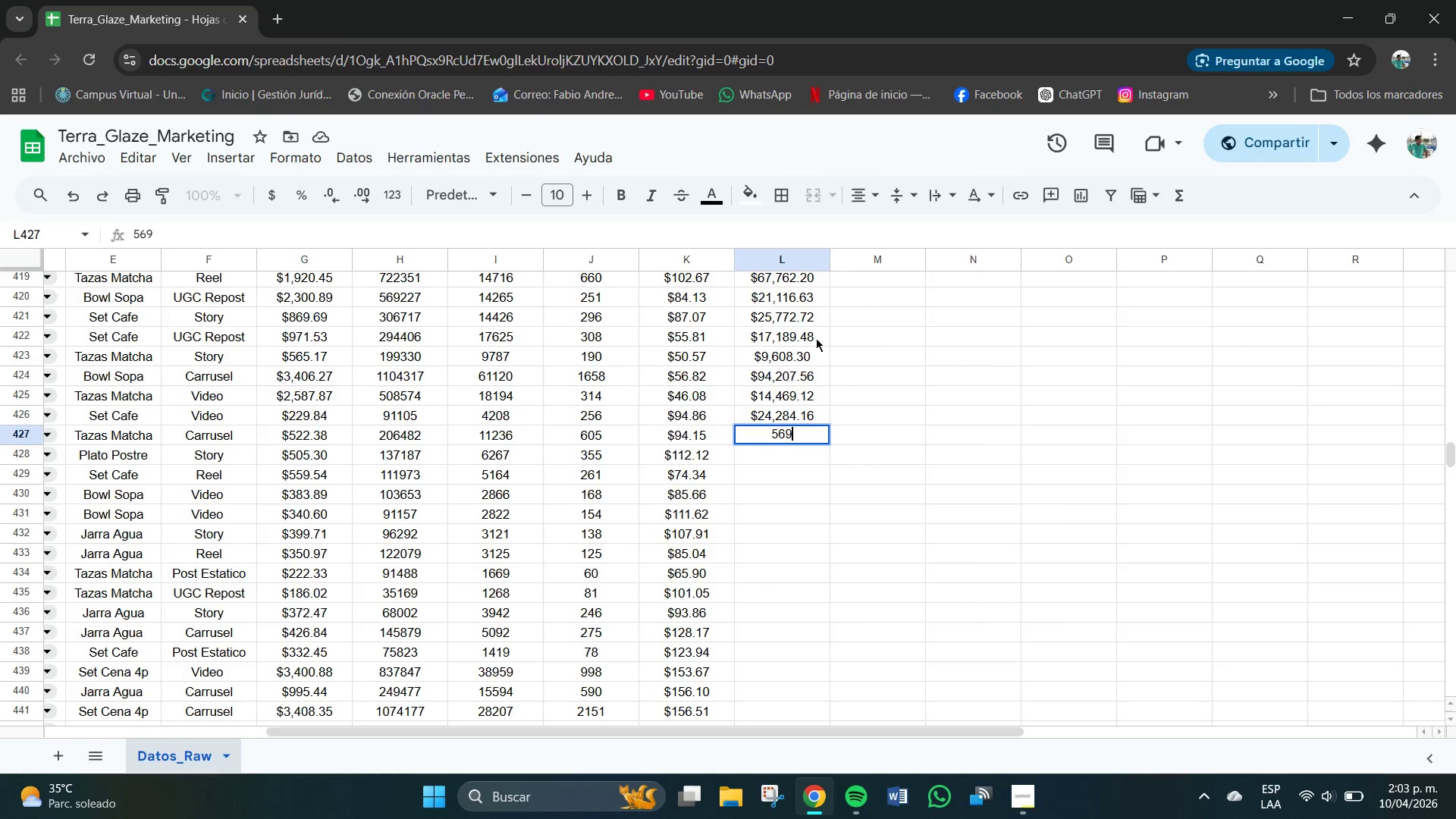 
key(Numpad6)
 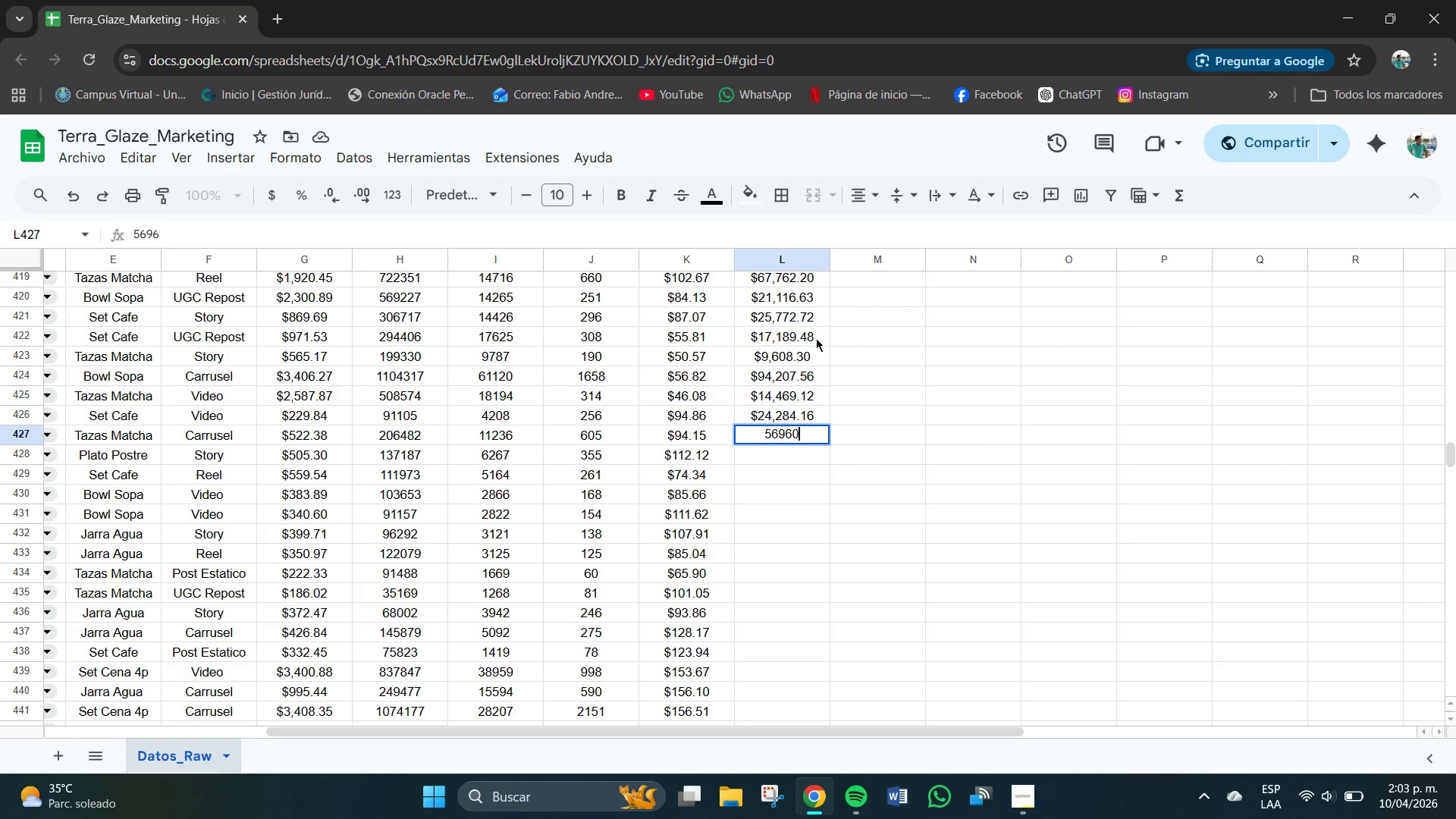 
key(Numpad0)
 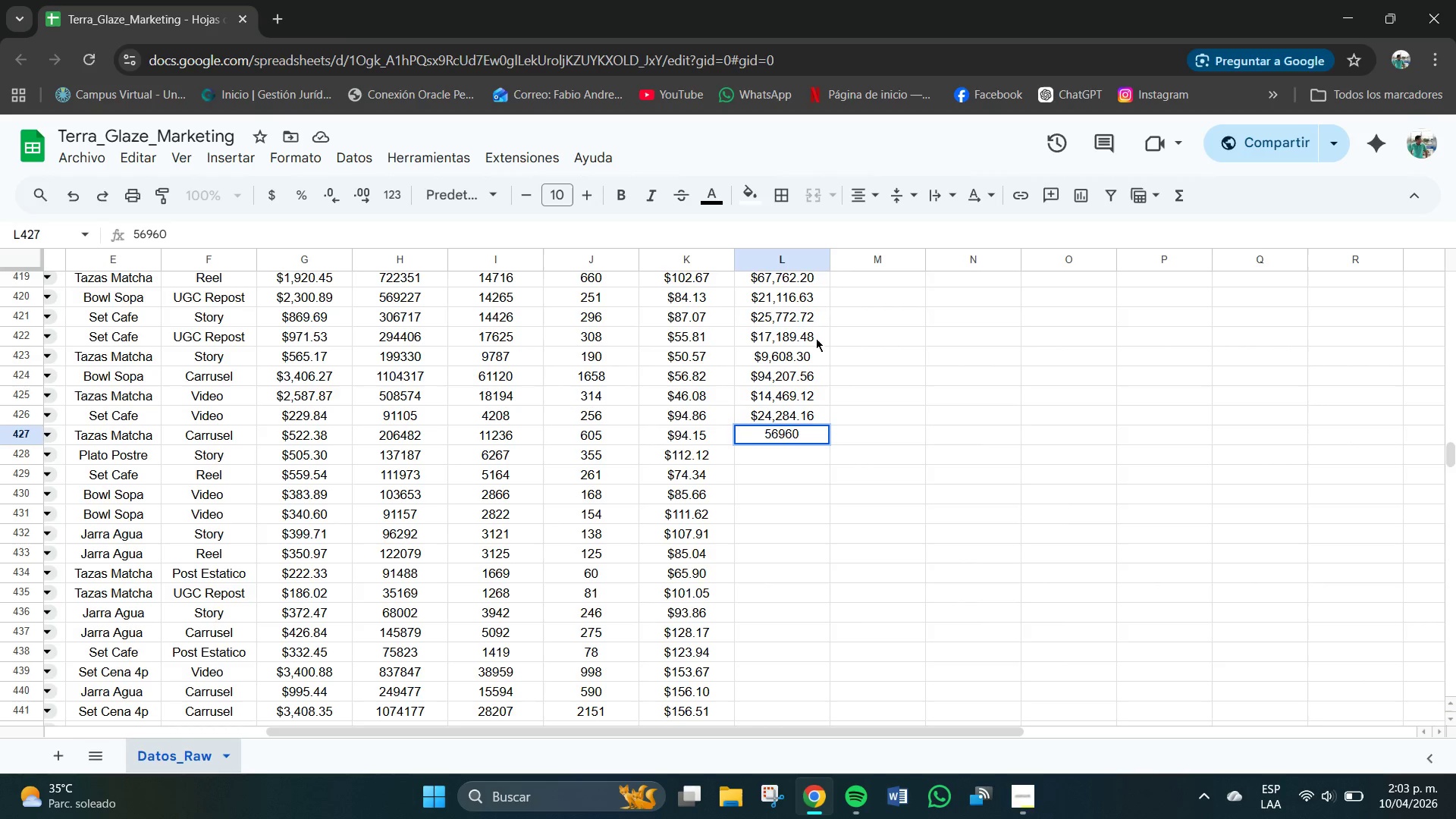 
key(NumpadDecimal)
 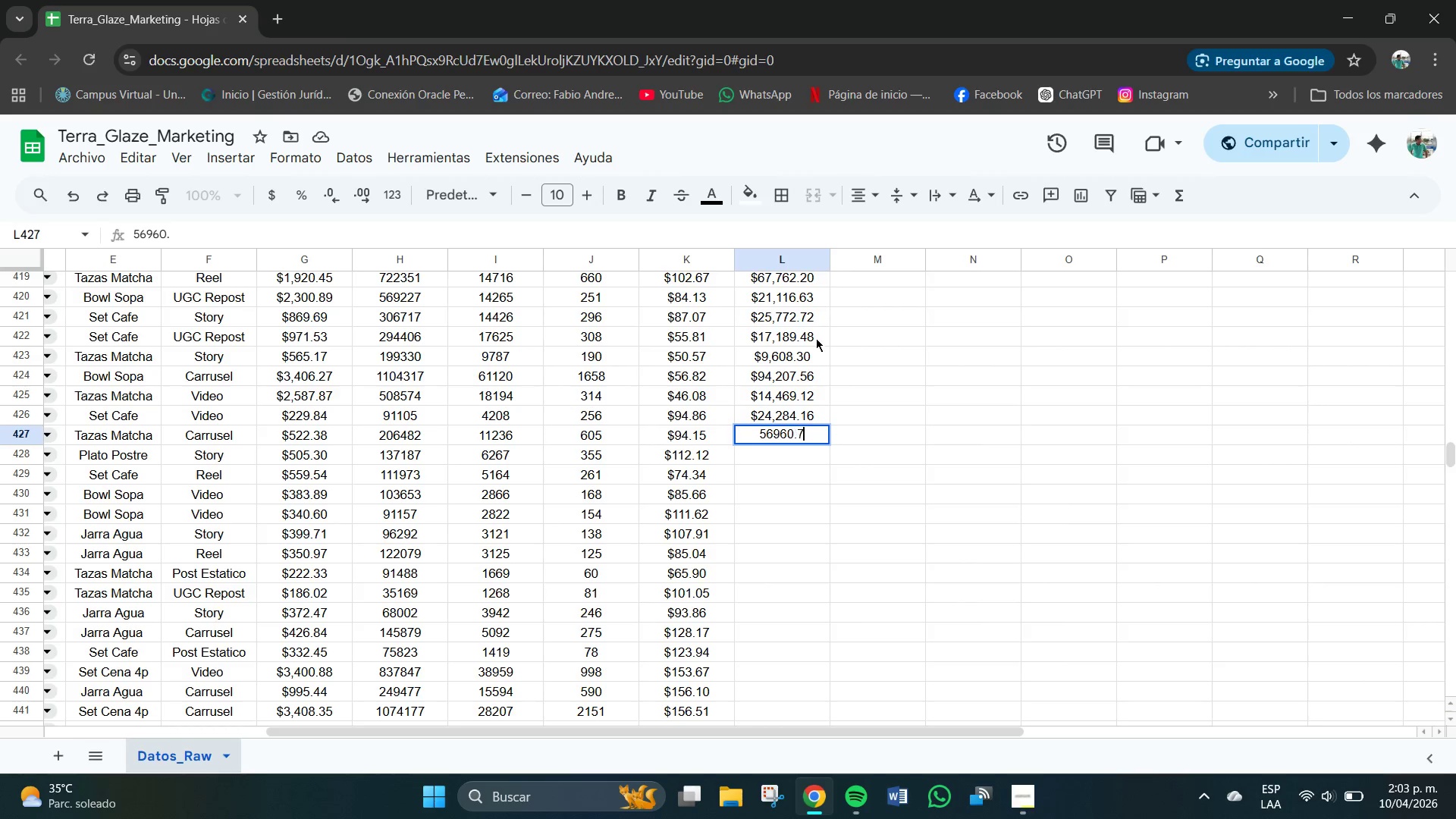 
key(Numpad7)
 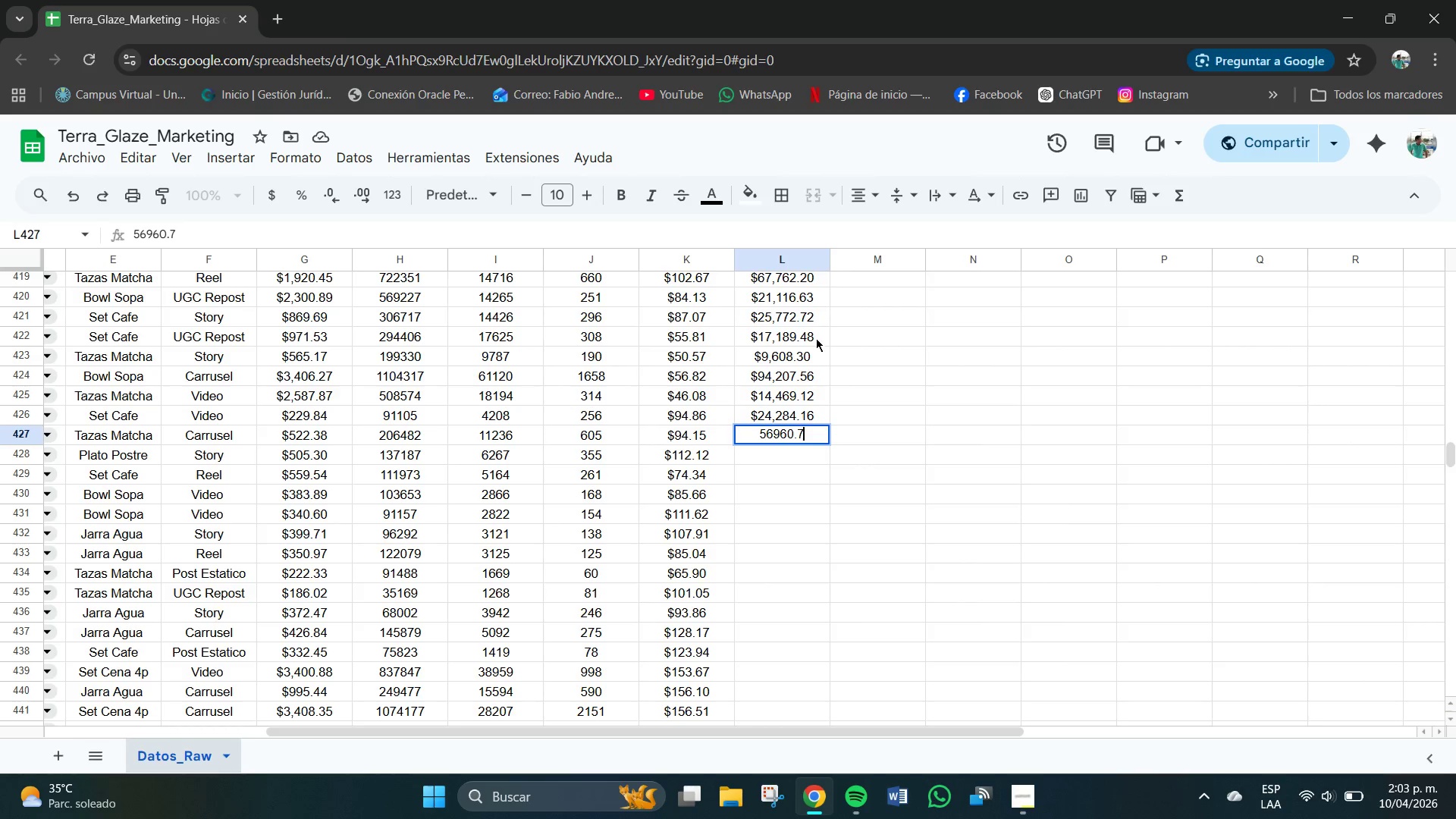 
key(Numpad5)
 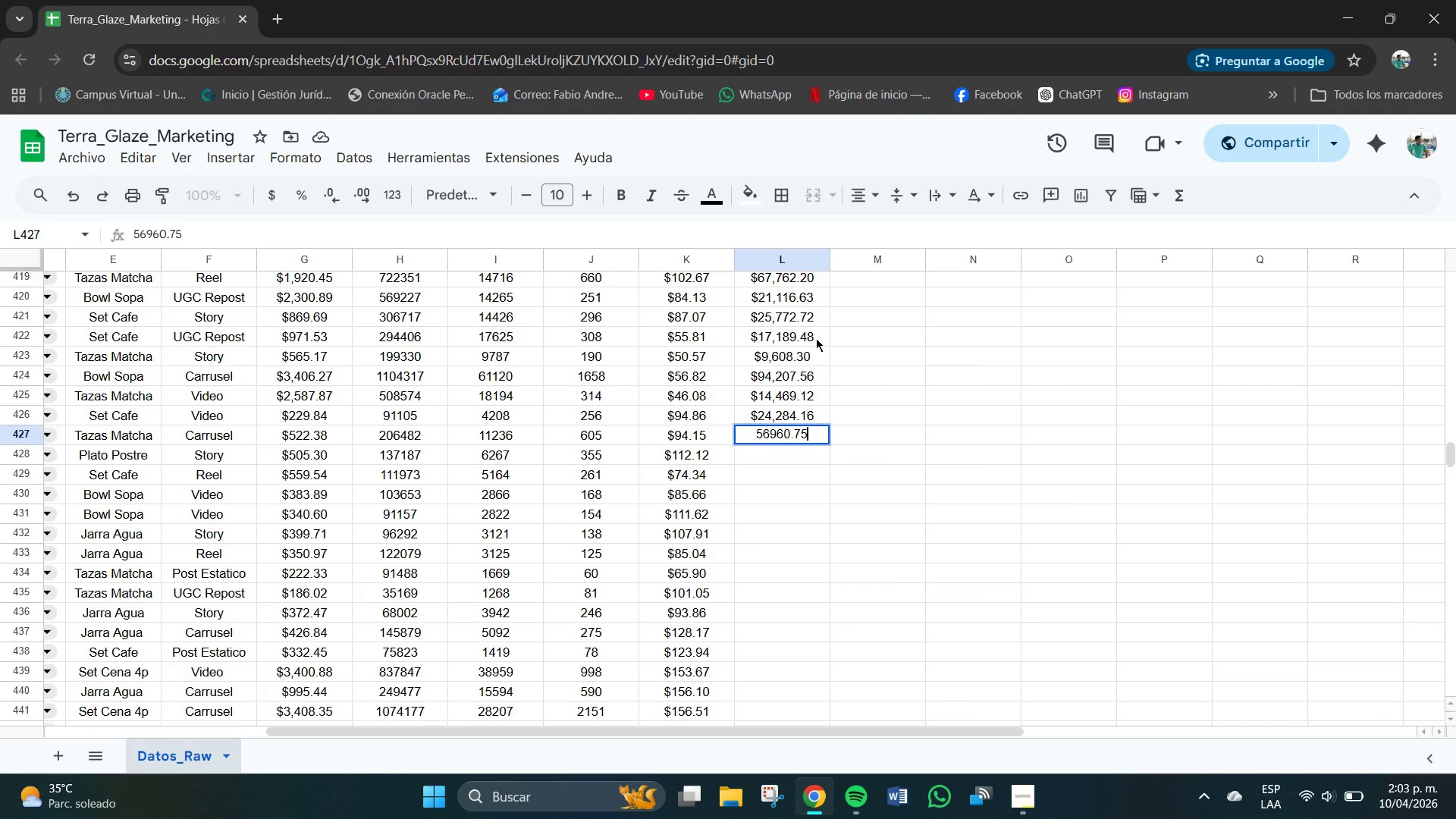 
key(NumpadEnter)
 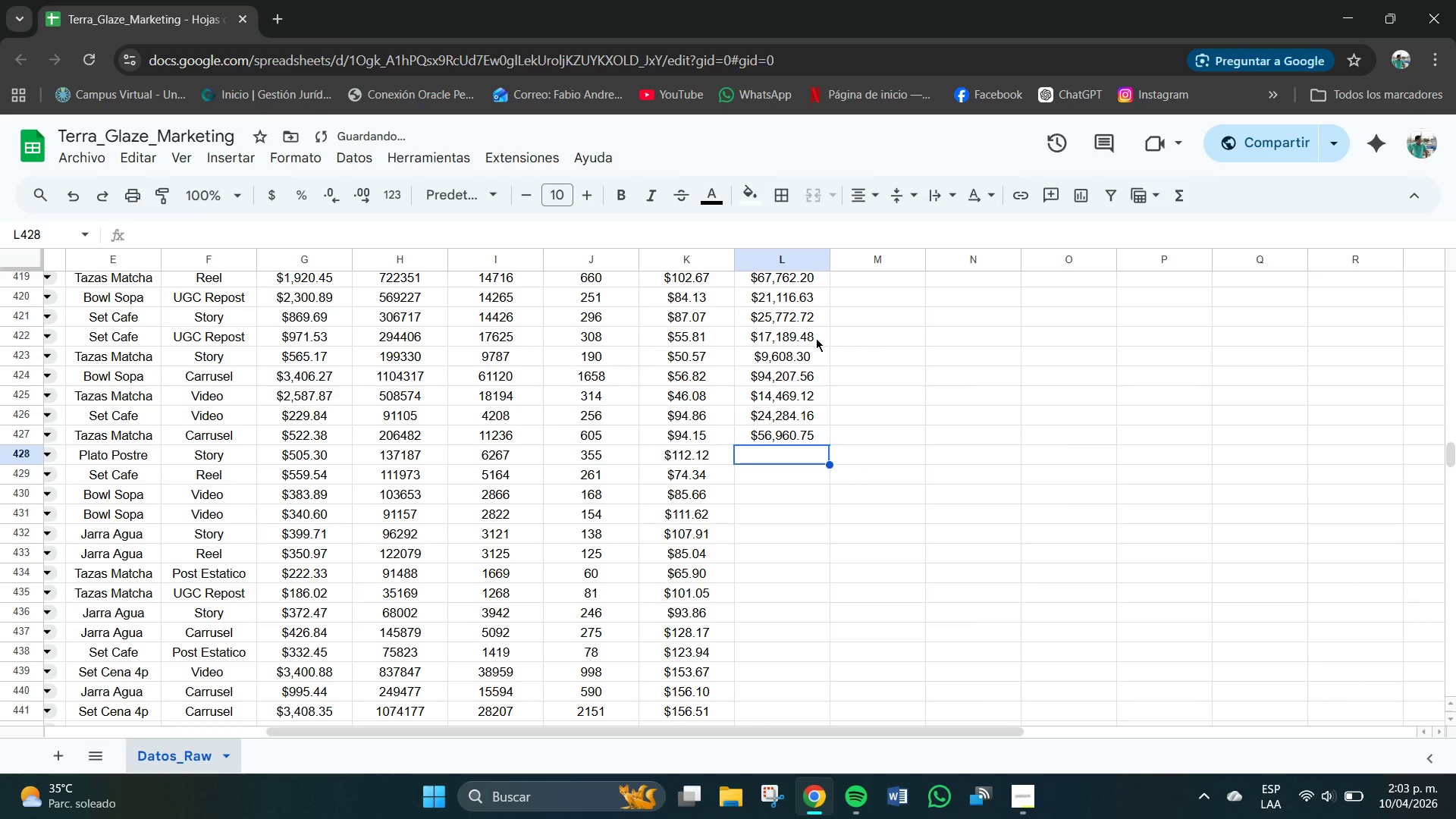 
key(Numpad3)
 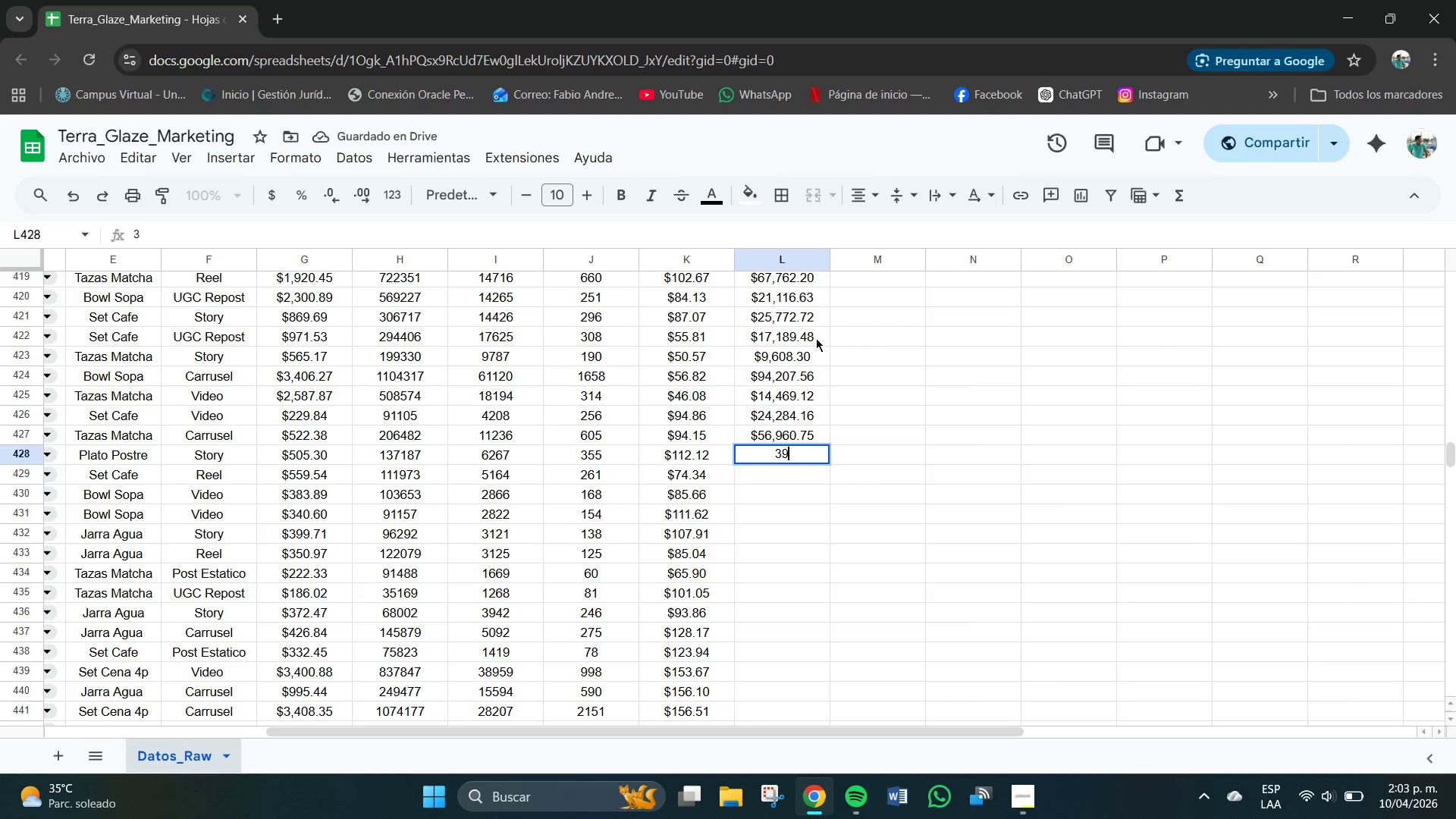 
key(Numpad9)
 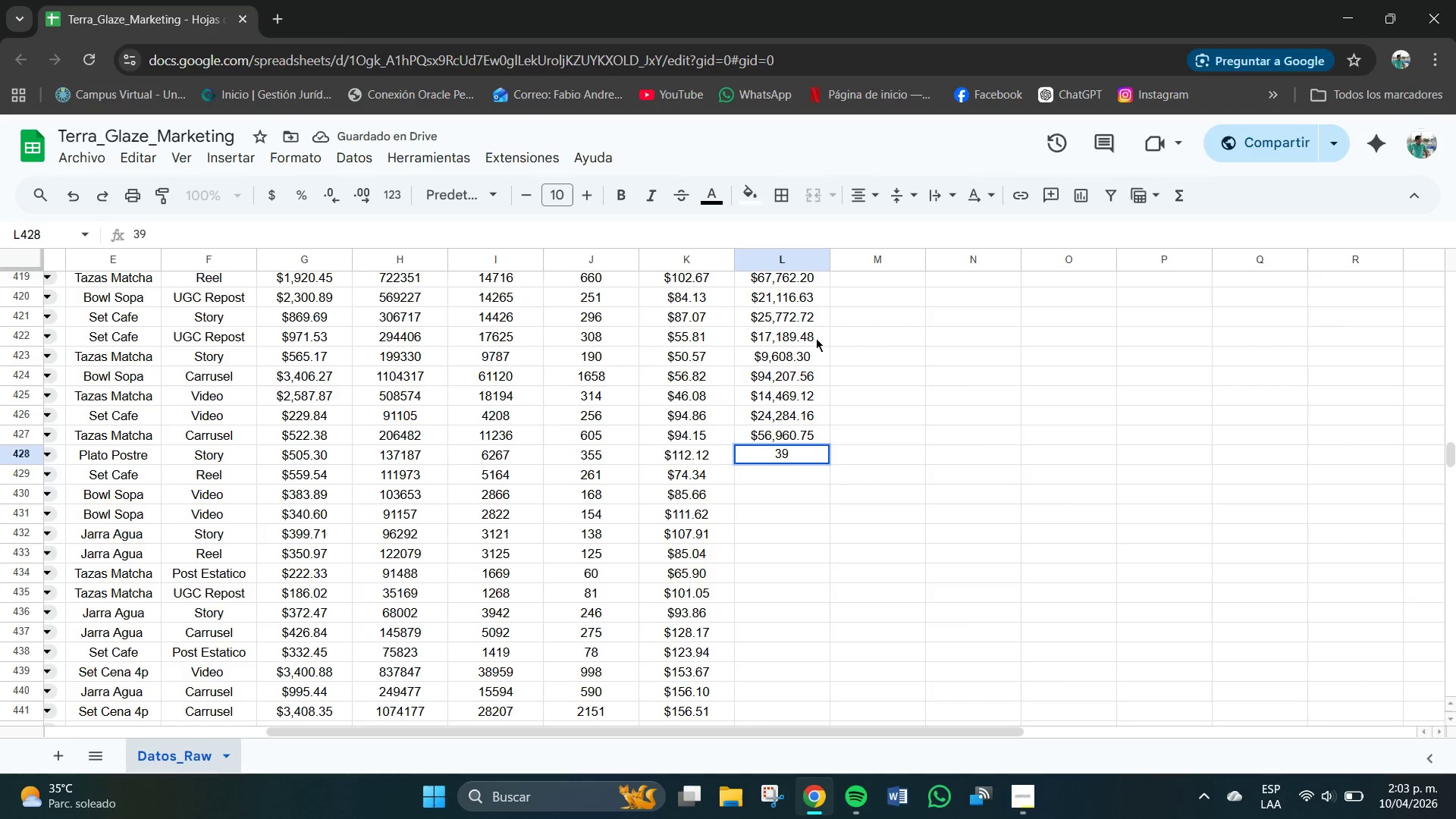 
key(Numpad8)
 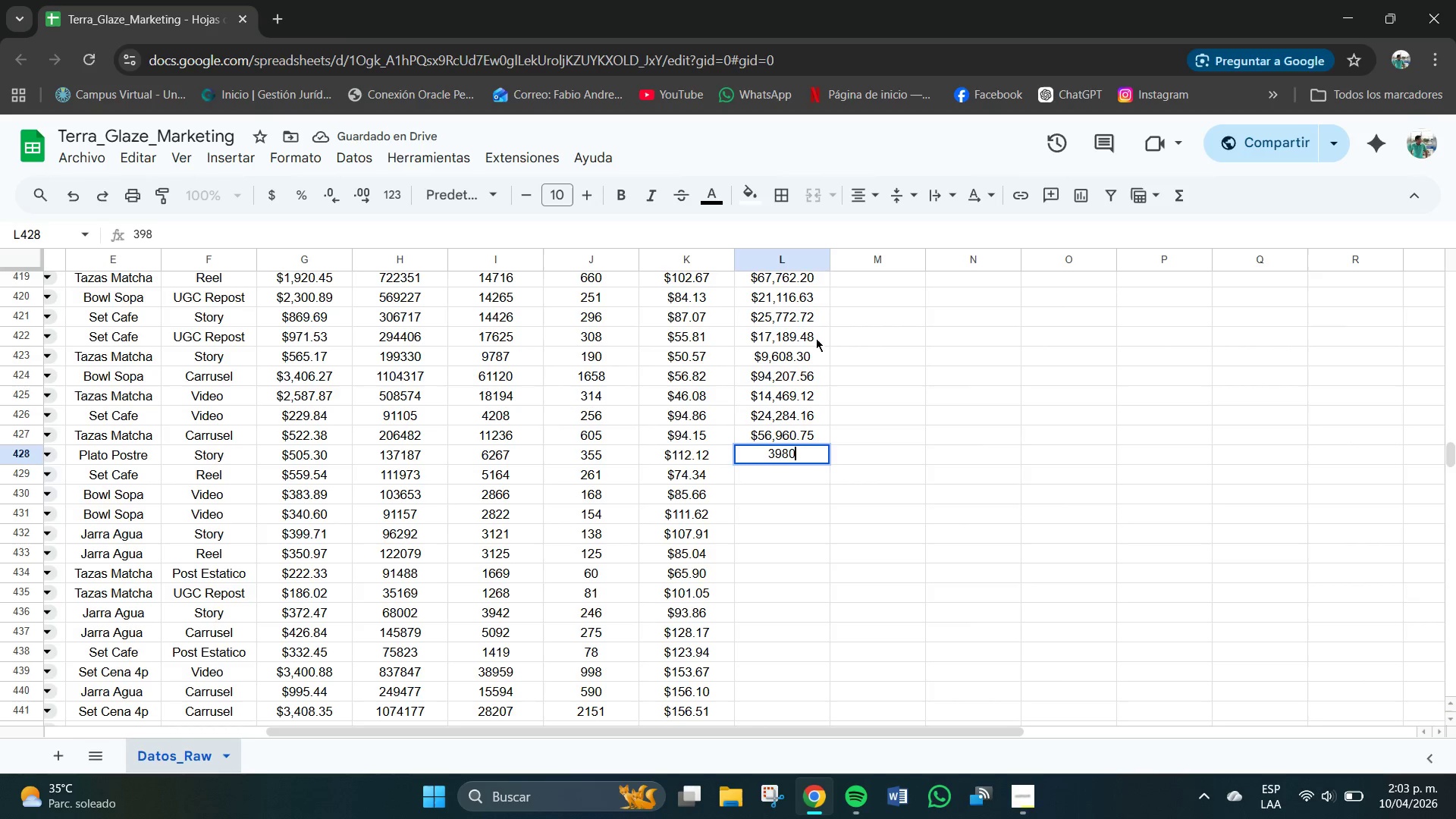 
key(Numpad0)
 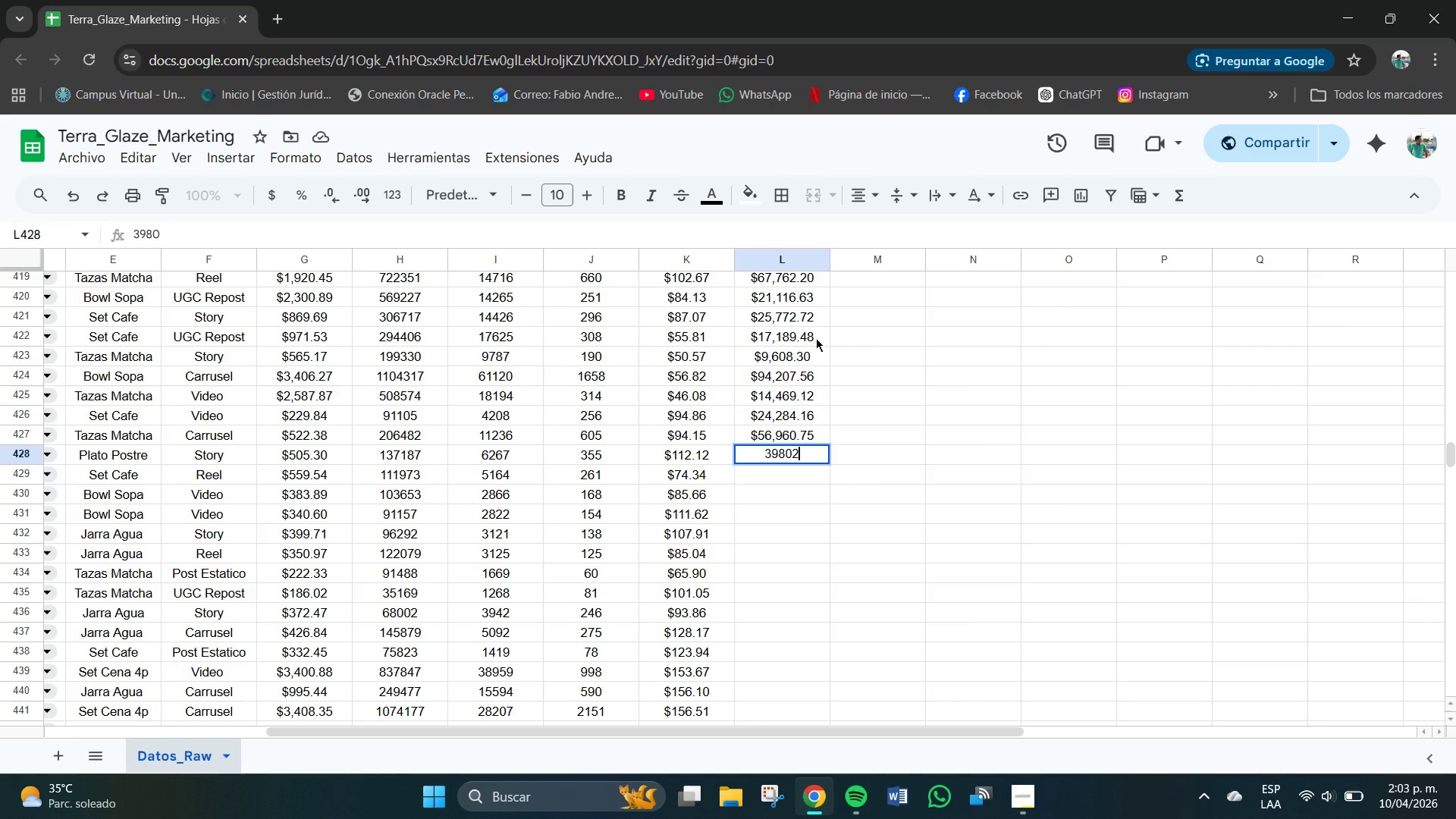 
key(Numpad2)
 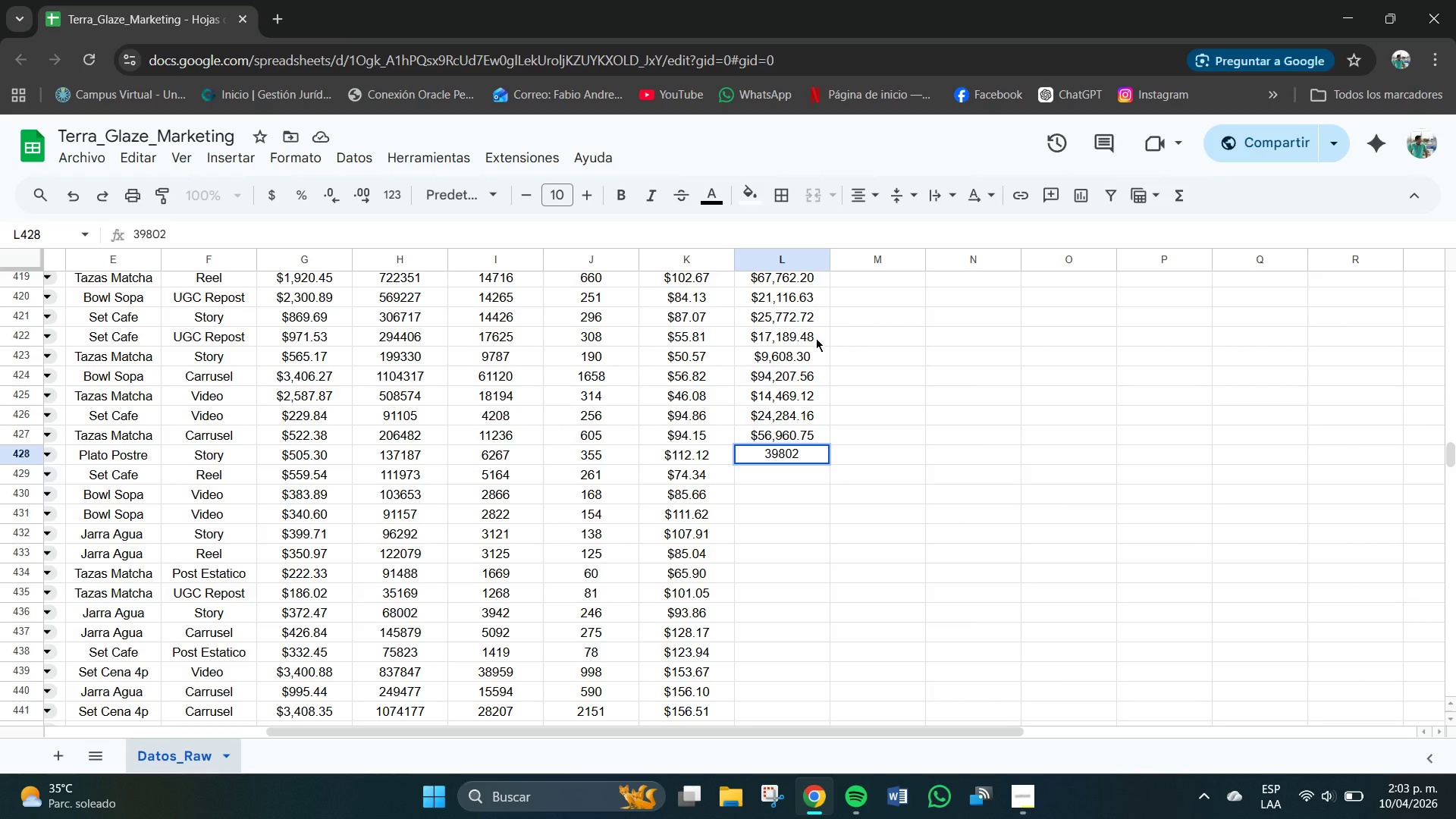 
key(NumpadDecimal)
 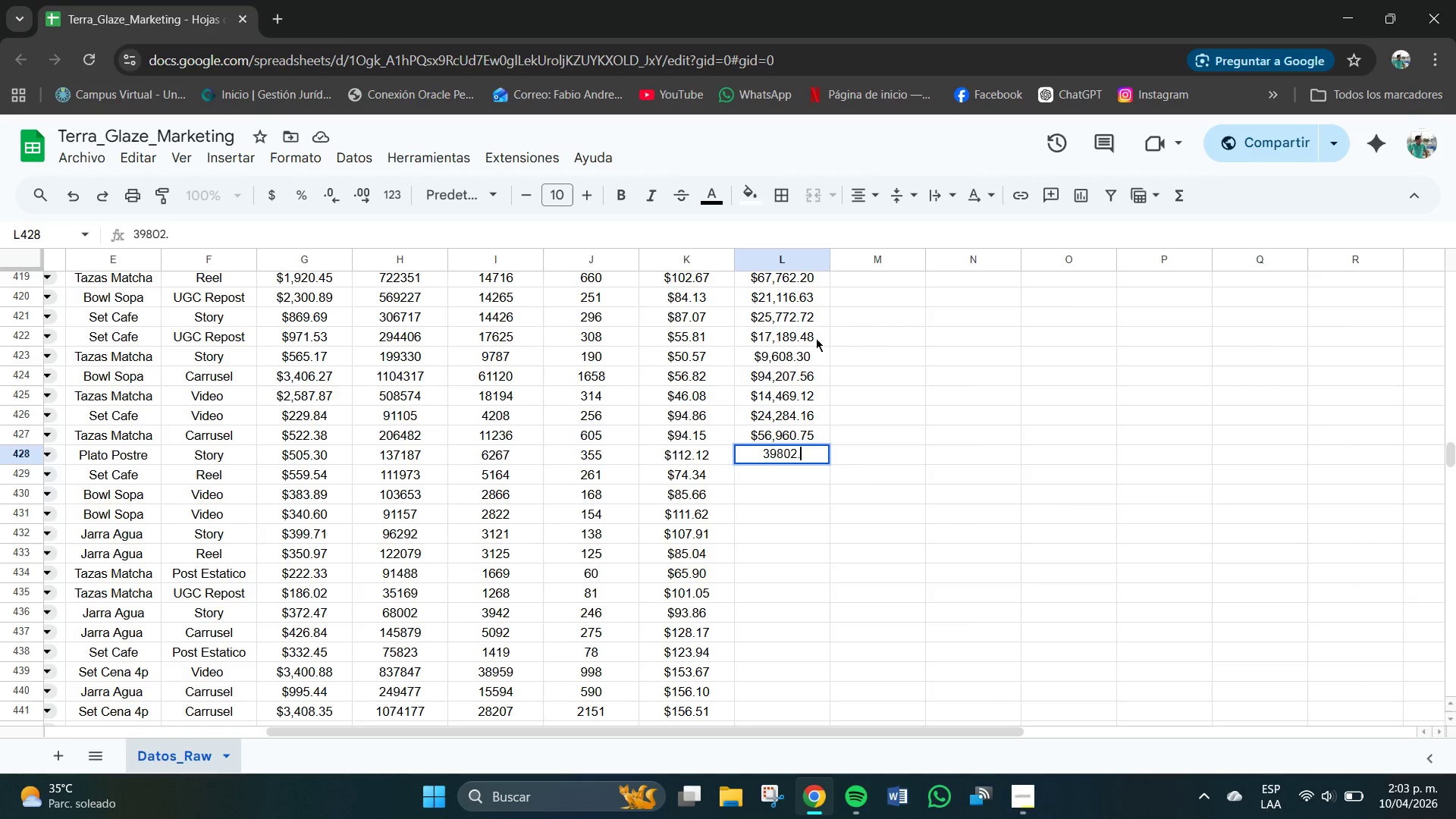 
key(Numpad6)
 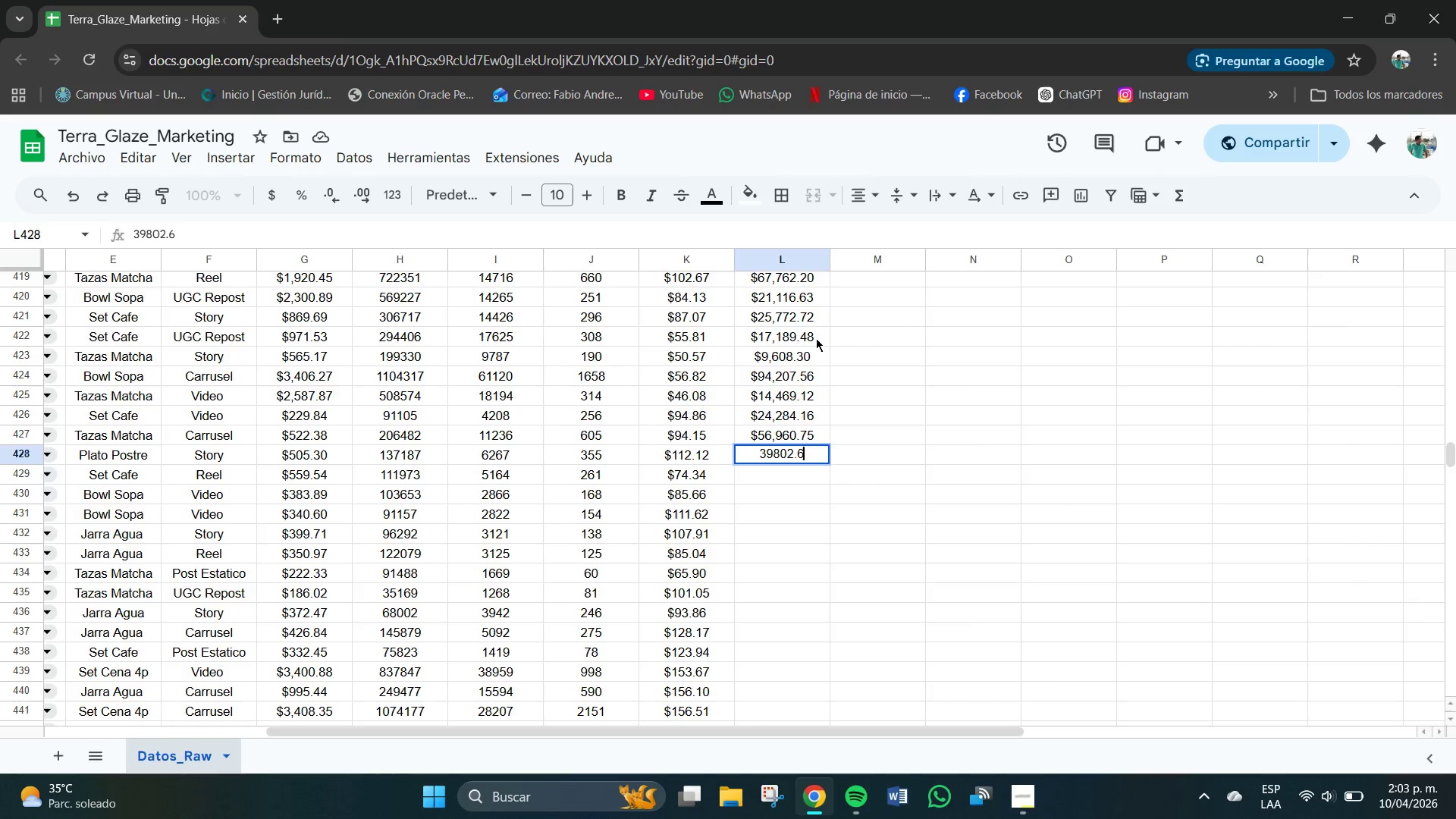 
key(Numpad0)
 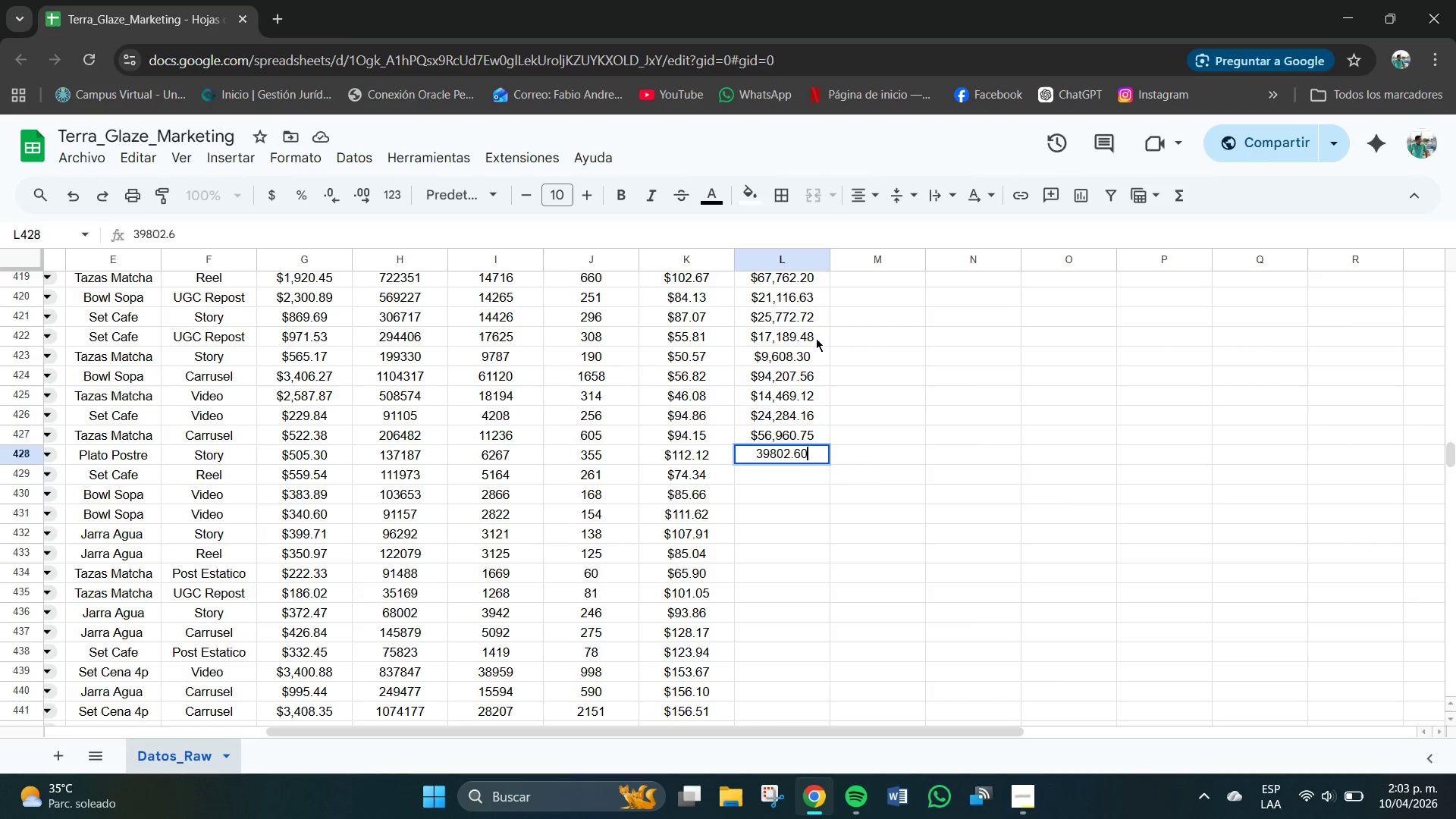 
key(NumpadEnter)
 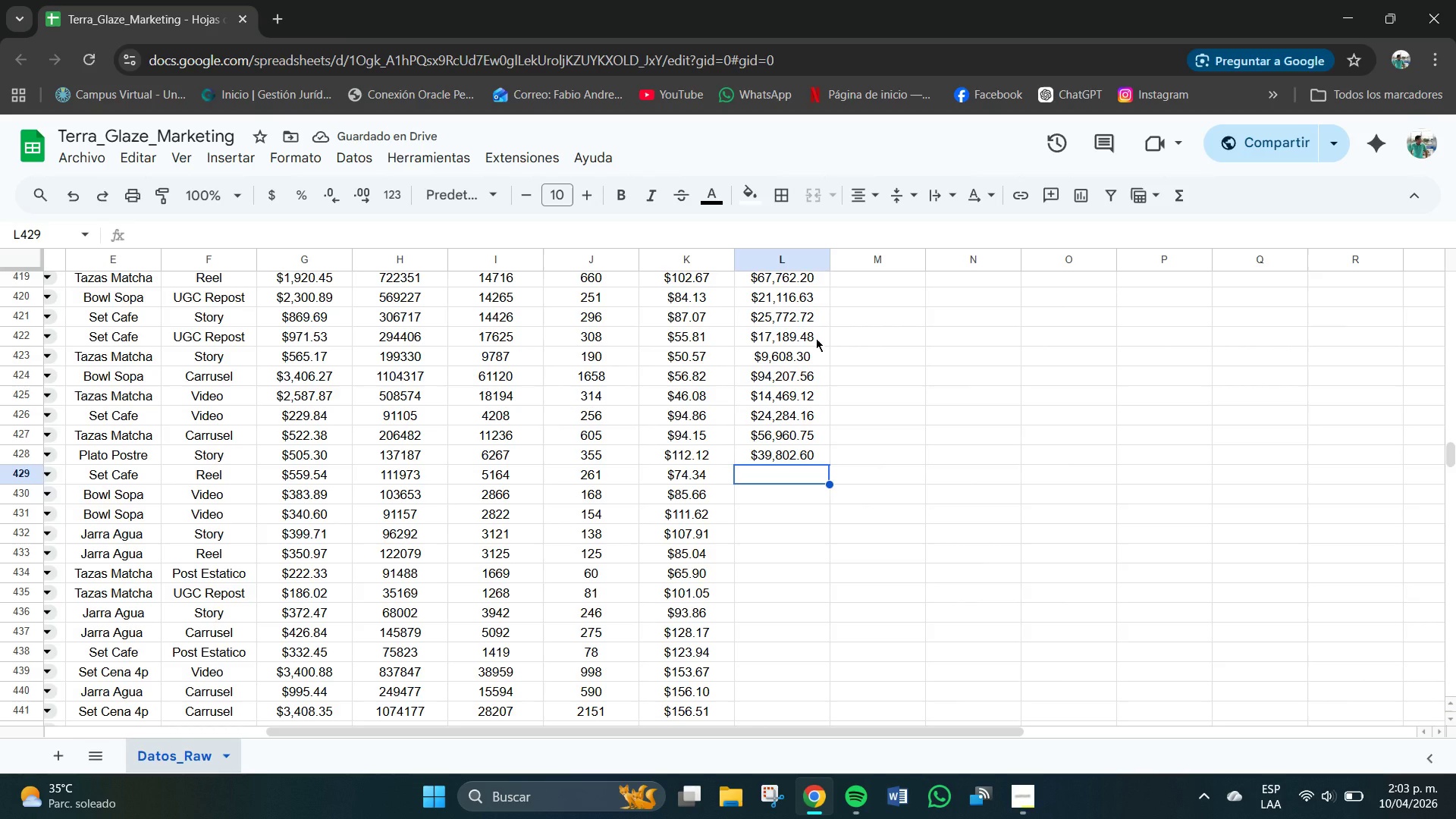 
key(Numpad1)
 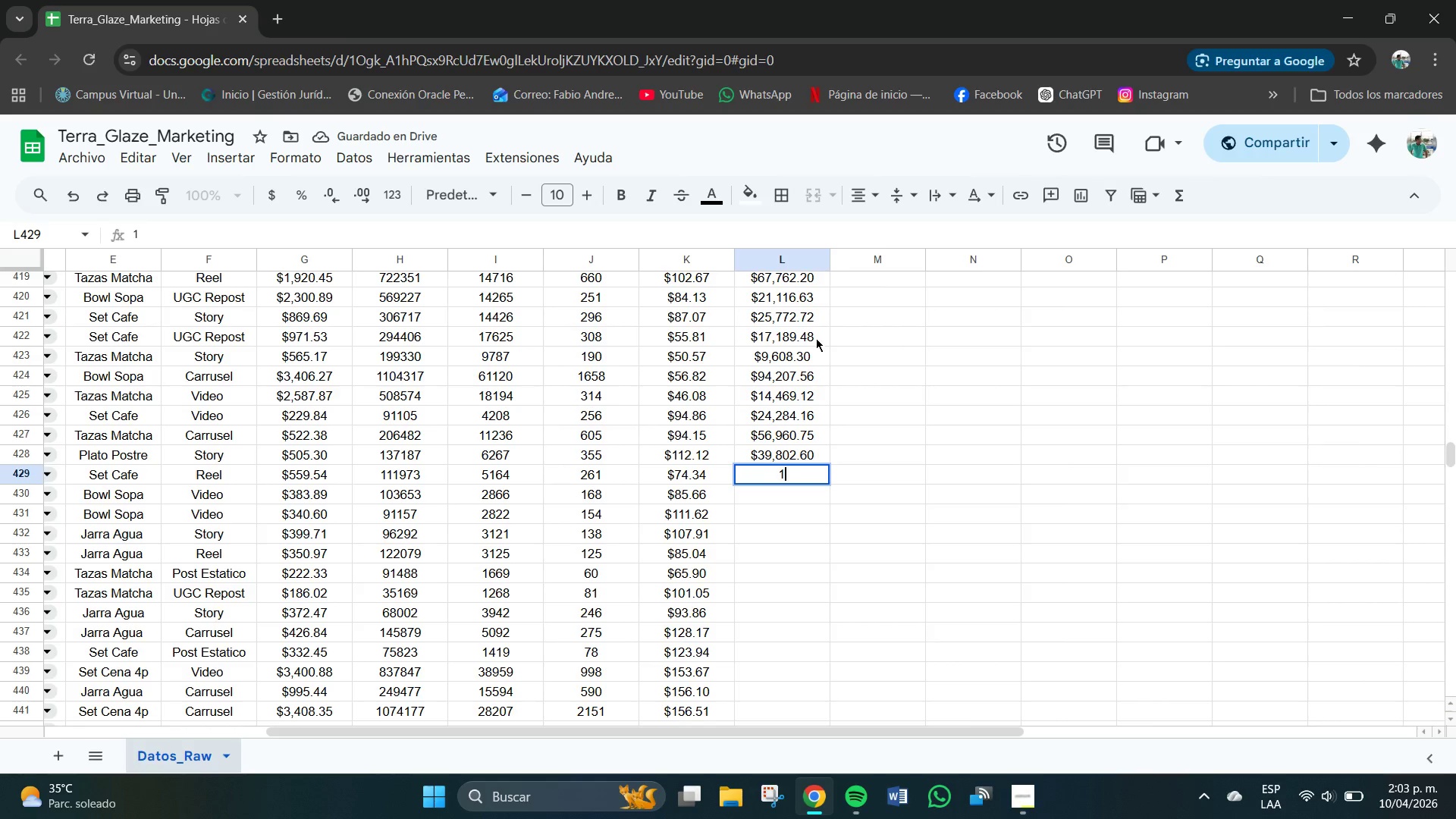 
key(Numpad9)
 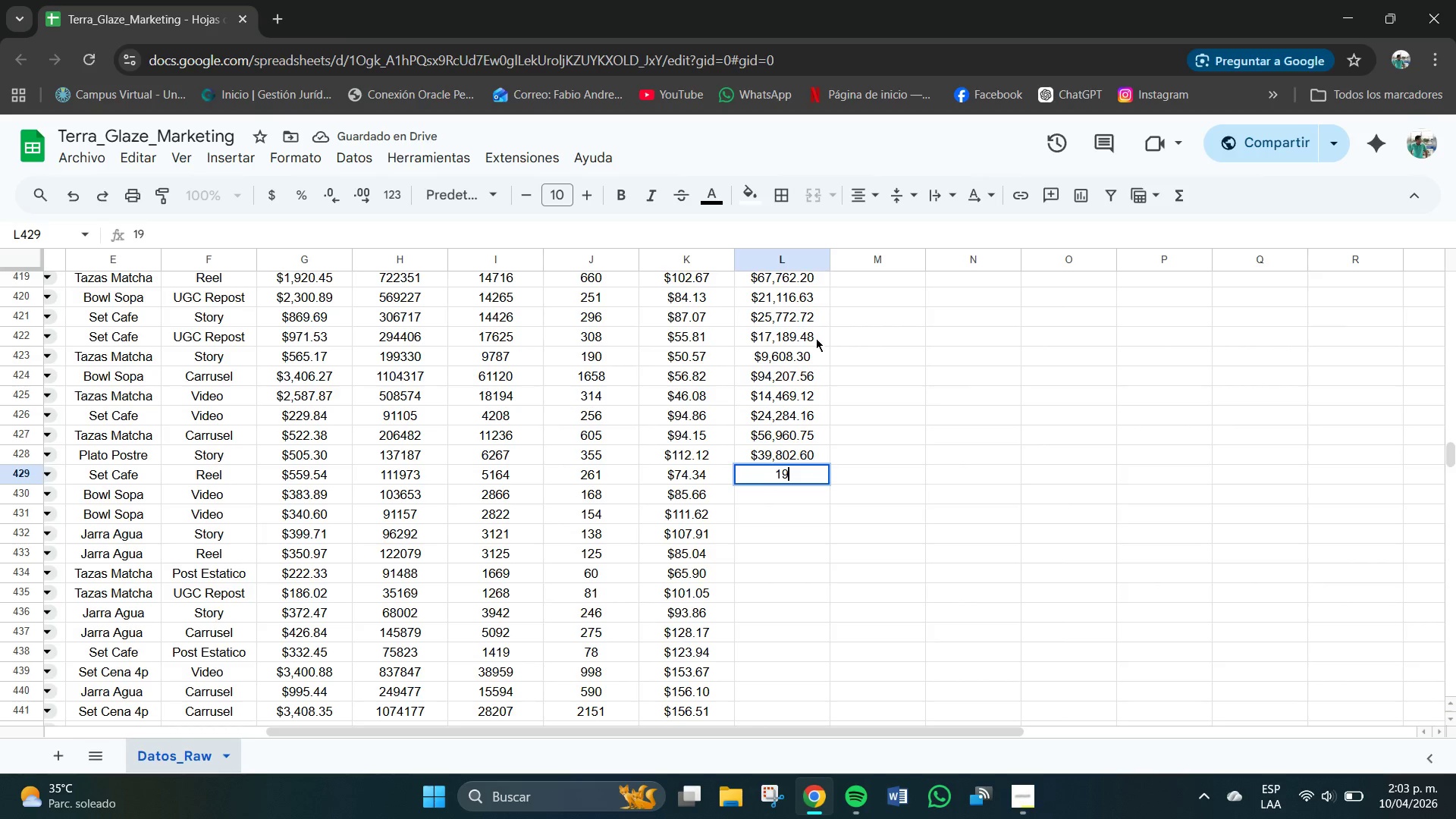 
key(Numpad4)
 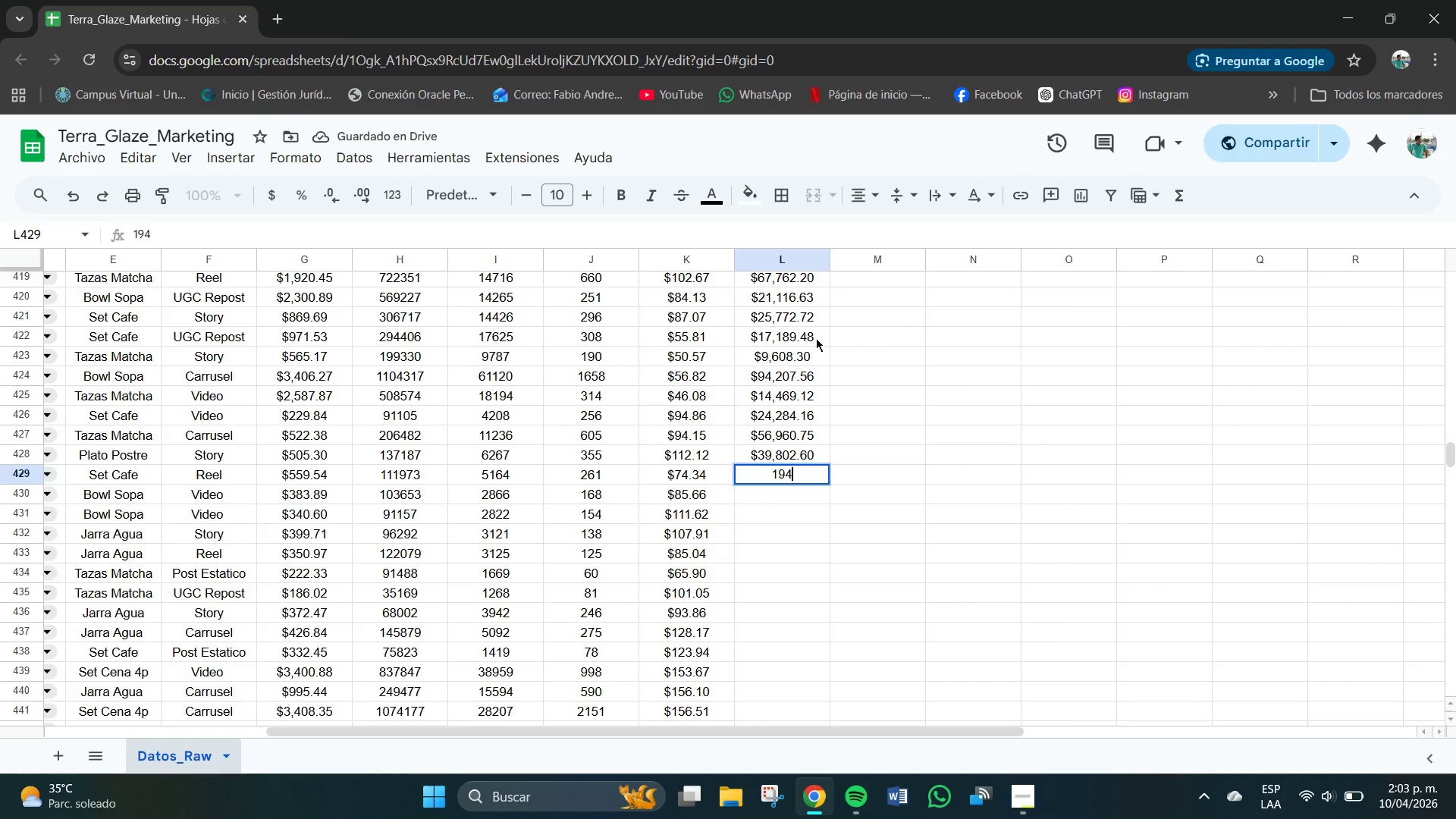 
key(Numpad0)
 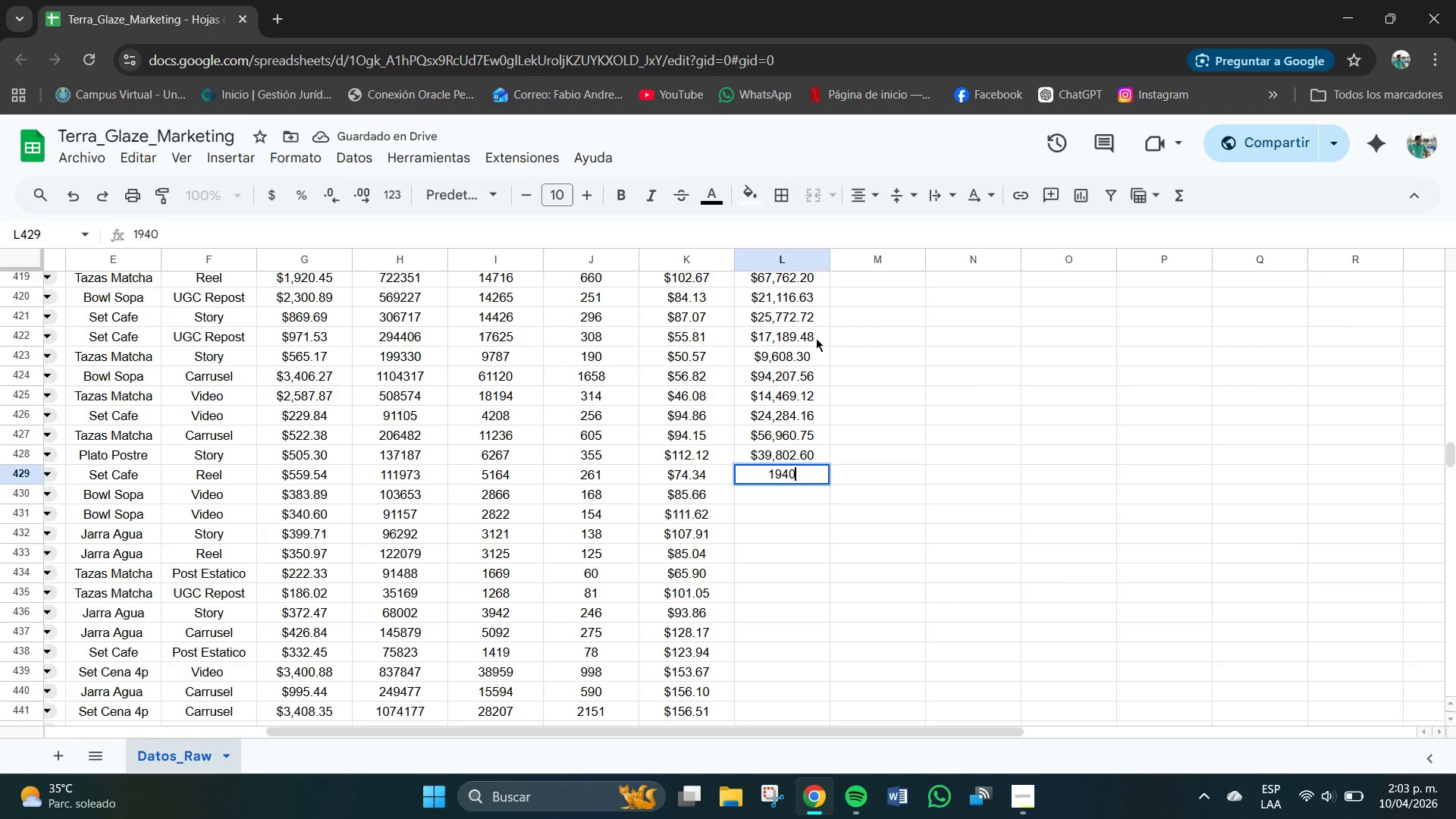 
key(Numpad2)
 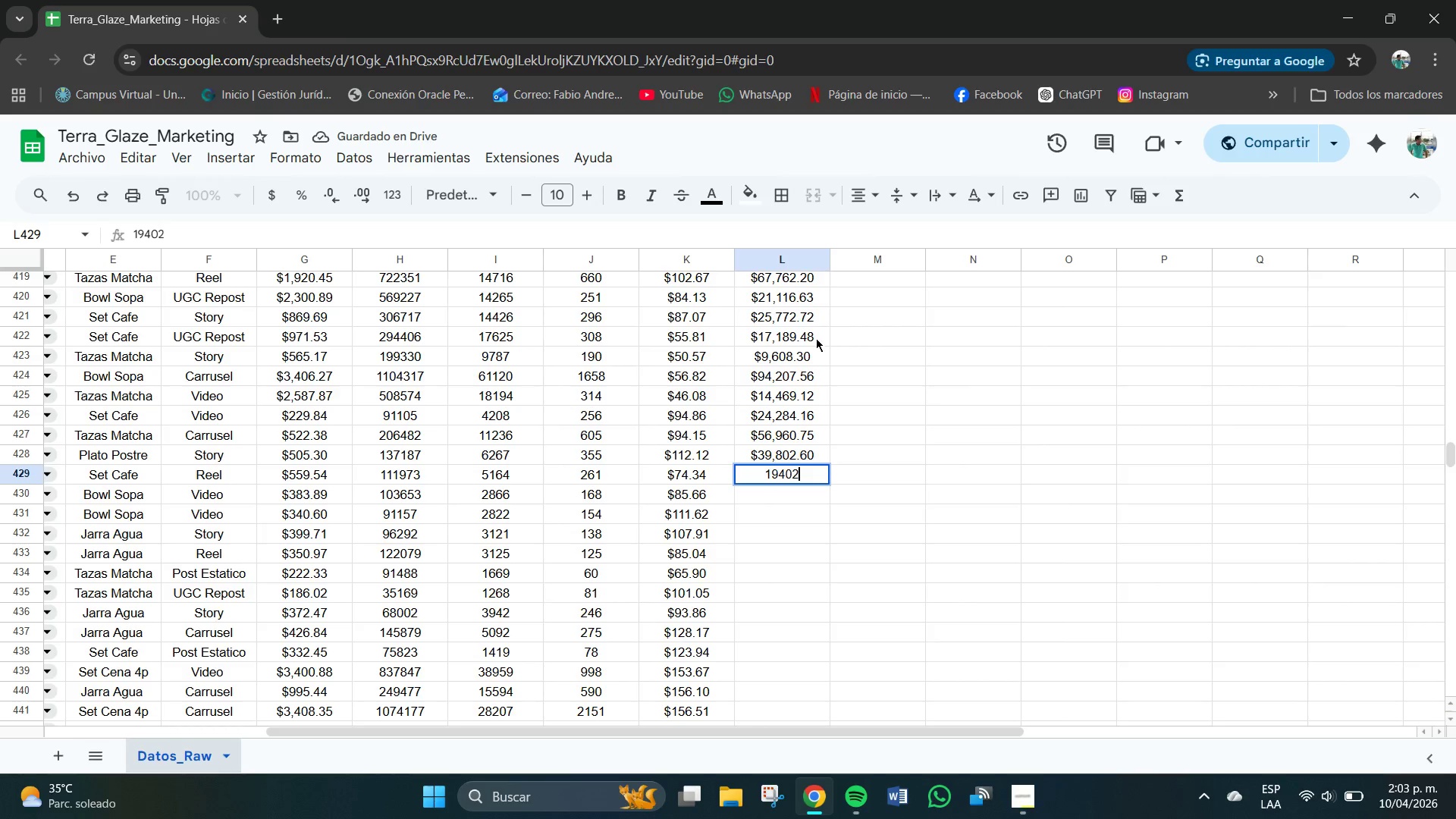 
key(NumpadDecimal)
 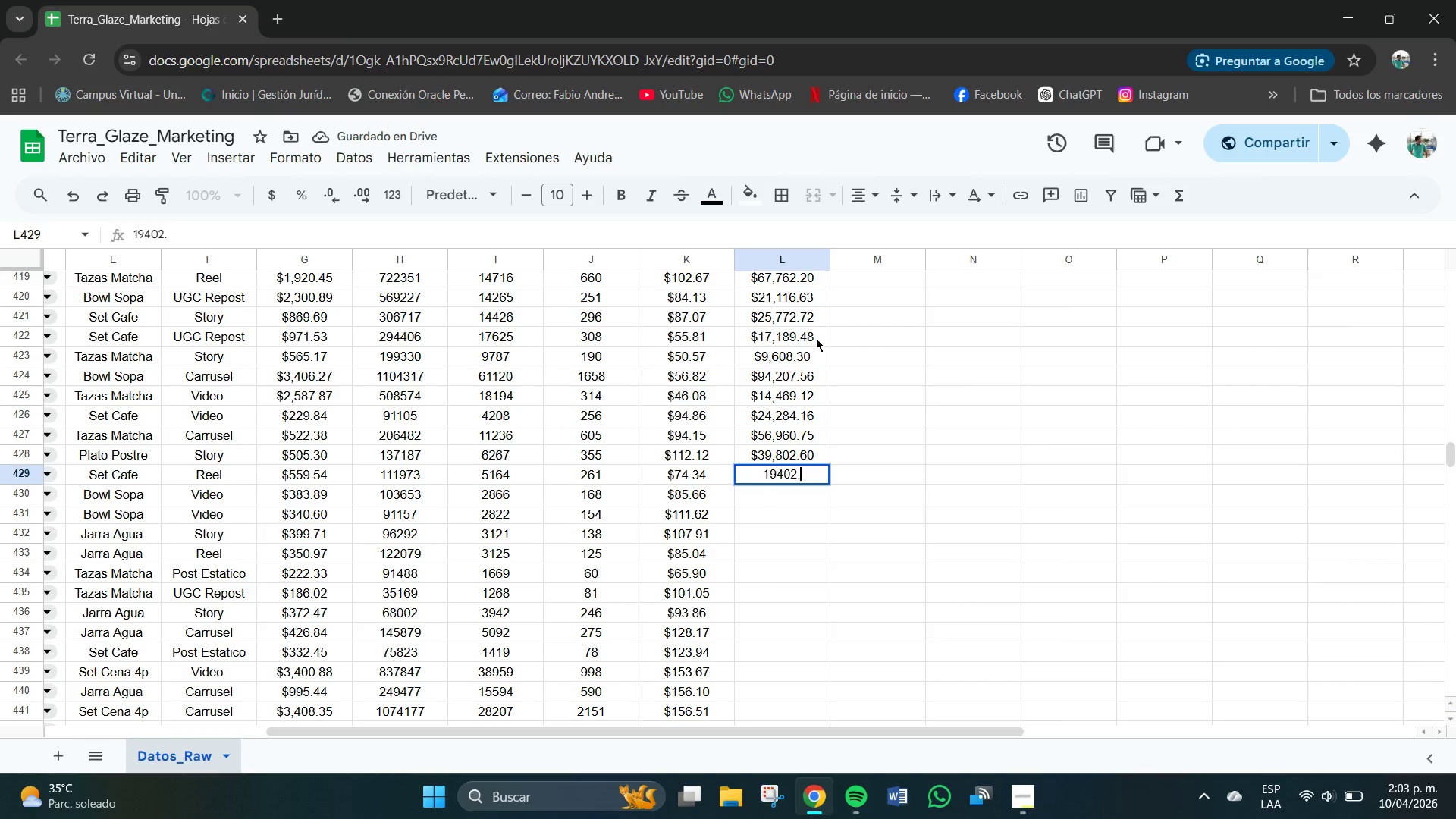 
key(Numpad7)
 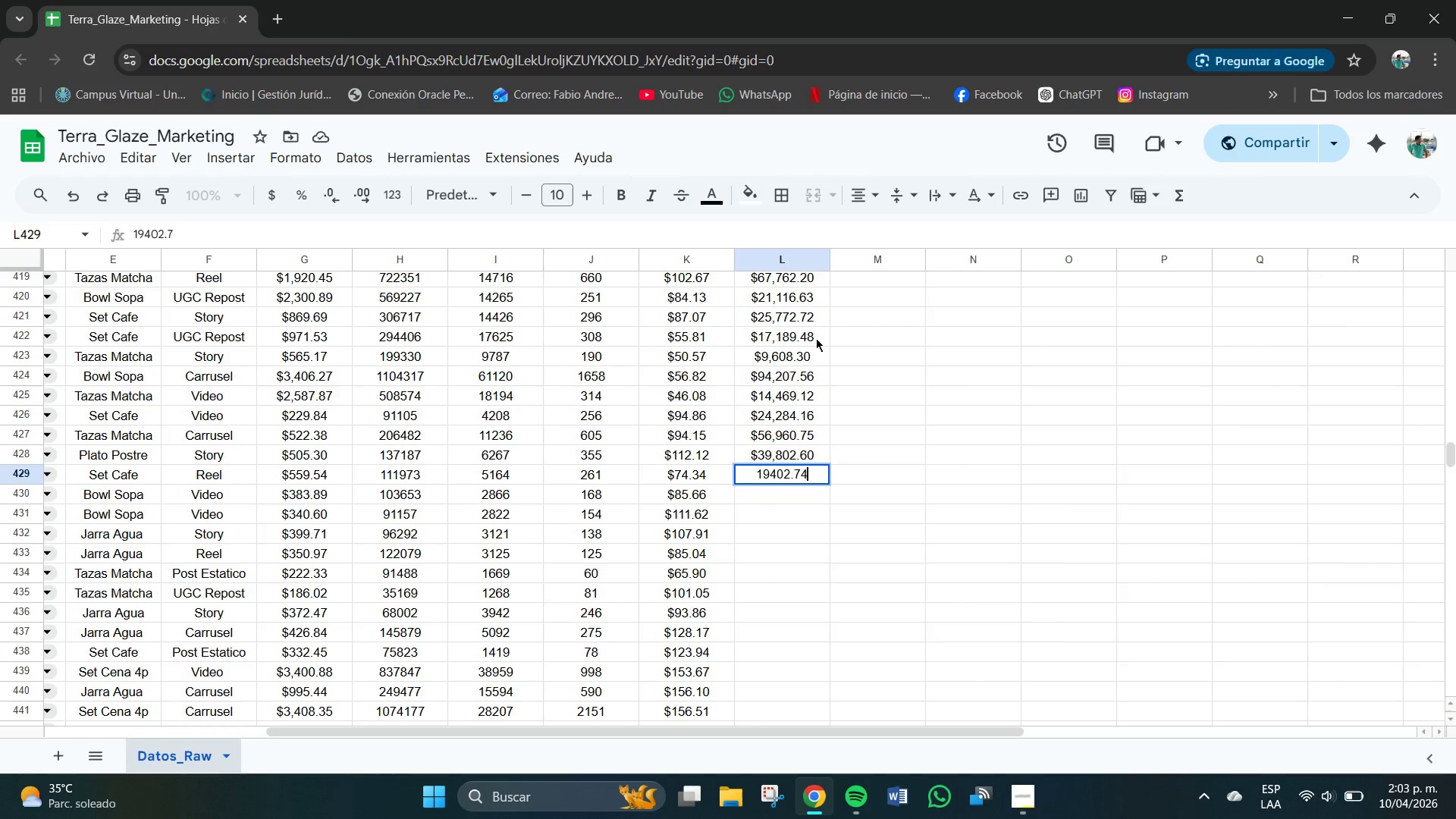 
key(Numpad4)
 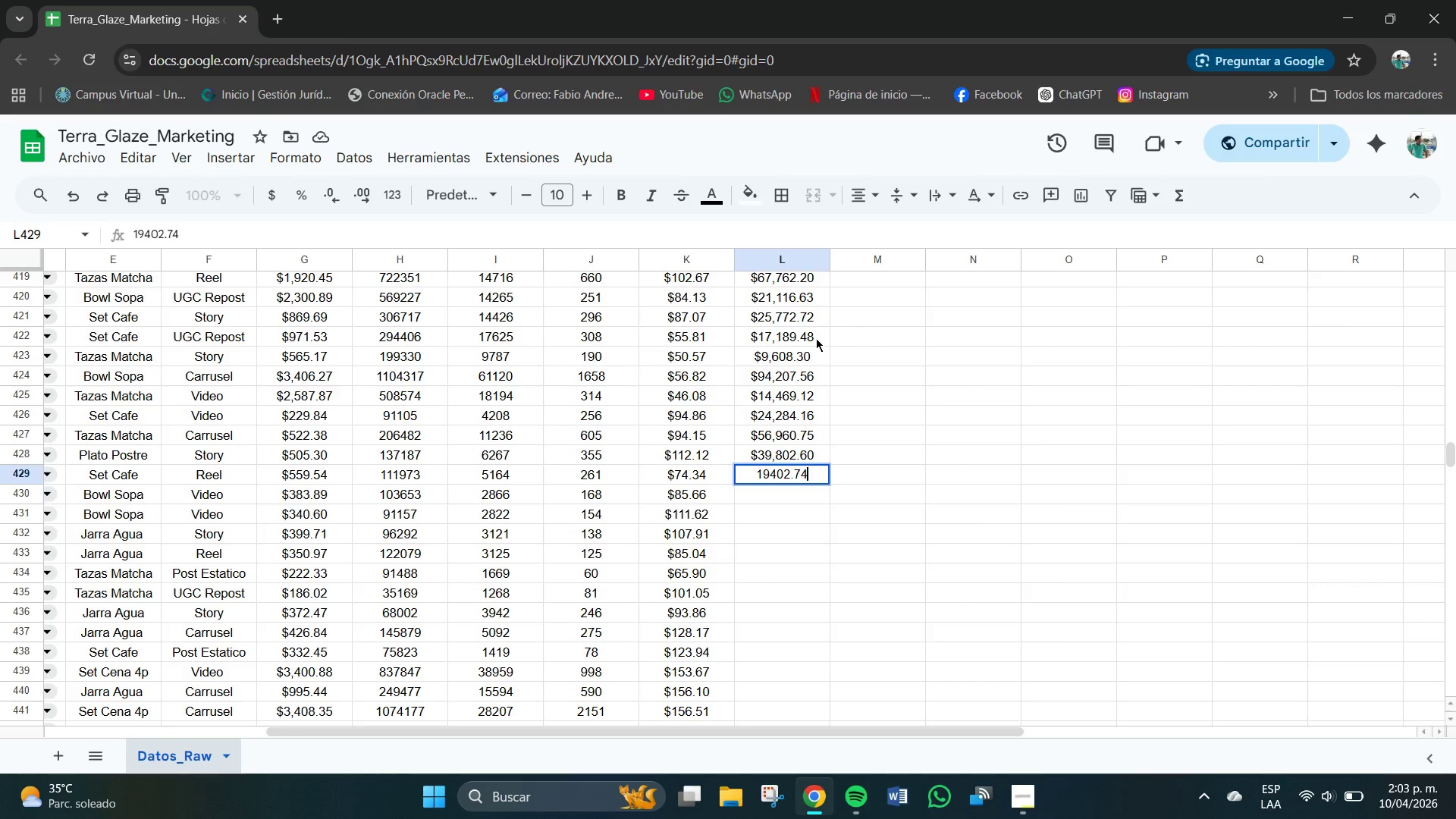 
key(NumpadEnter)
 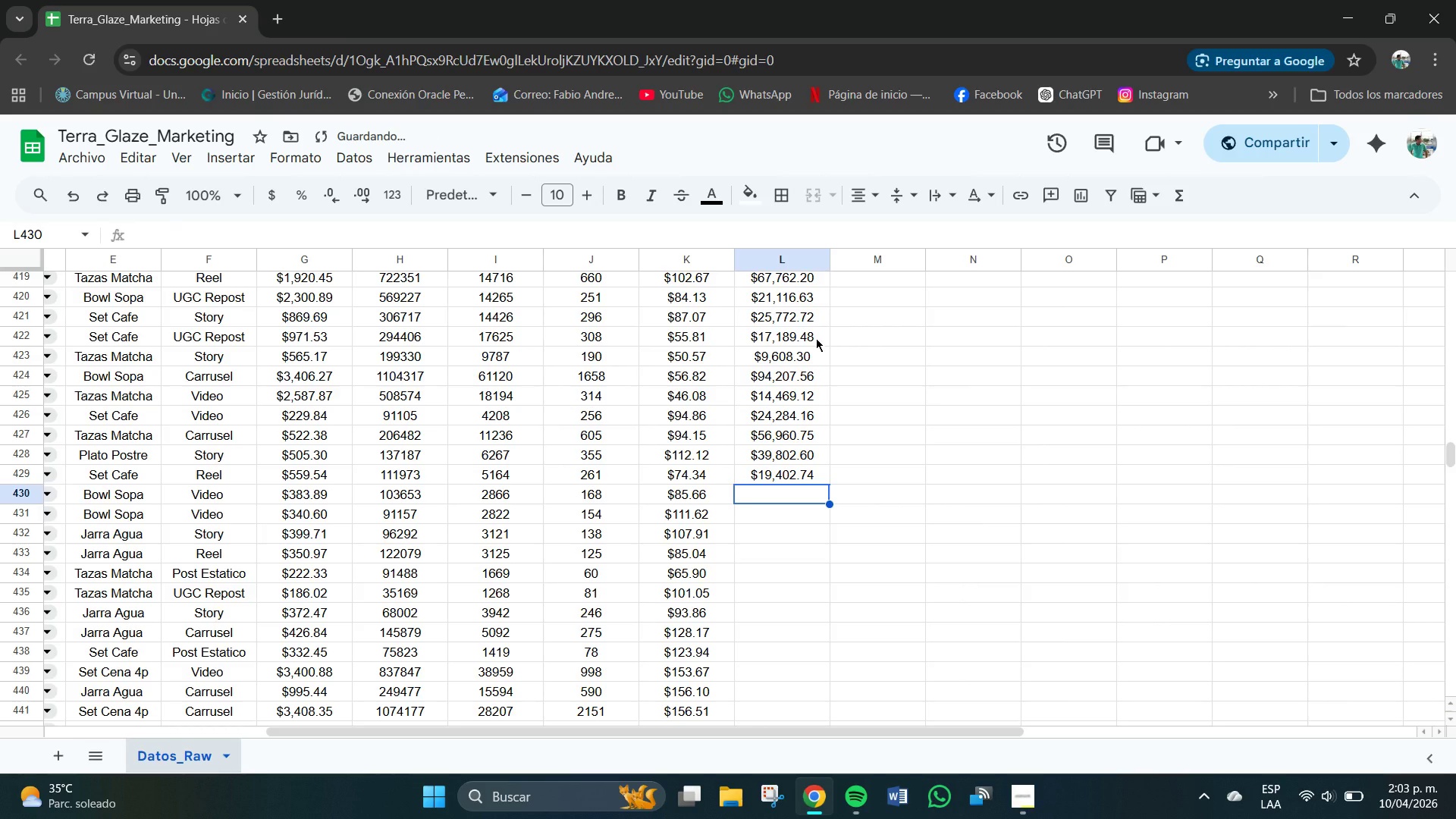 
key(Numpad1)
 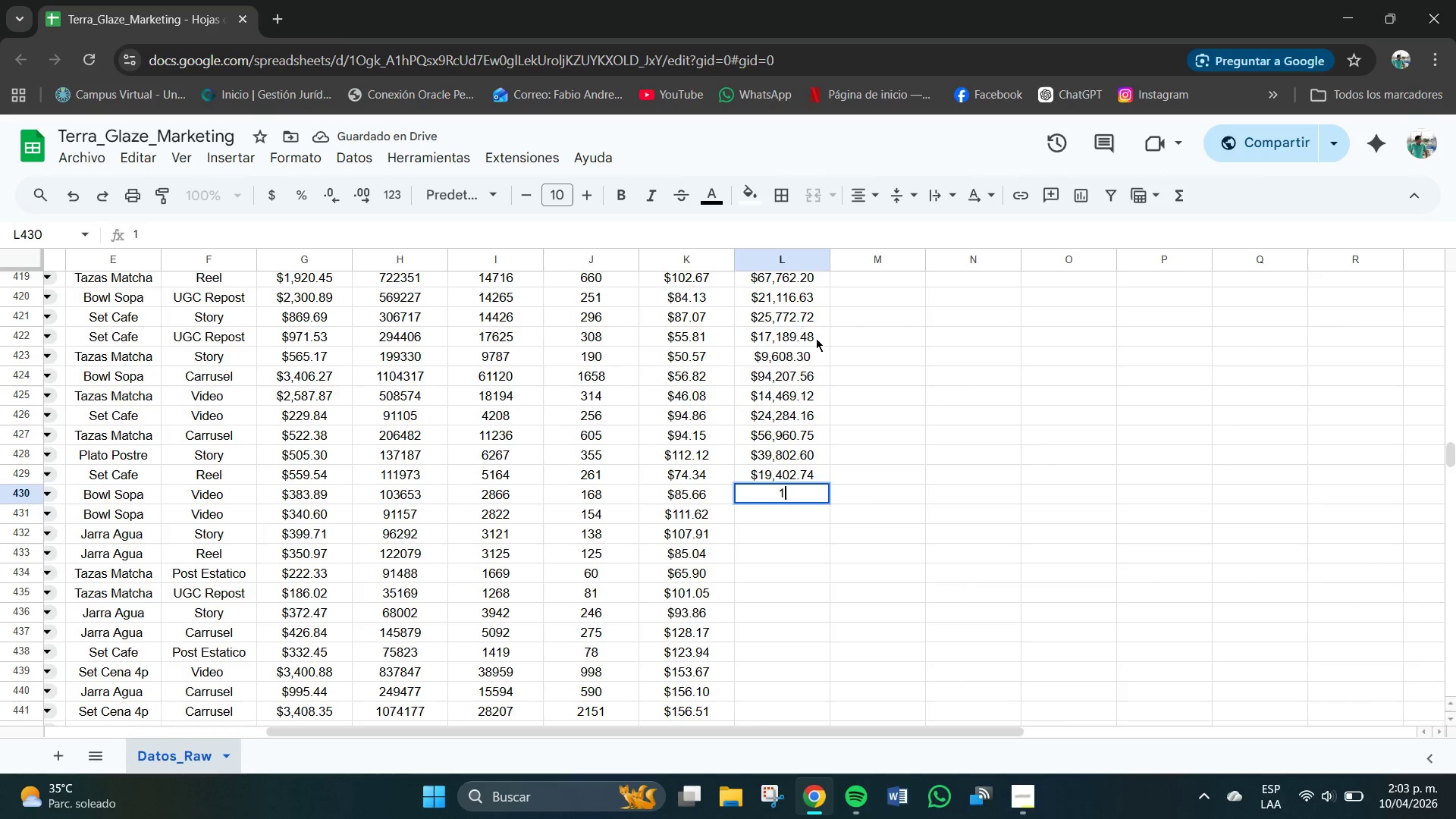 
key(Numpad4)
 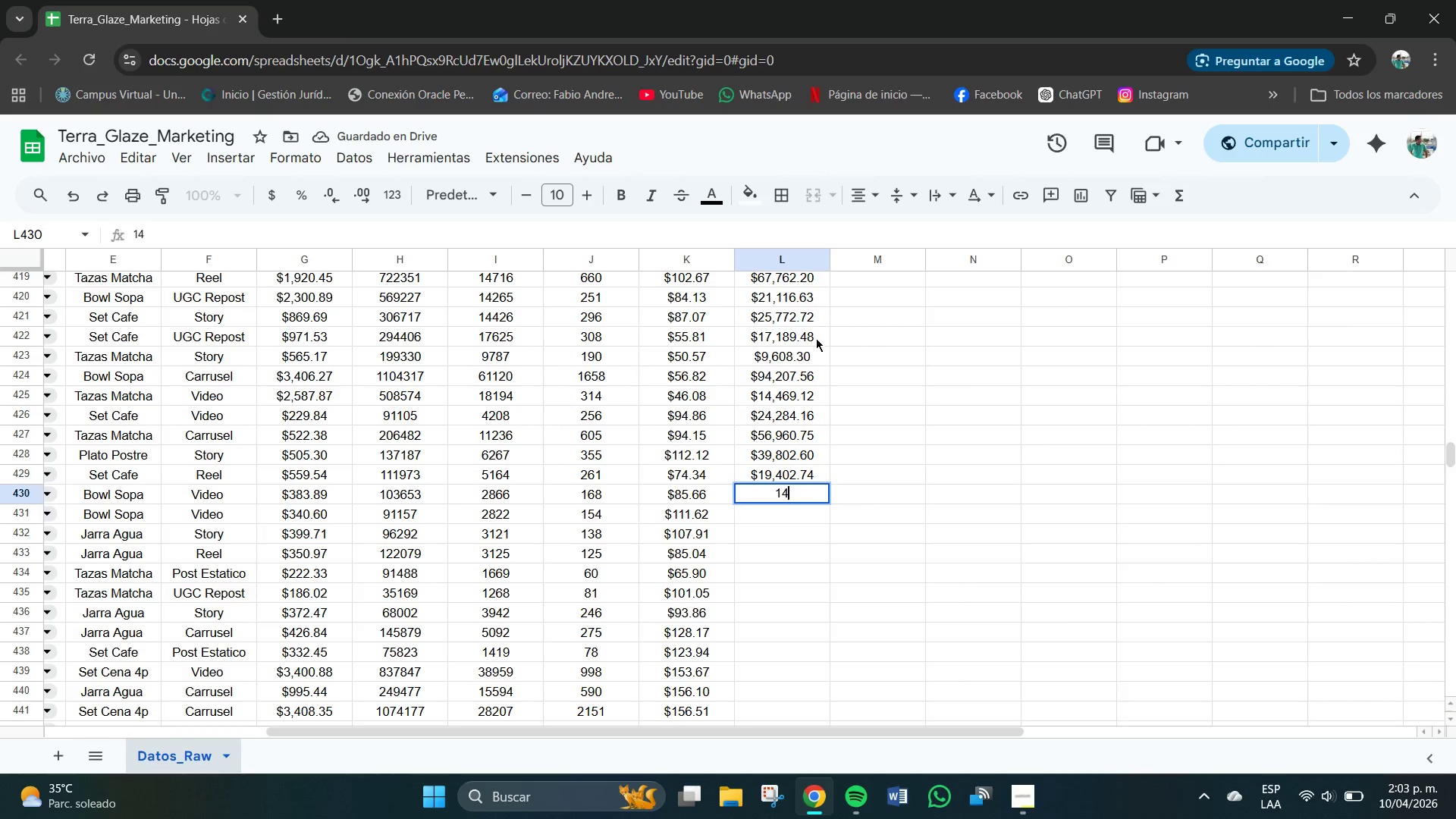 
key(Numpad3)
 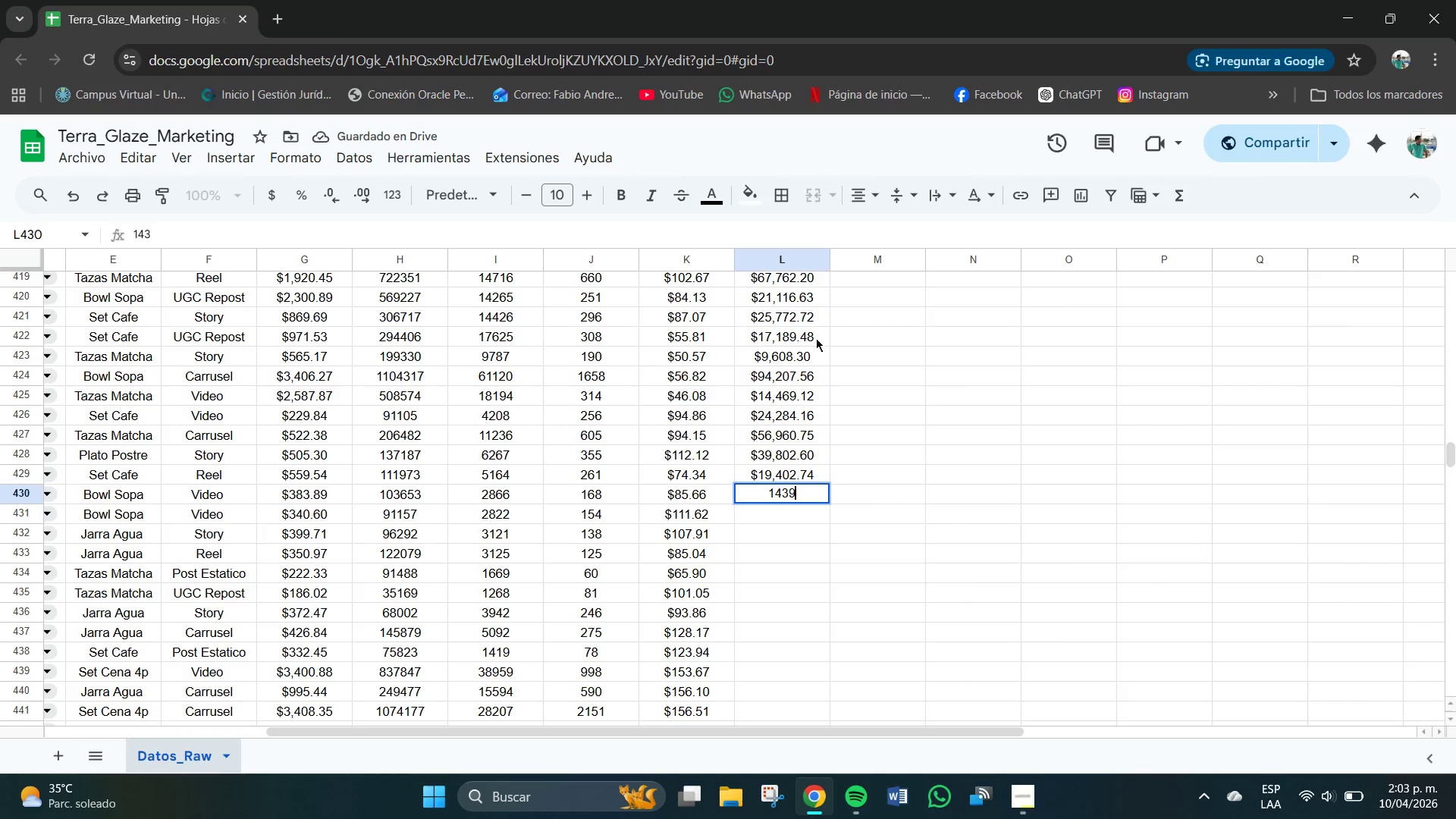 
key(Numpad9)
 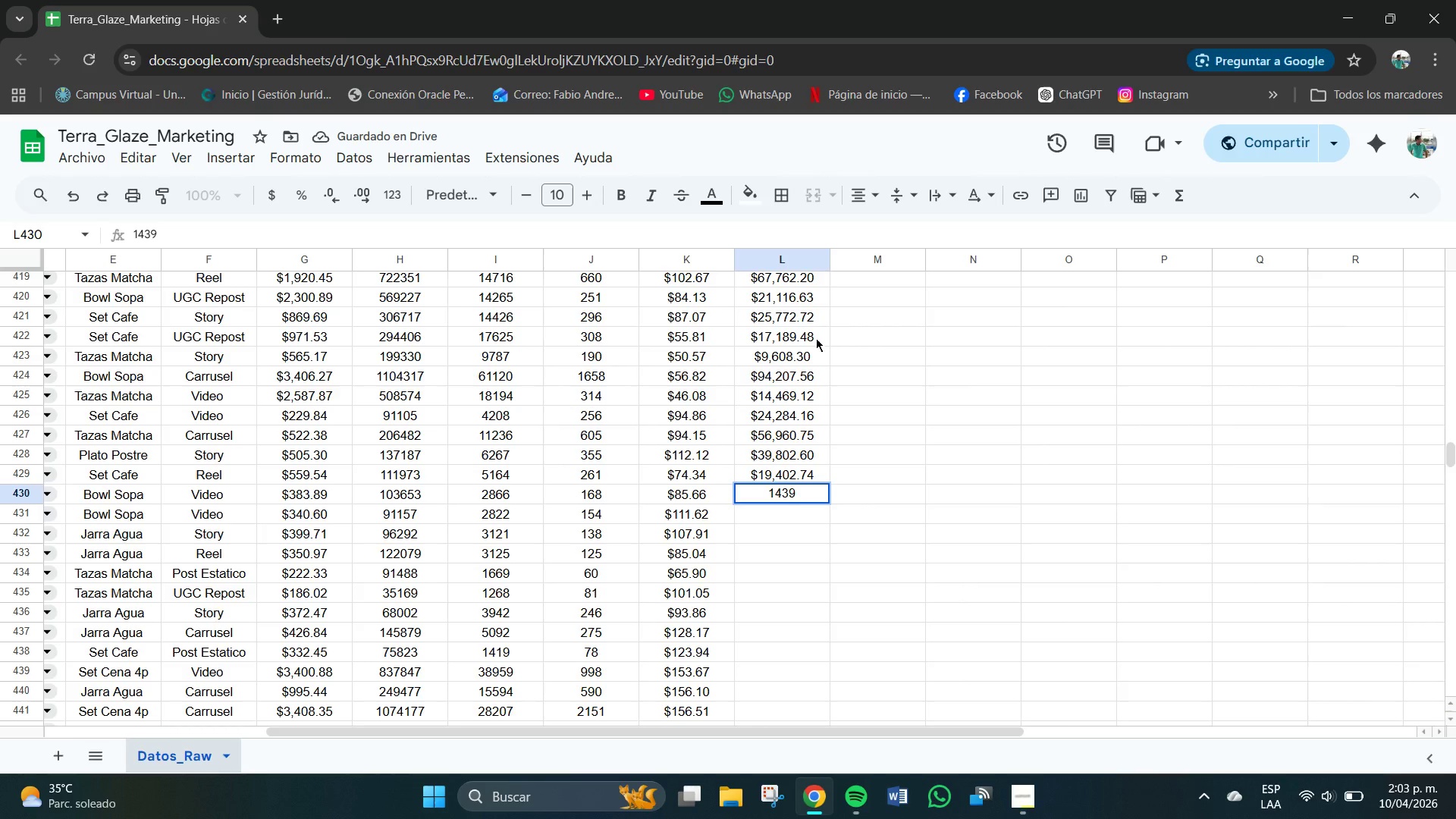 
key(Numpad0)
 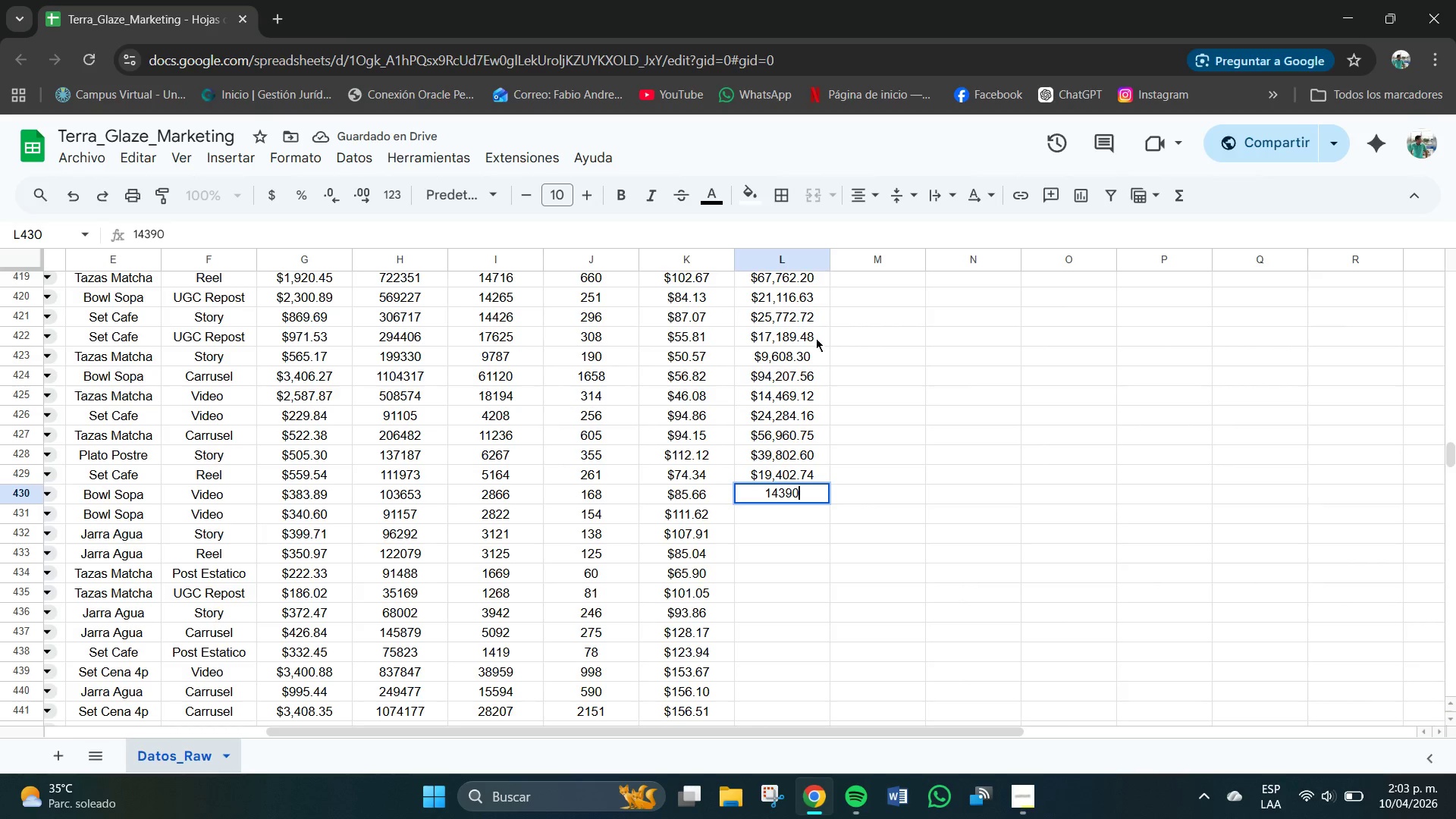 
key(NumpadDecimal)
 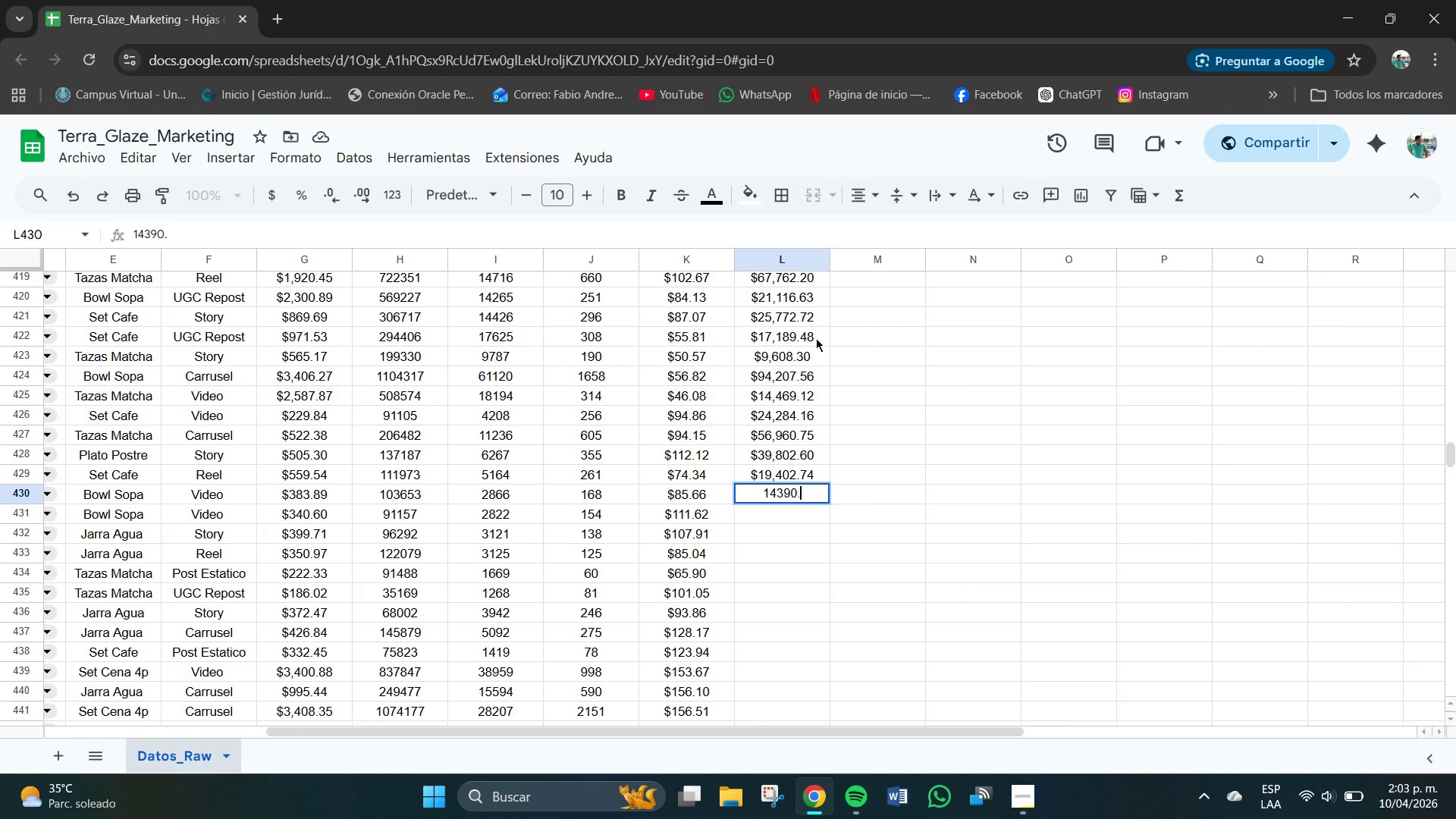 
key(Numpad8)
 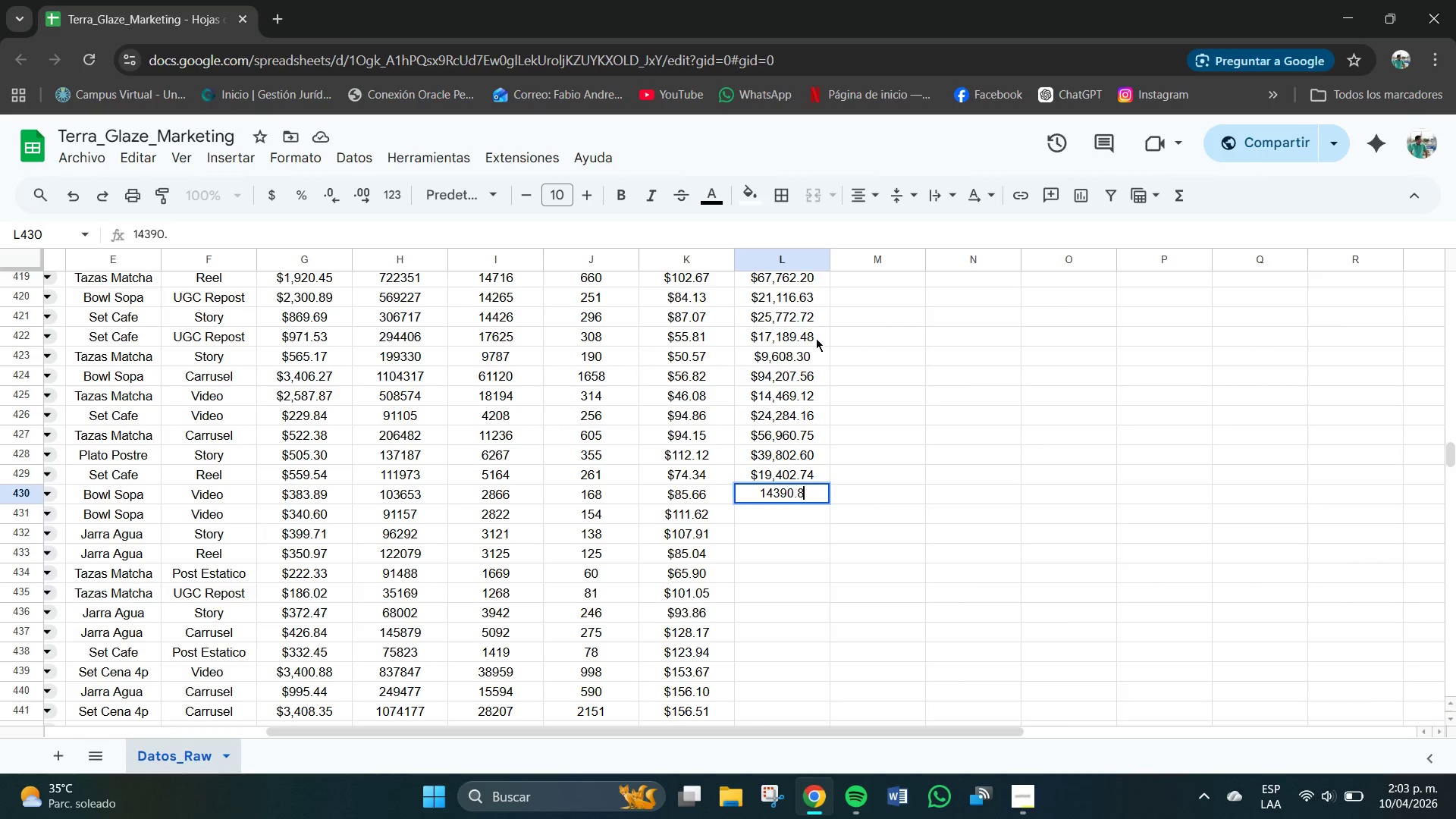 
key(Numpad8)
 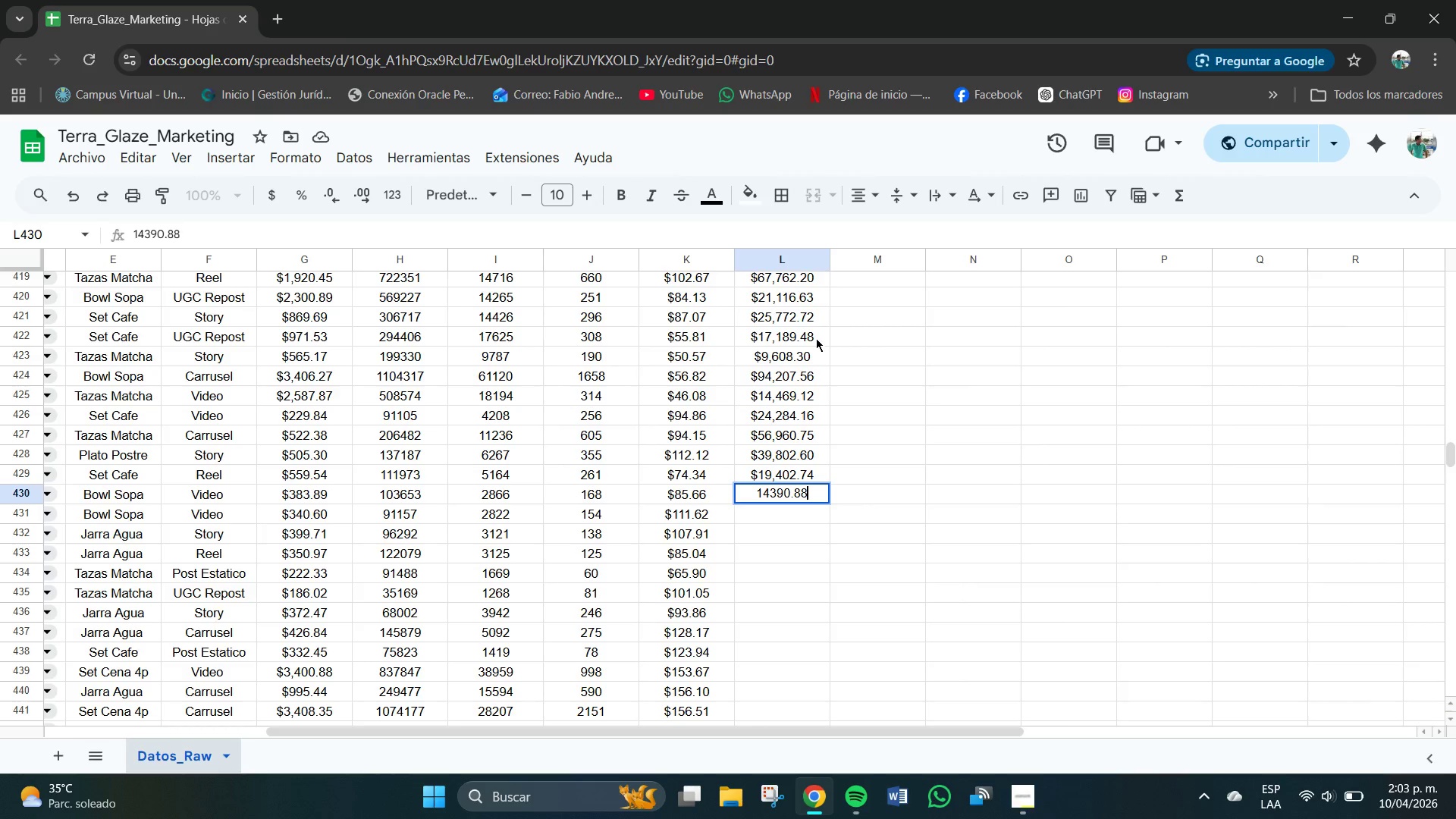 
key(NumpadEnter)
 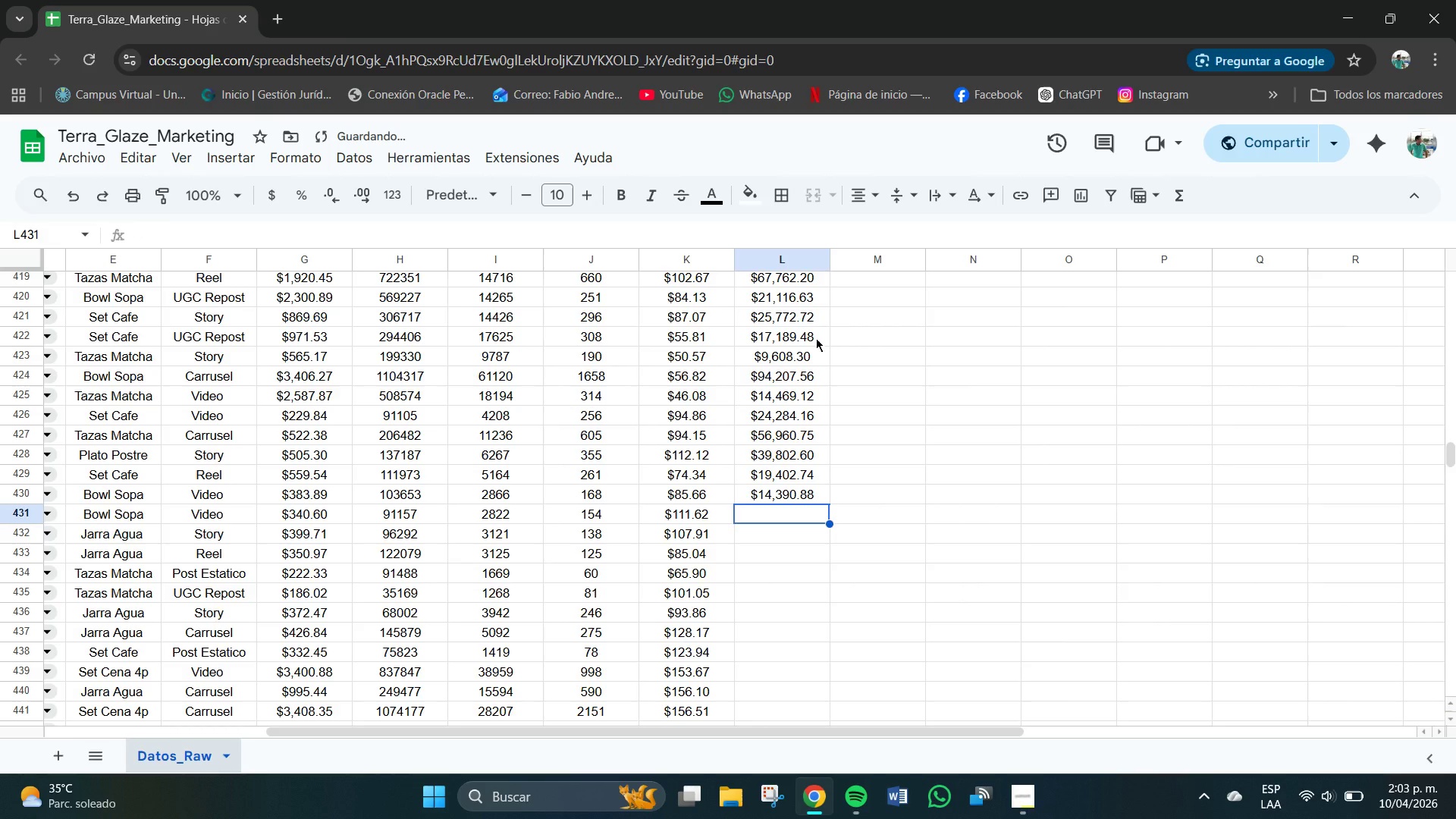 
key(Numpad1)
 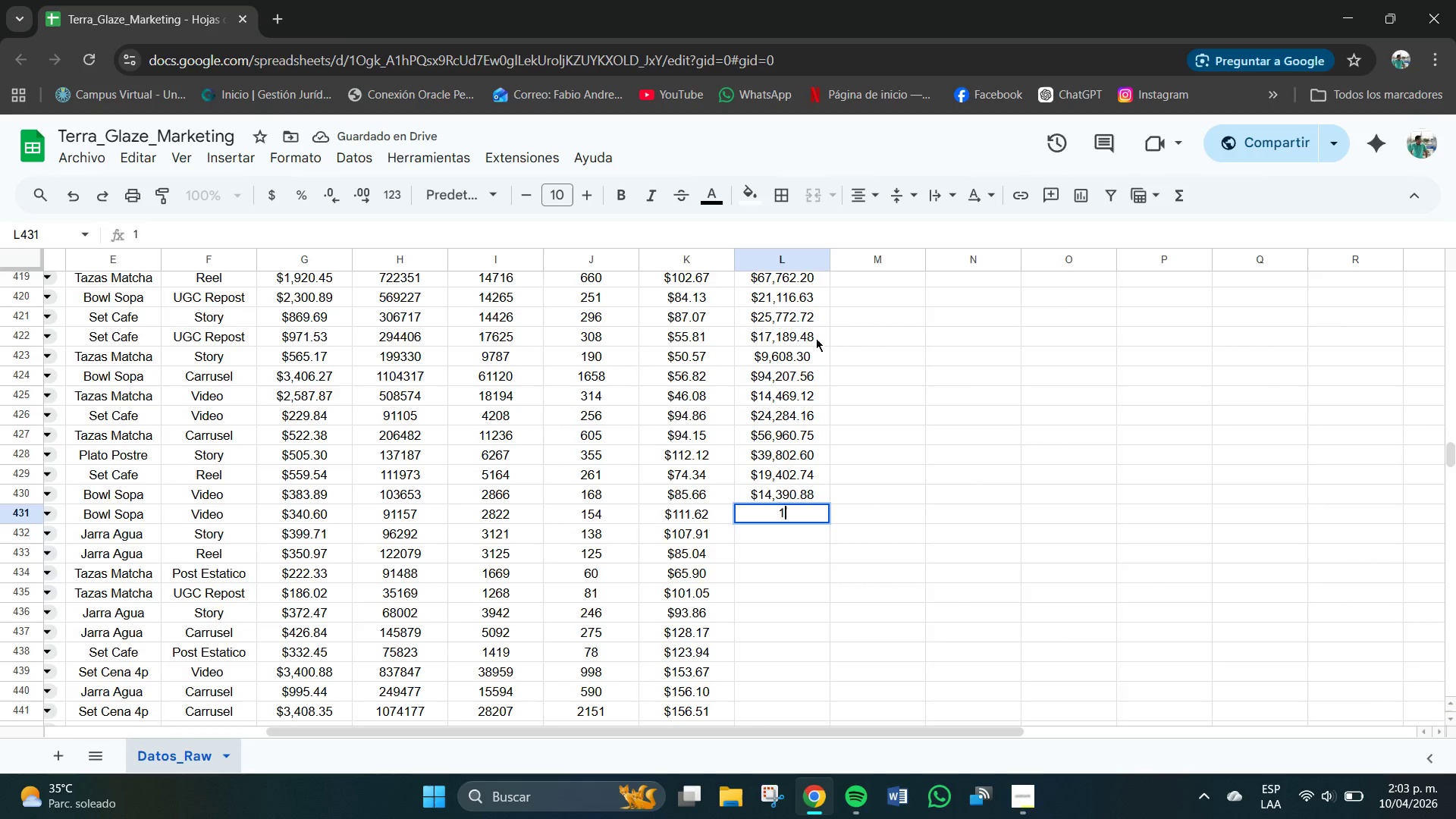 
key(Numpad7)
 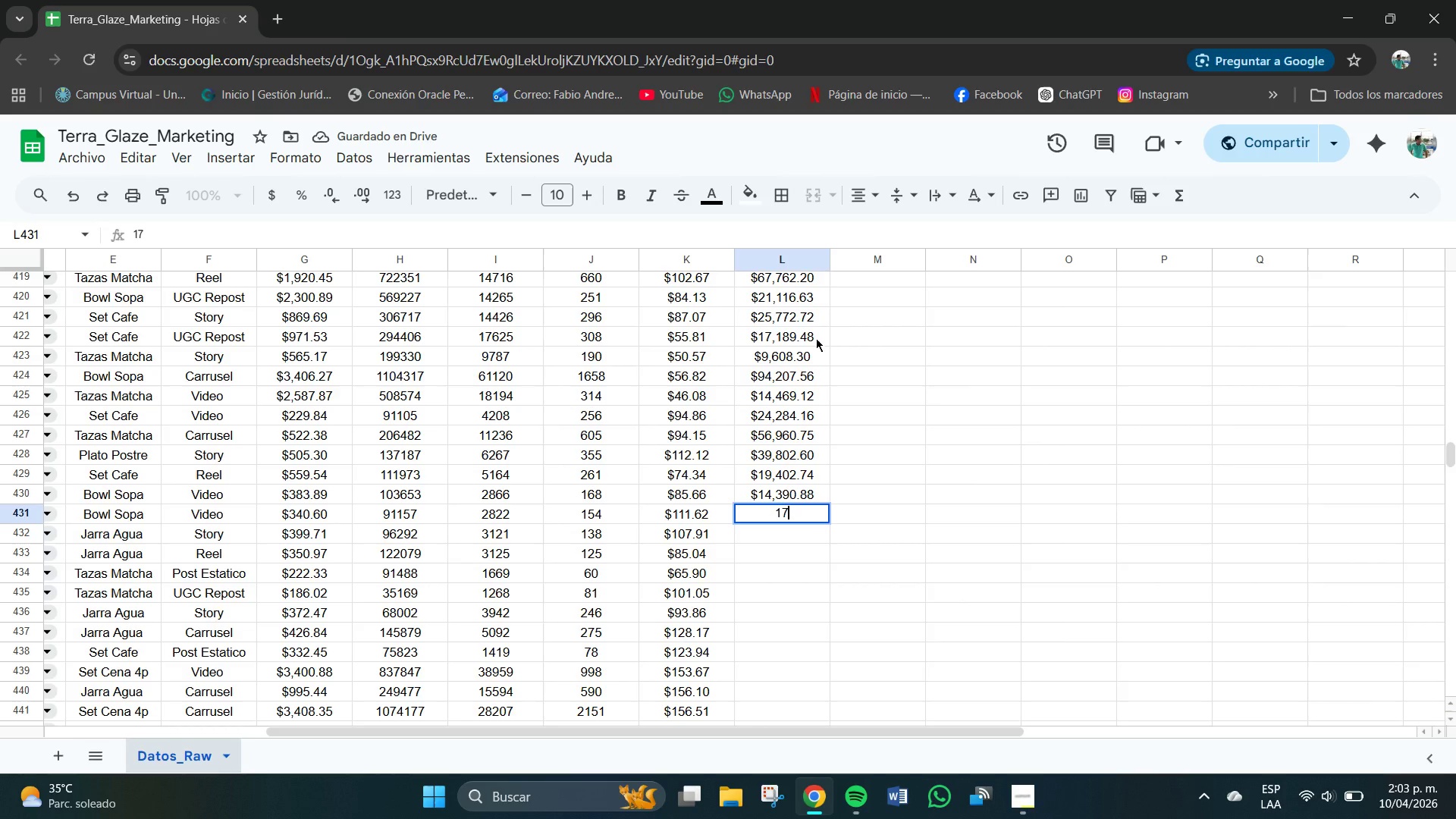 
key(Numpad1)
 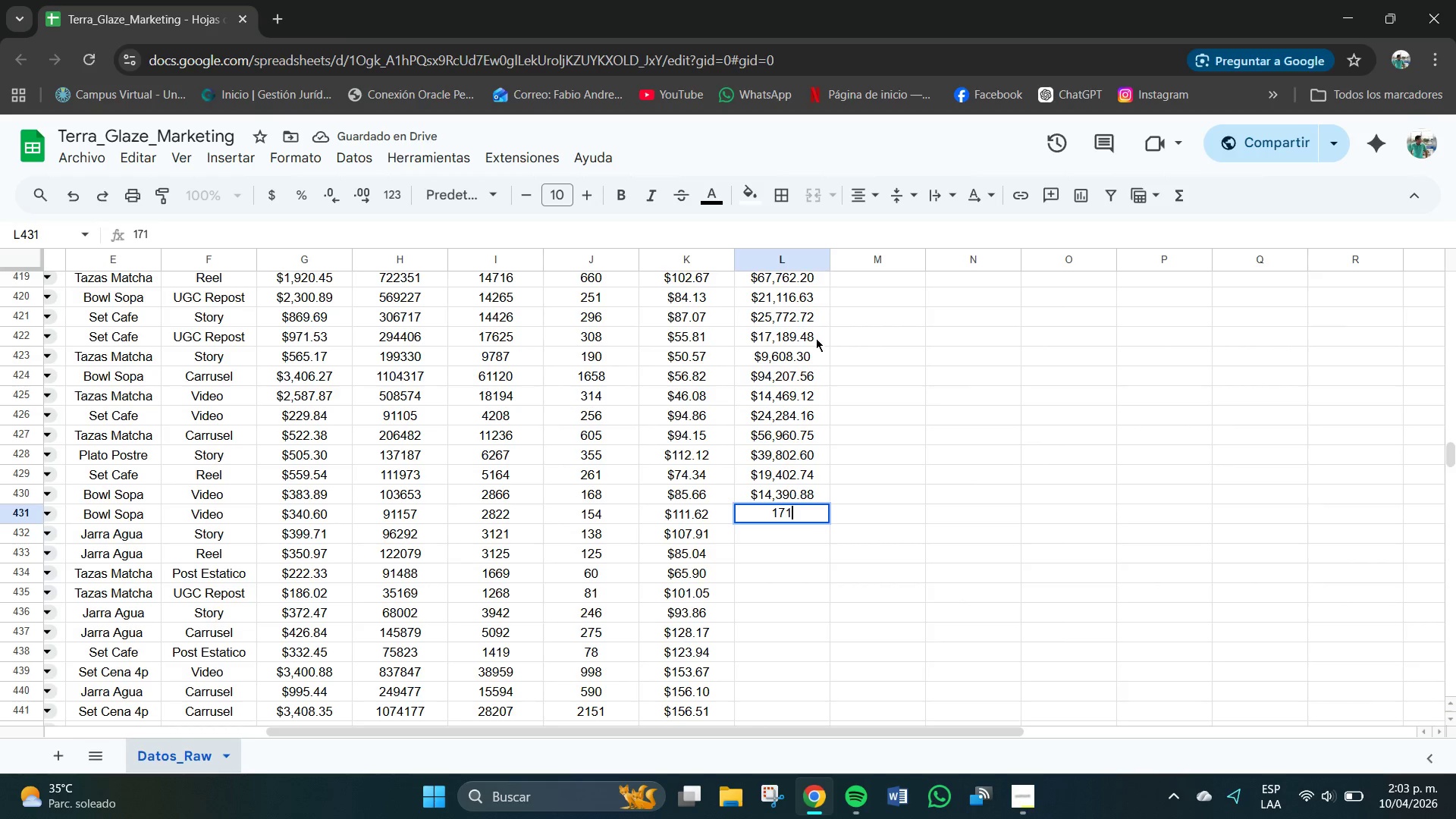 
key(Numpad8)
 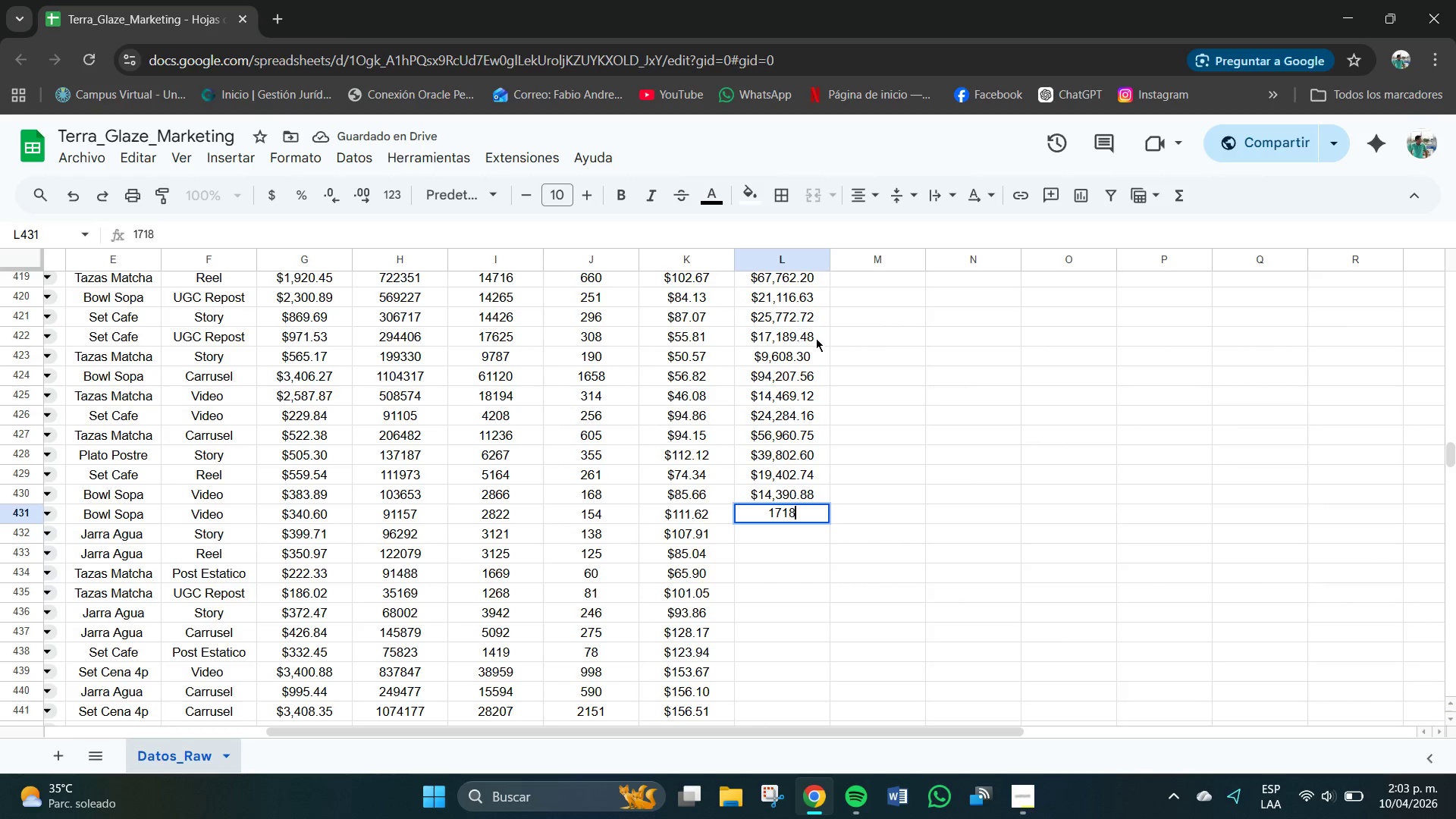 
key(Numpad9)
 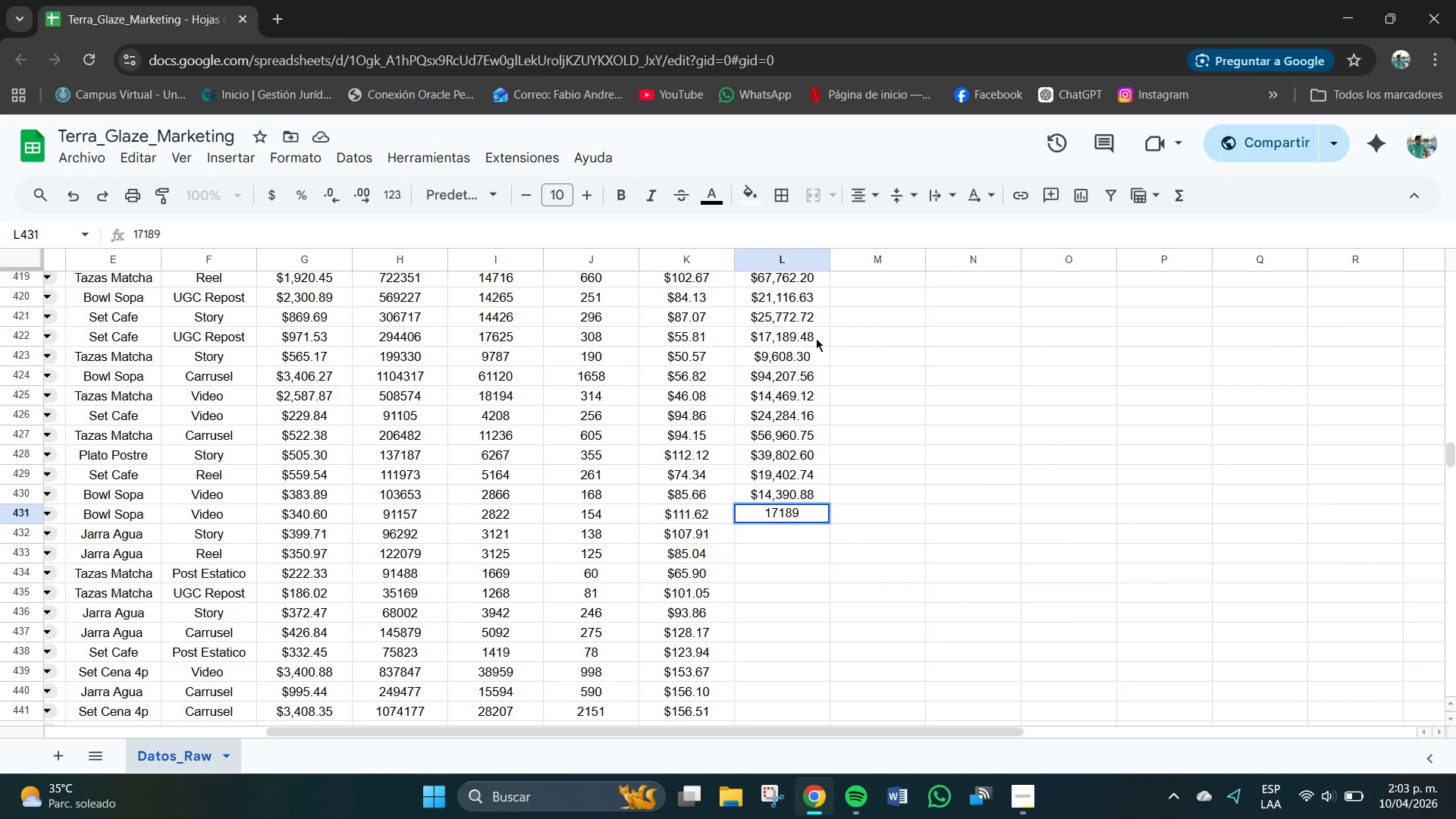 
key(NumpadDecimal)
 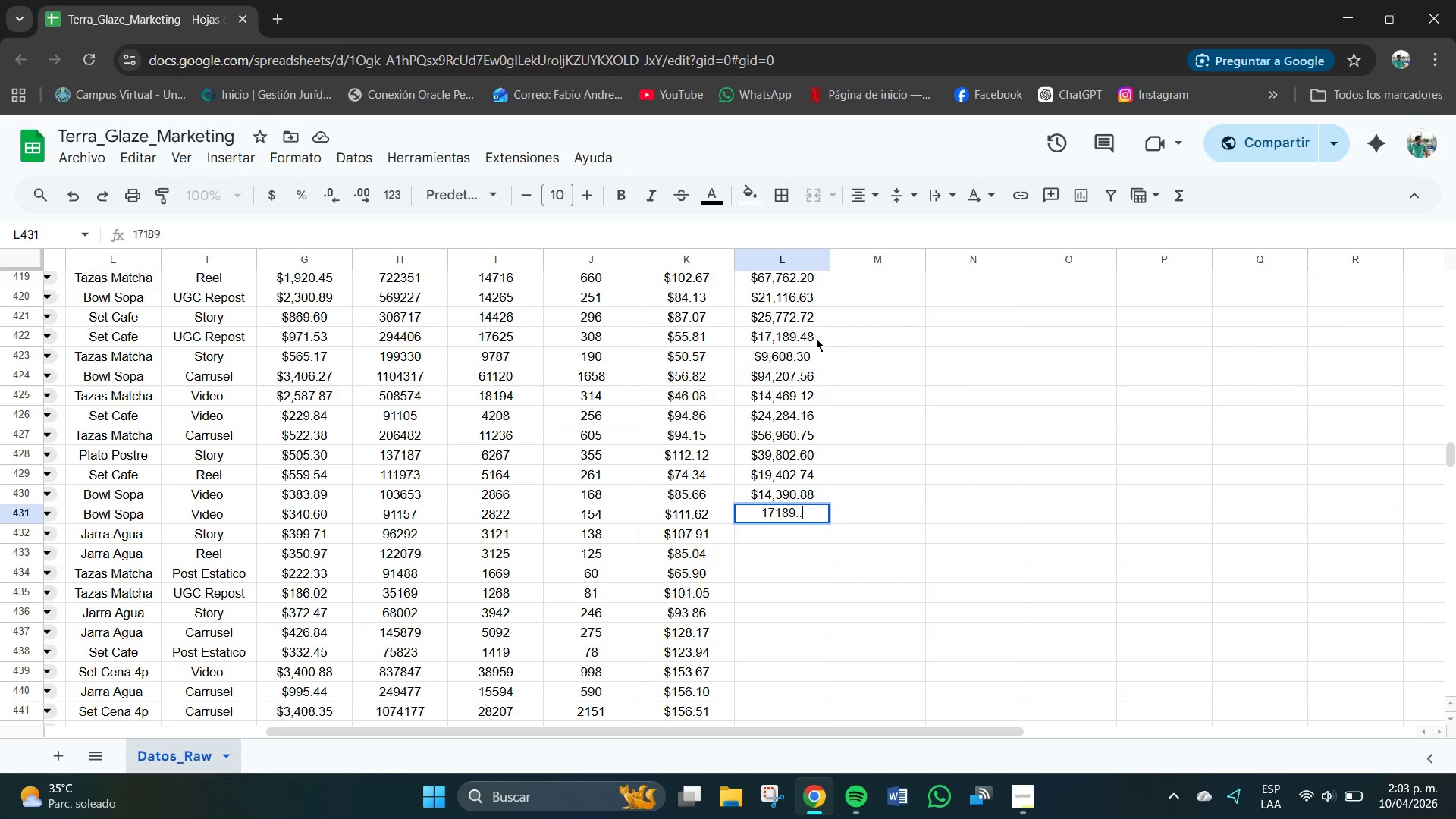 
key(NumpadDecimal)
 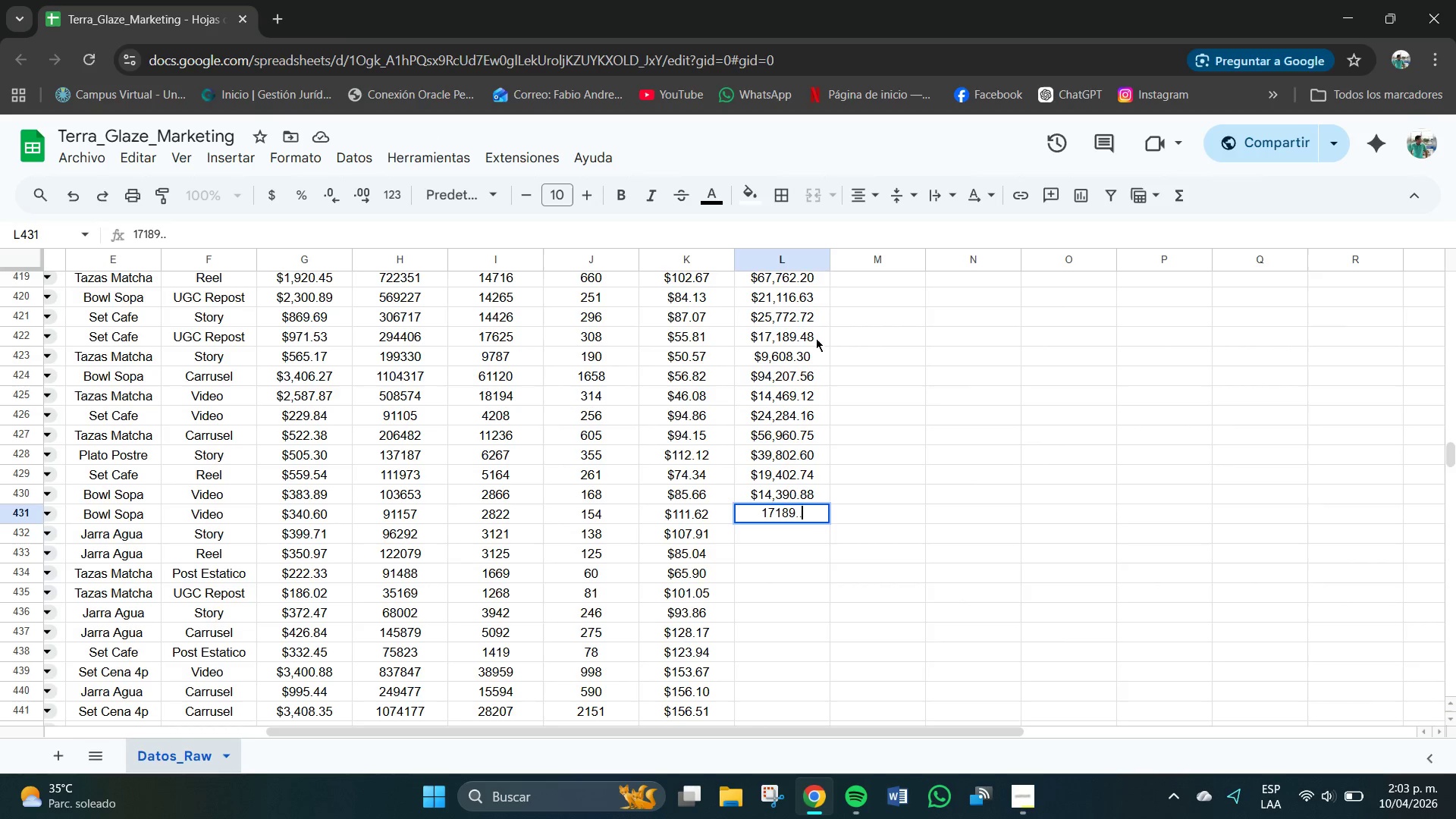 
key(Numpad4)
 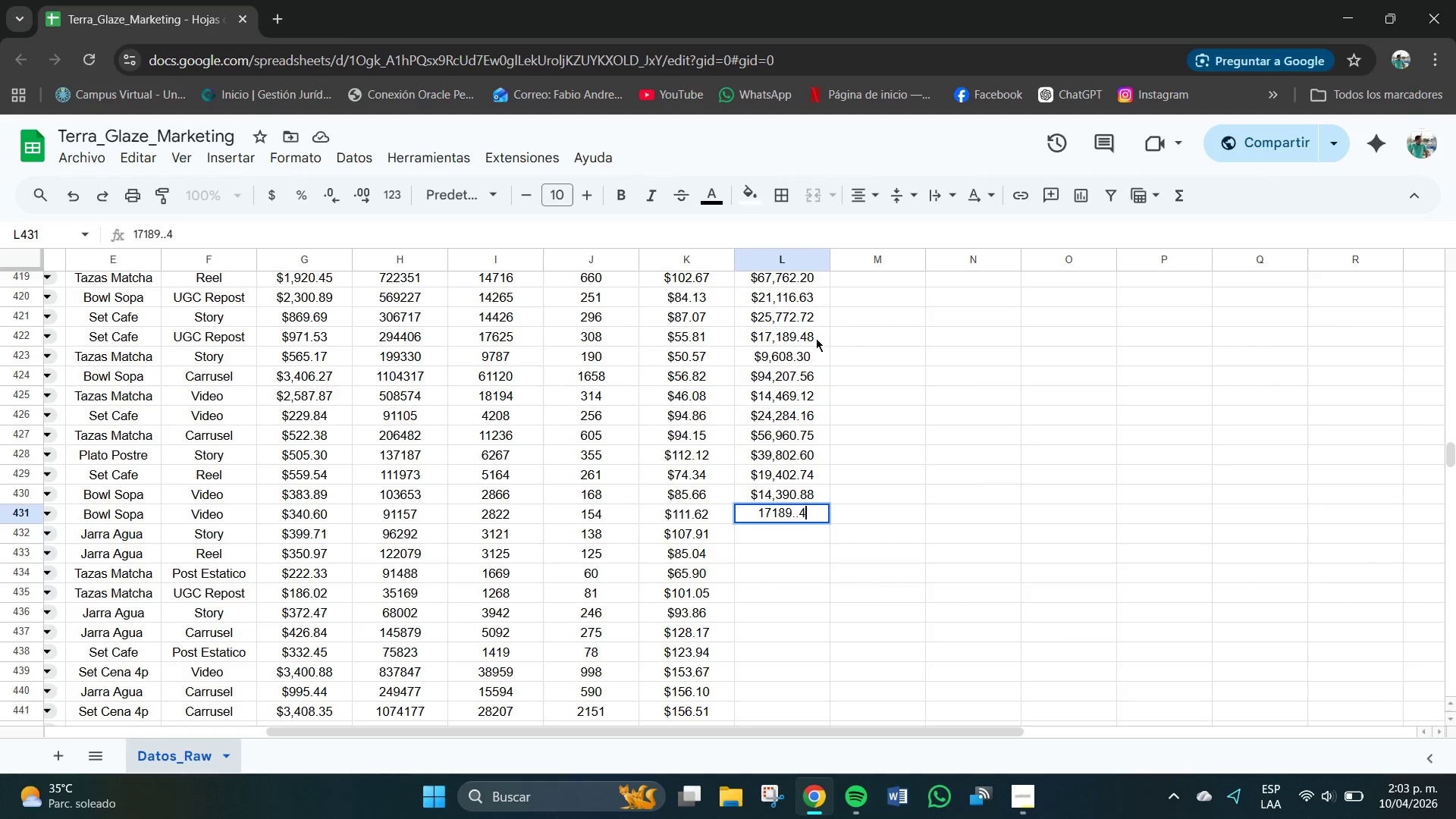 
key(Numpad8)
 